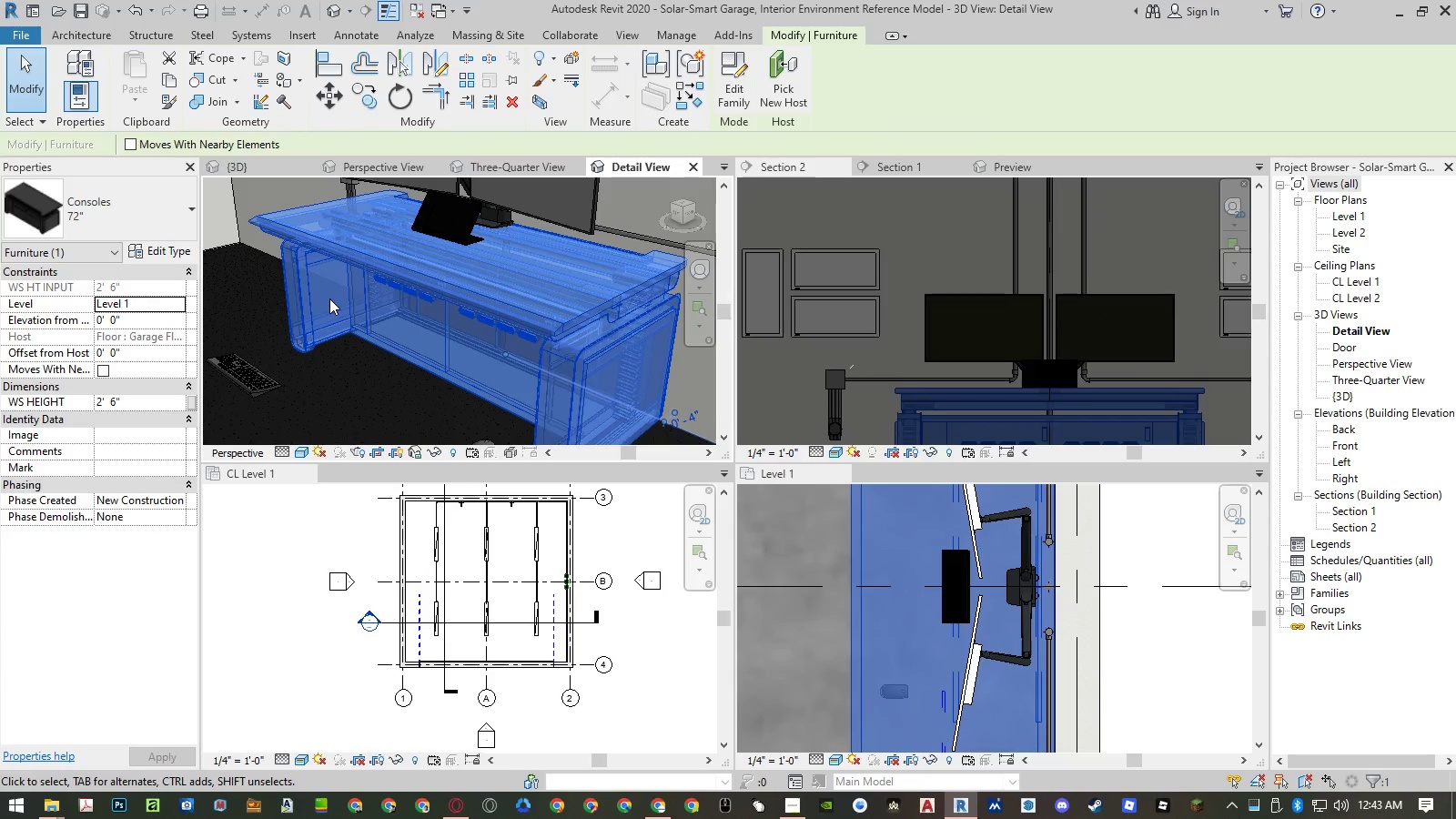 
wait(6.52)
 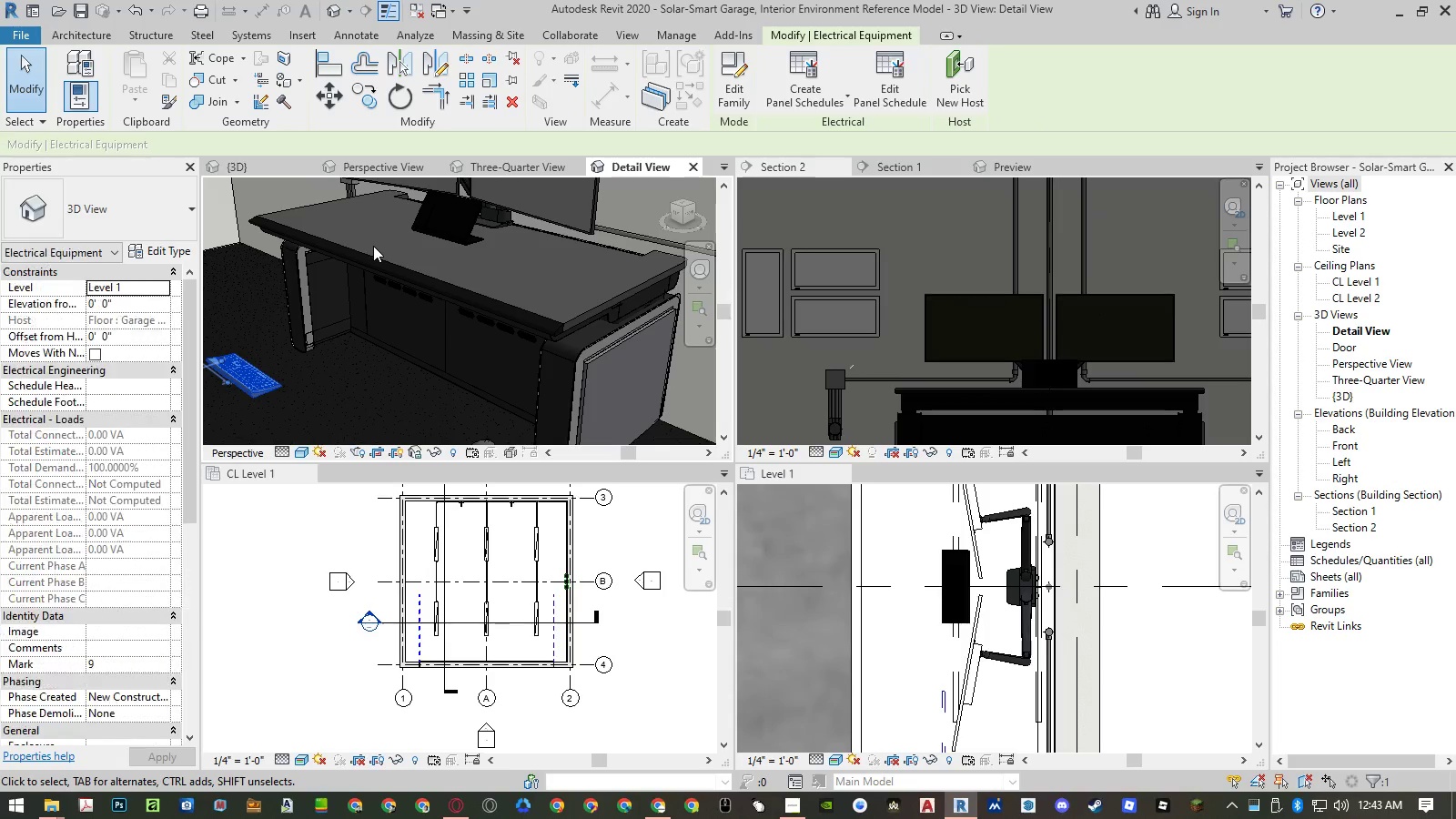 
left_click([262, 380])
 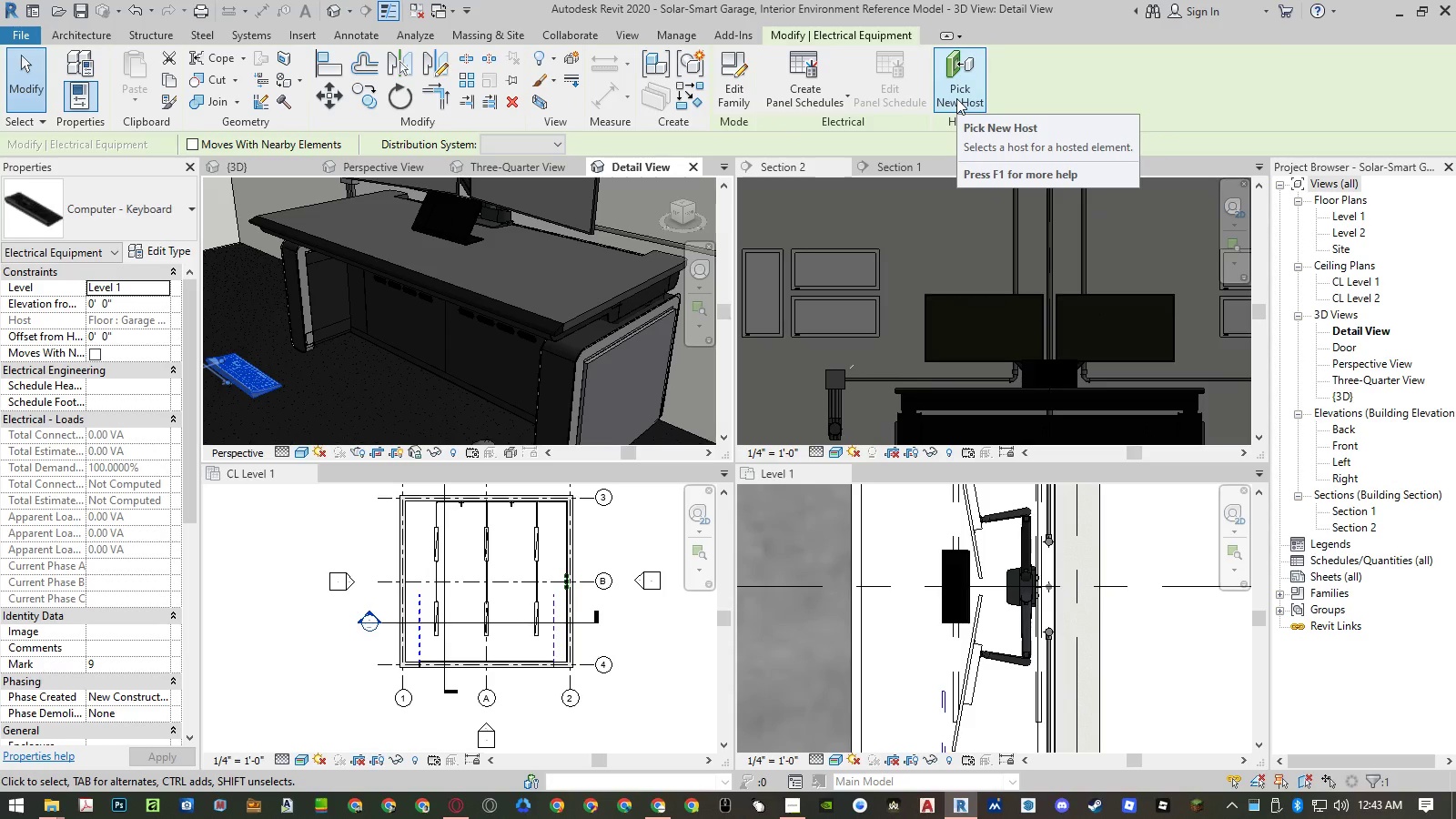 
left_click([956, 98])
 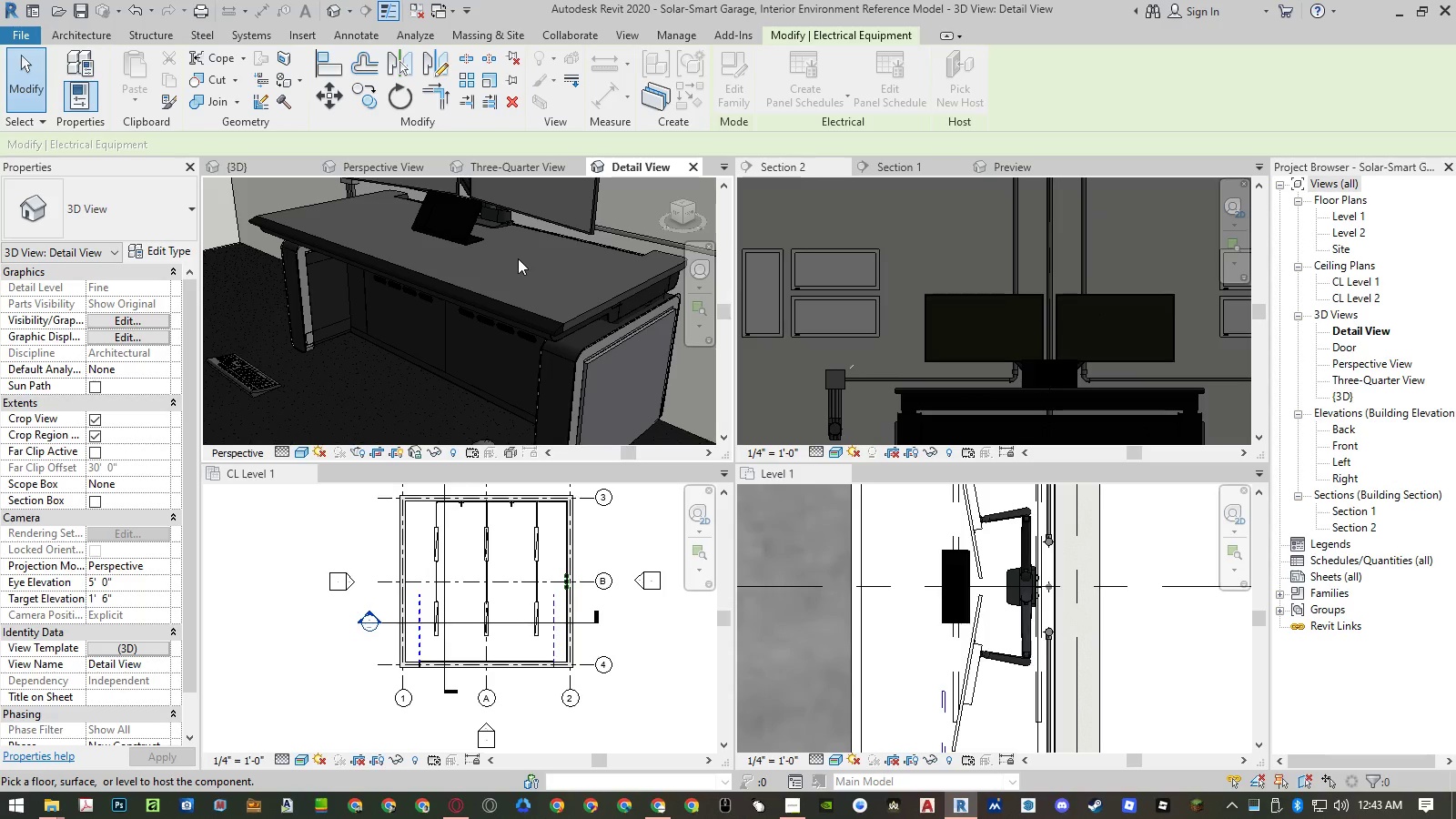 
wait(11.08)
 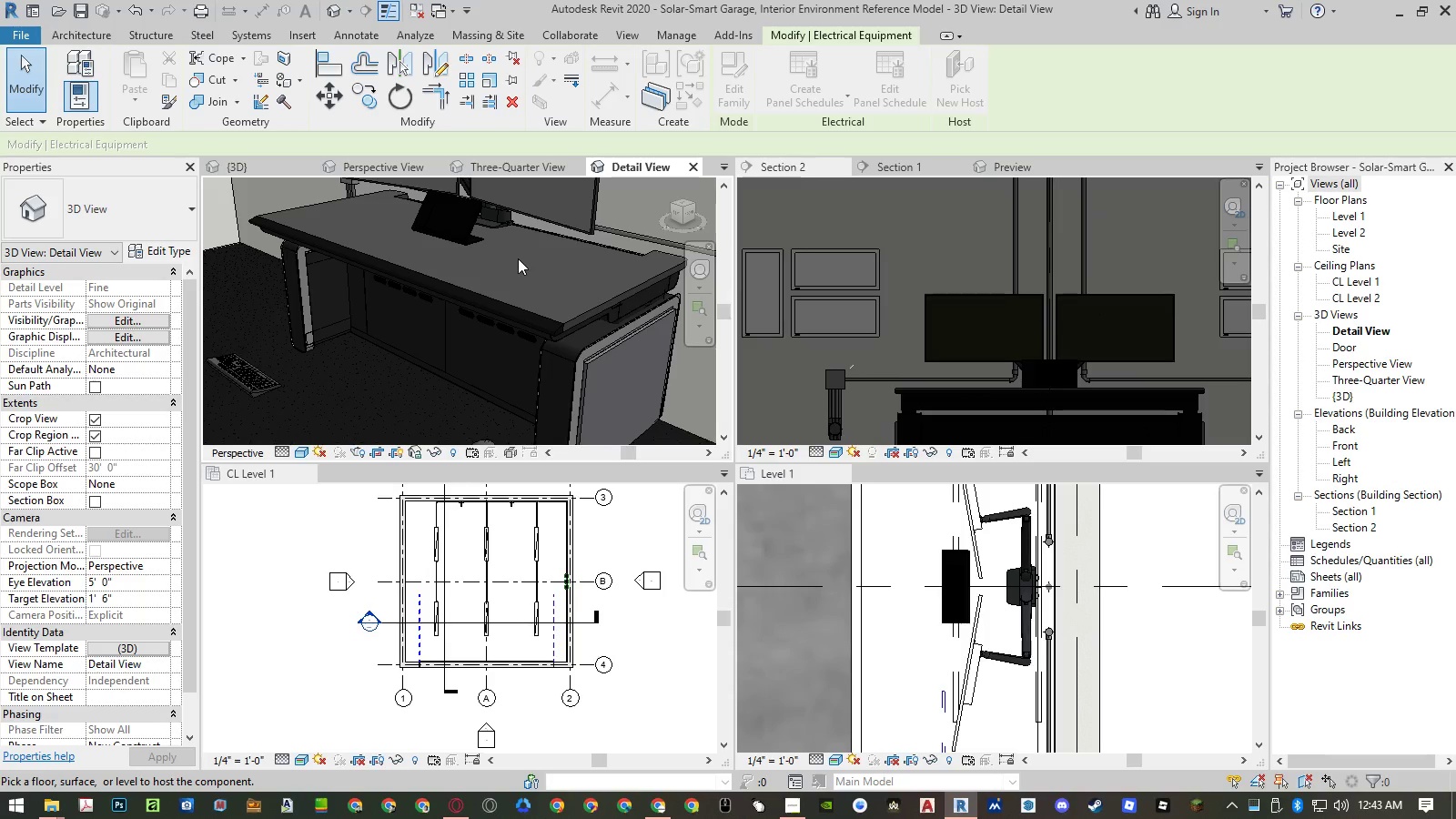 
scroll: coordinate [615, 280], scroll_direction: down, amount: 4.0
 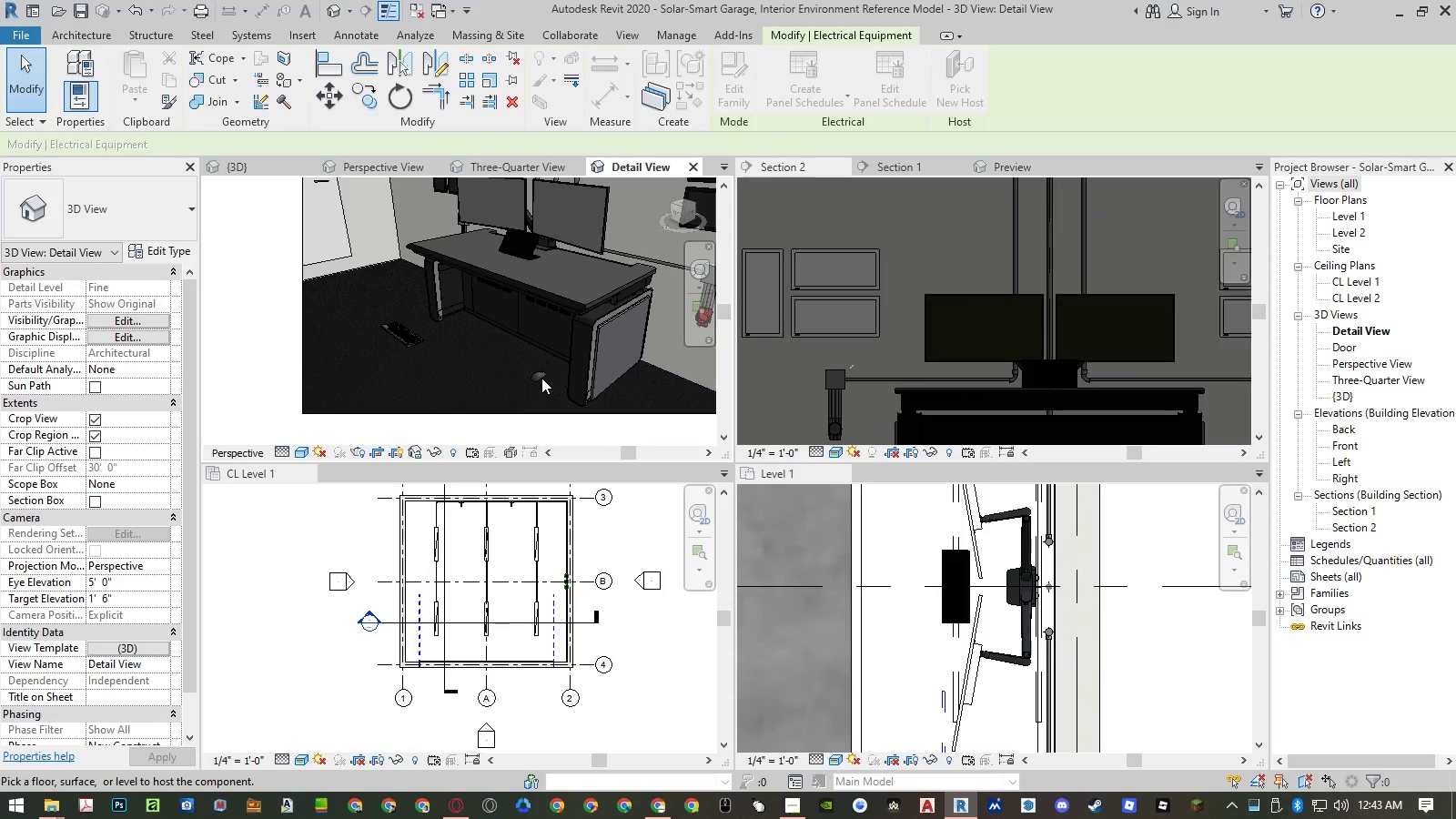 
key(Escape)
 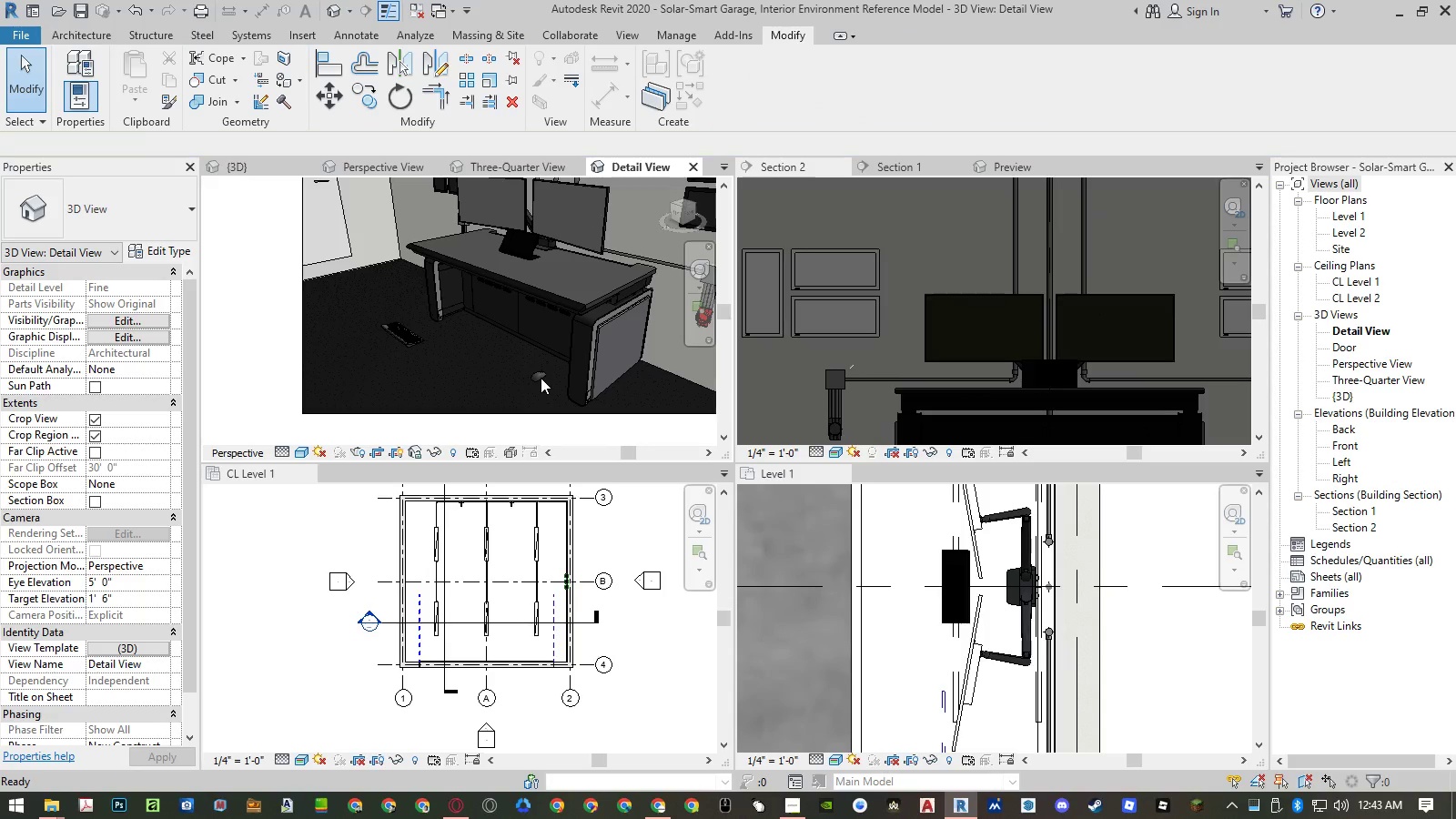 
key(Escape)
 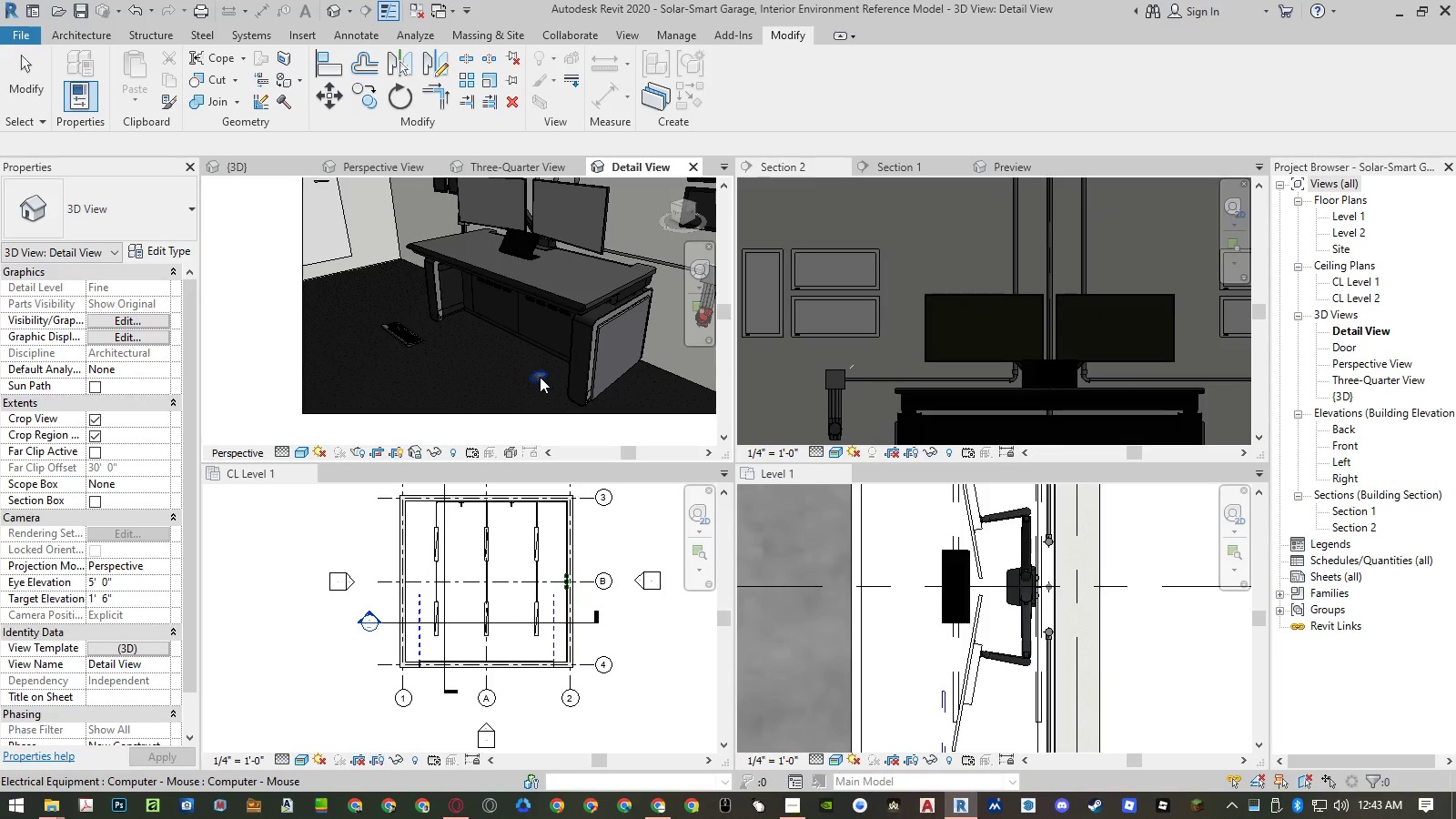 
left_click([540, 377])
 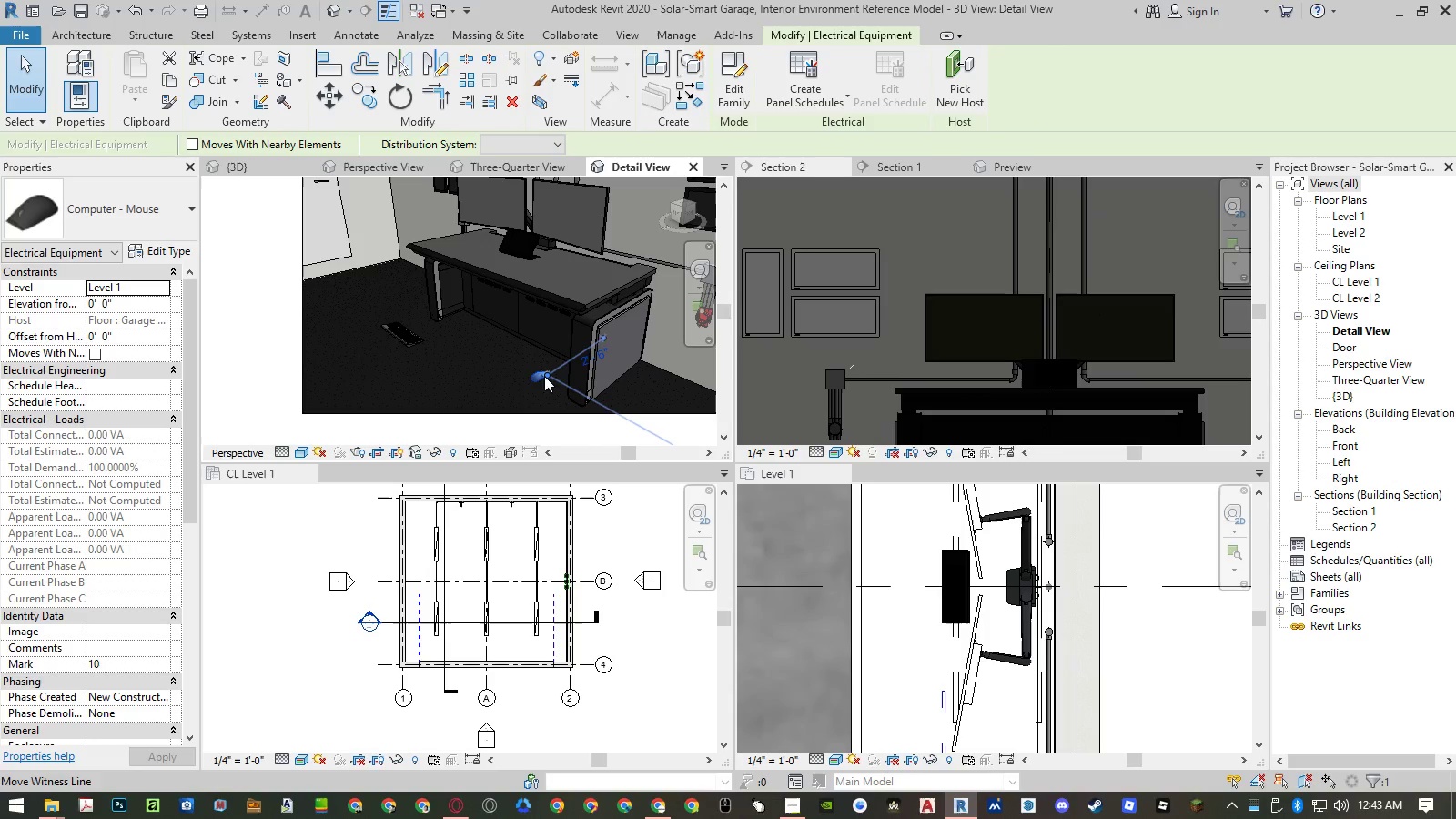 
left_click_drag(start_coordinate=[537, 378], to_coordinate=[488, 375])
 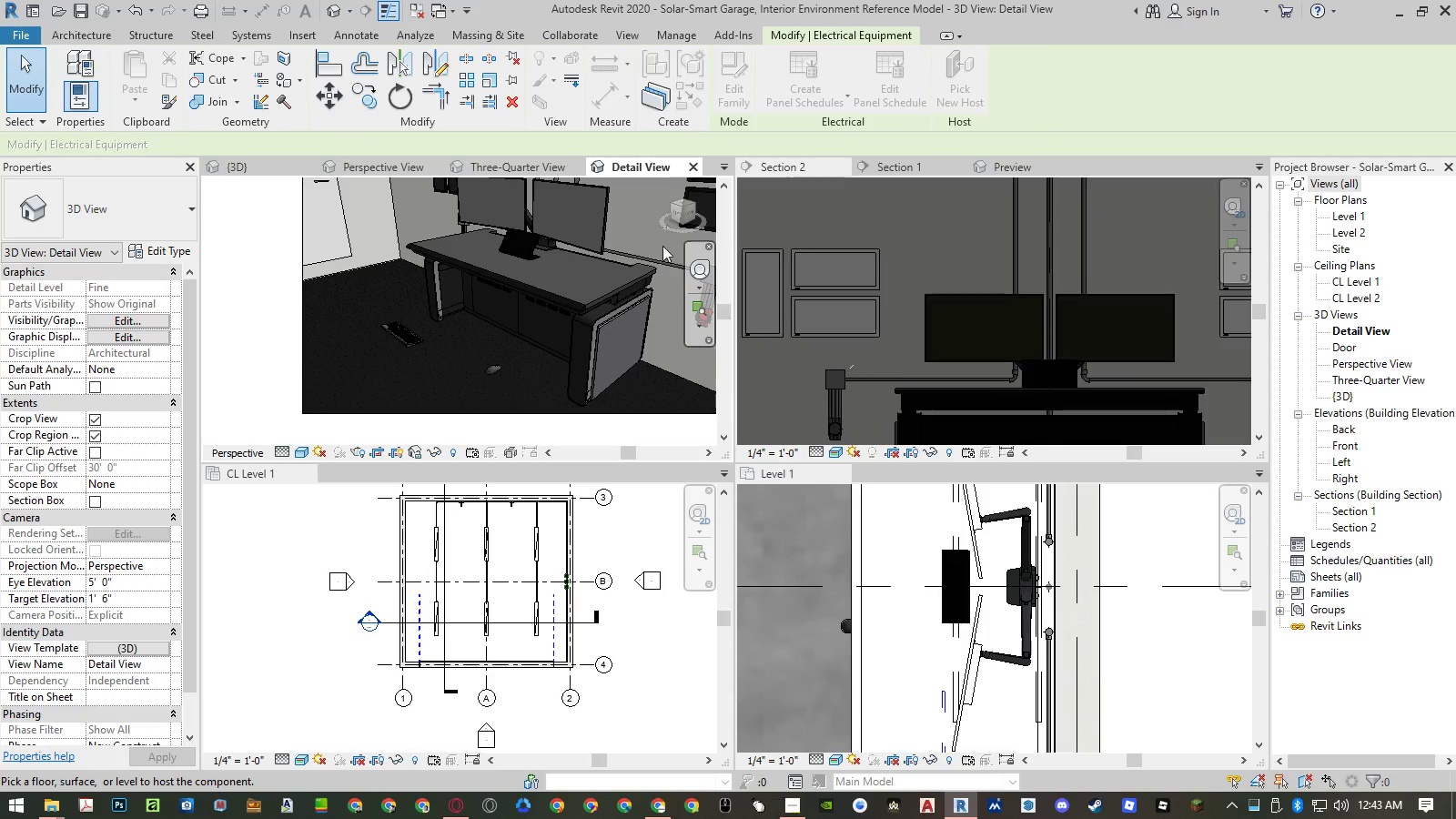 
wait(11.83)
 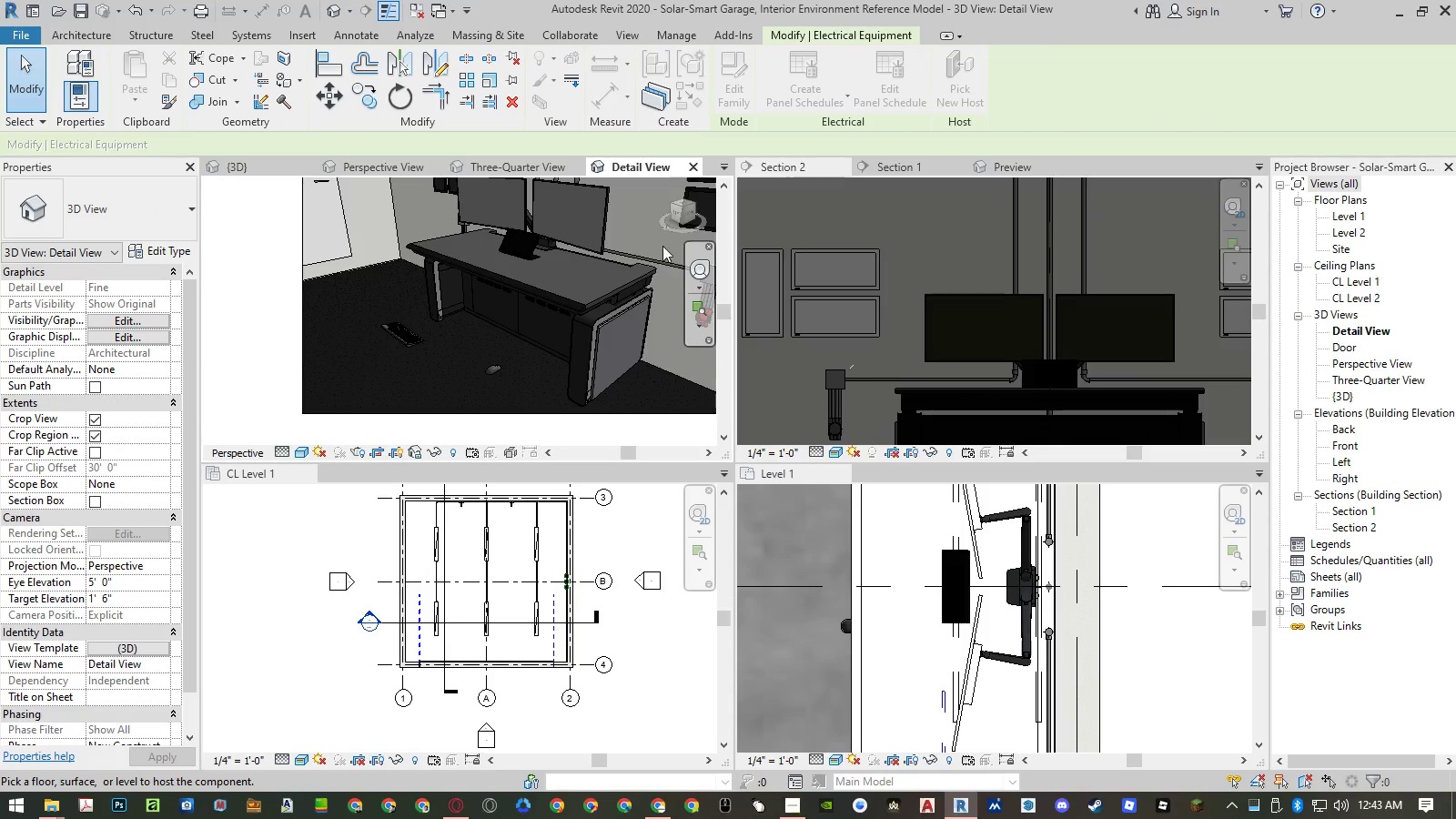 
key(Escape)
 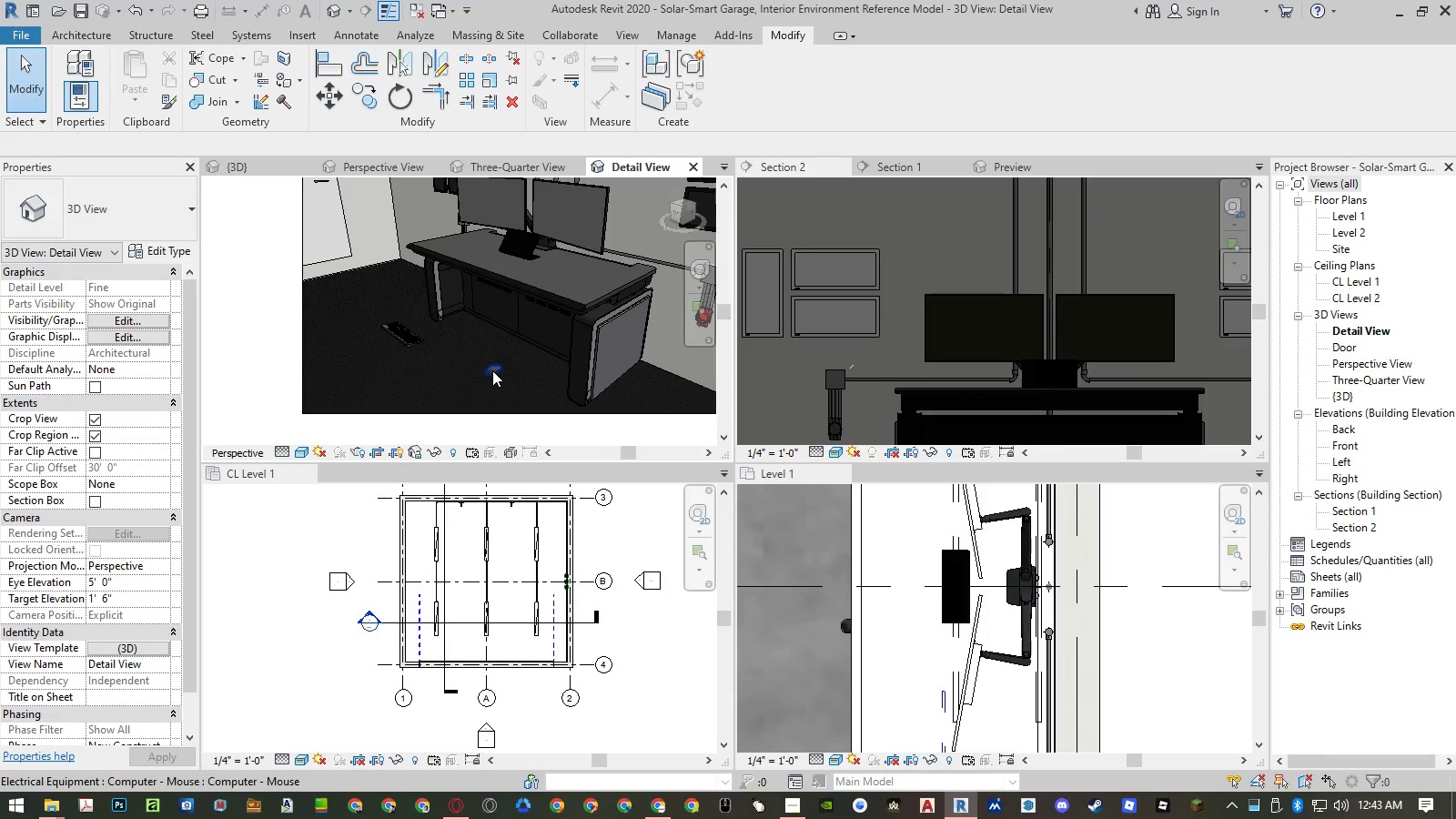 
left_click([492, 370])
 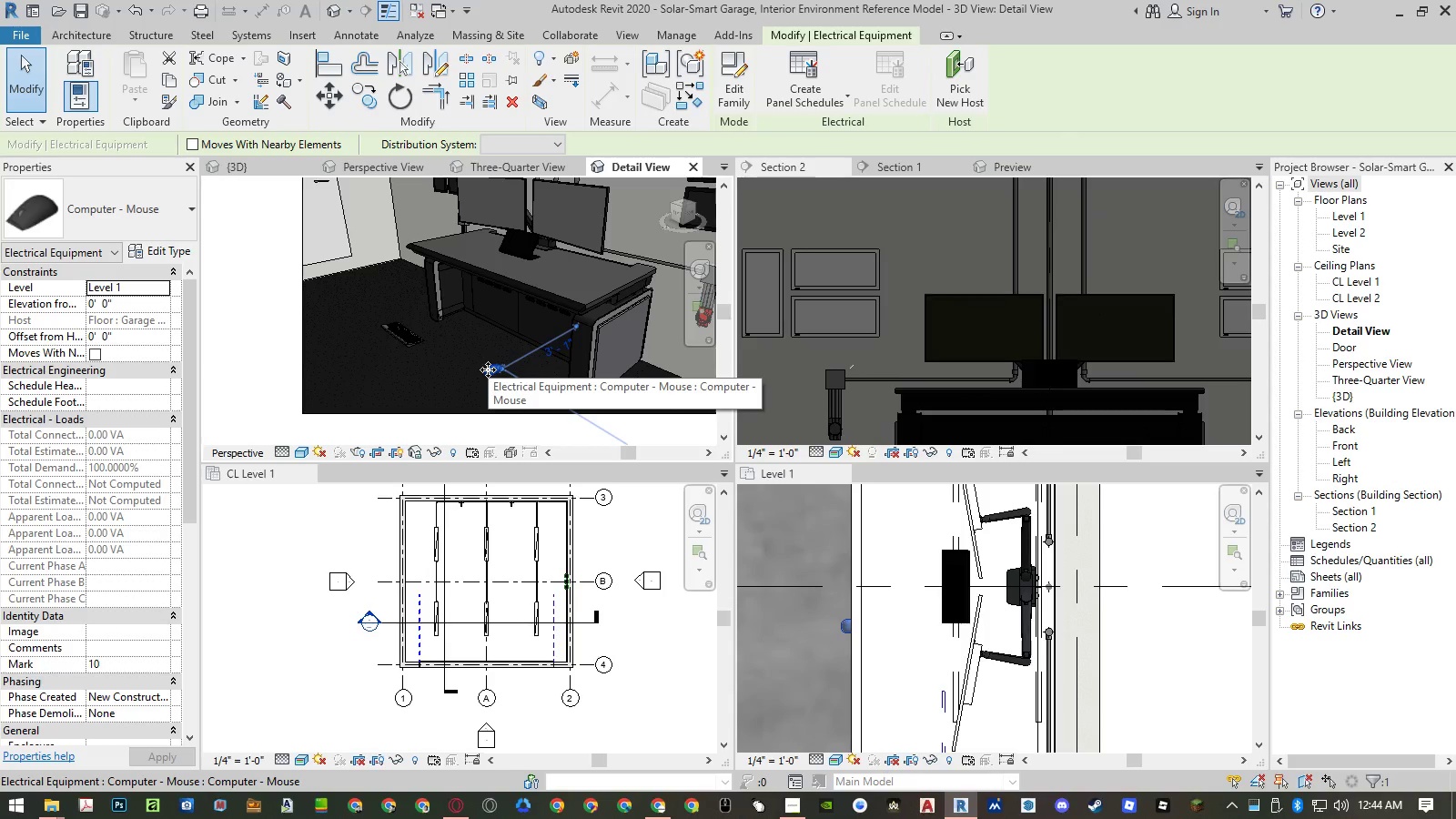 
left_click_drag(start_coordinate=[488, 369], to_coordinate=[455, 369])
 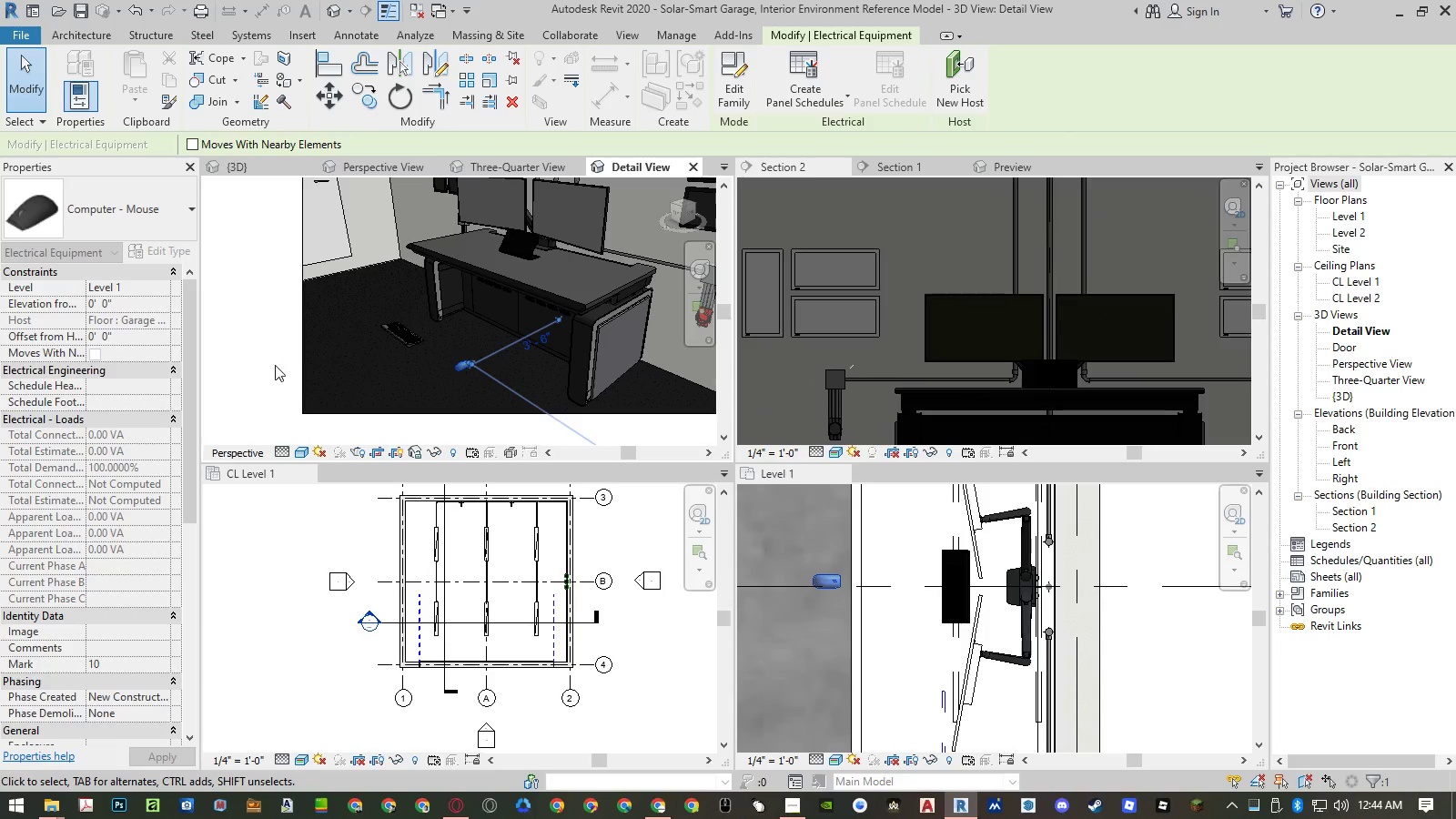 
key(Escape)
 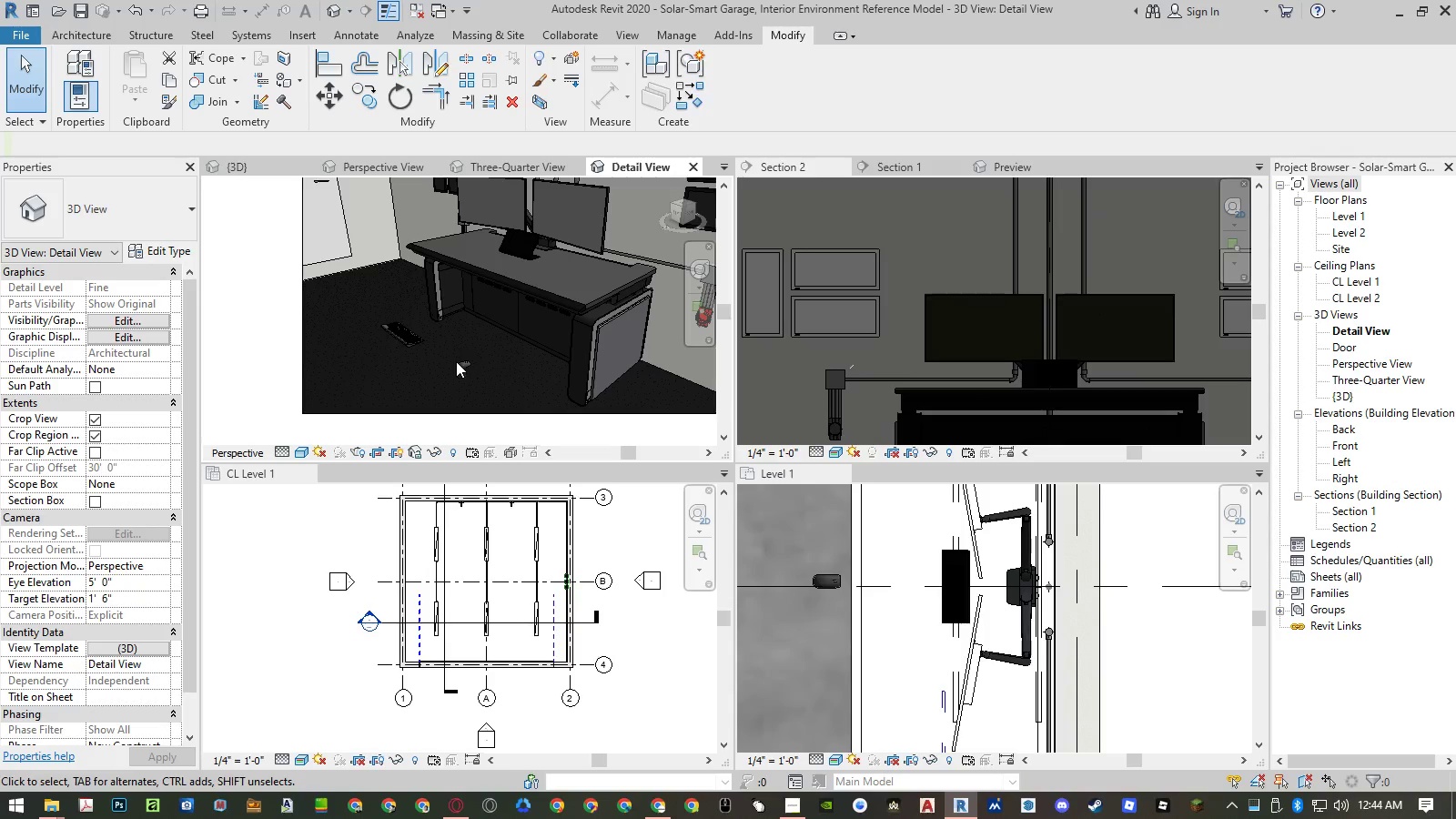 
left_click([460, 366])
 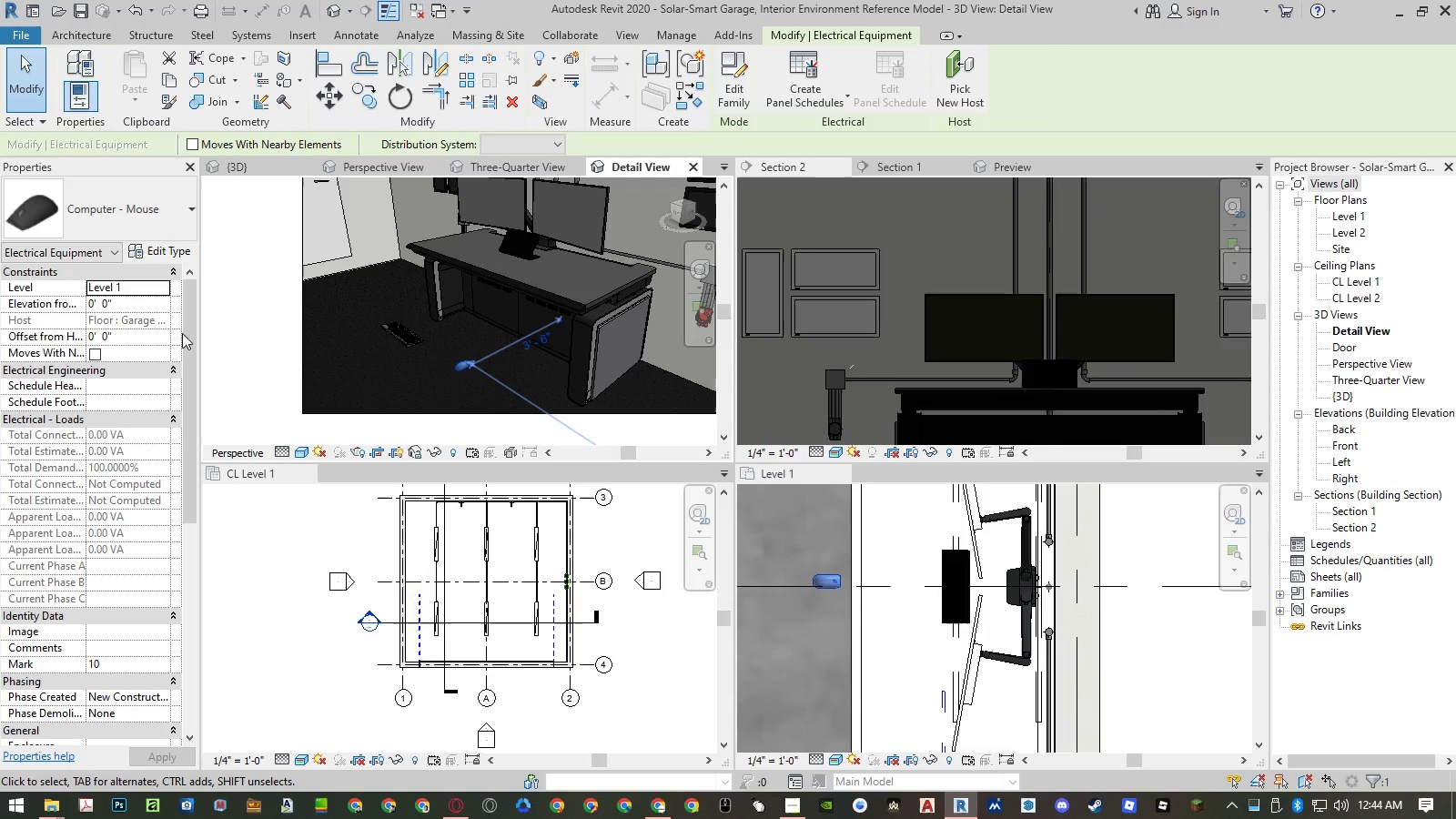 
left_click([136, 303])
 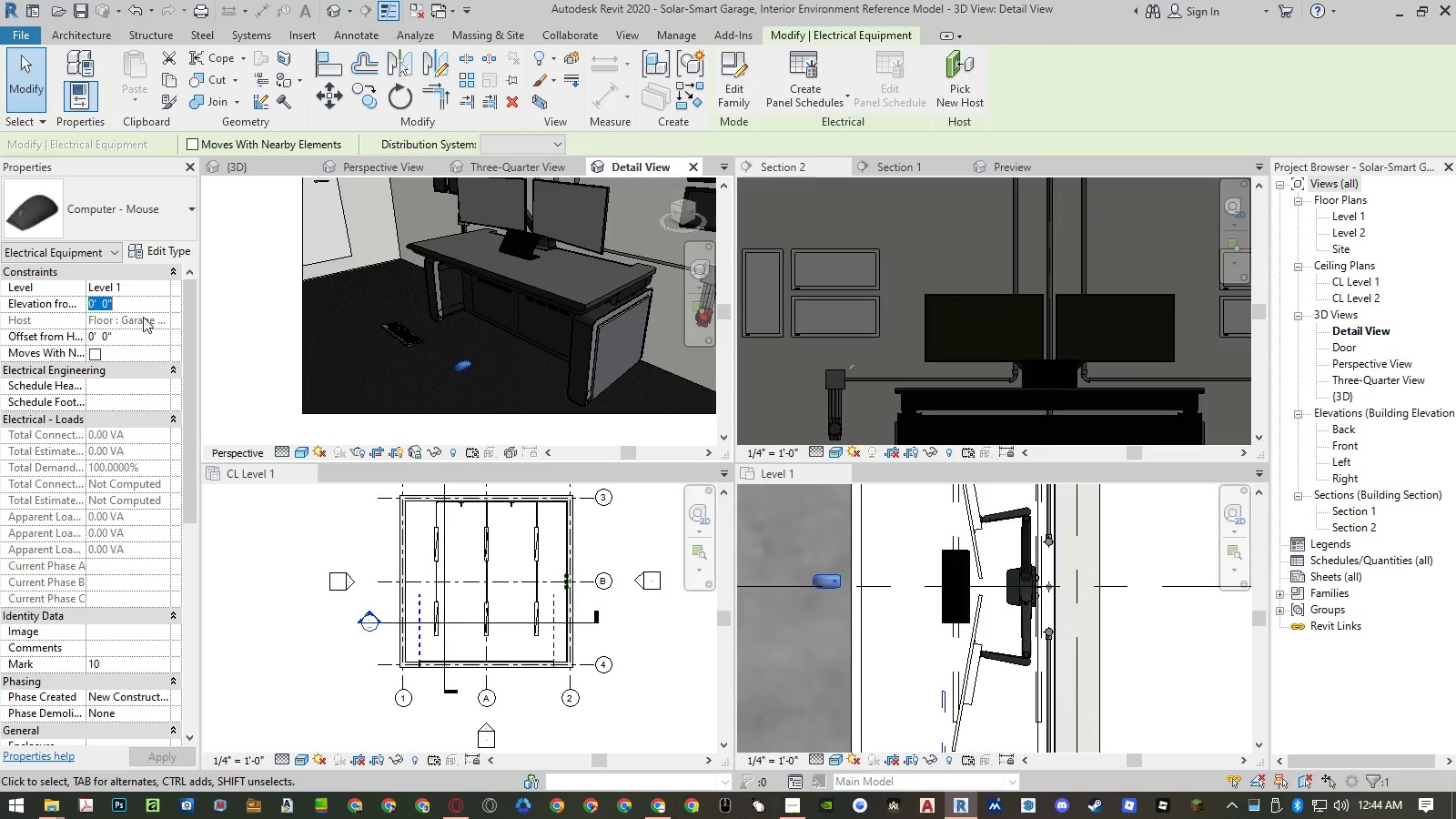 
key(Escape)
 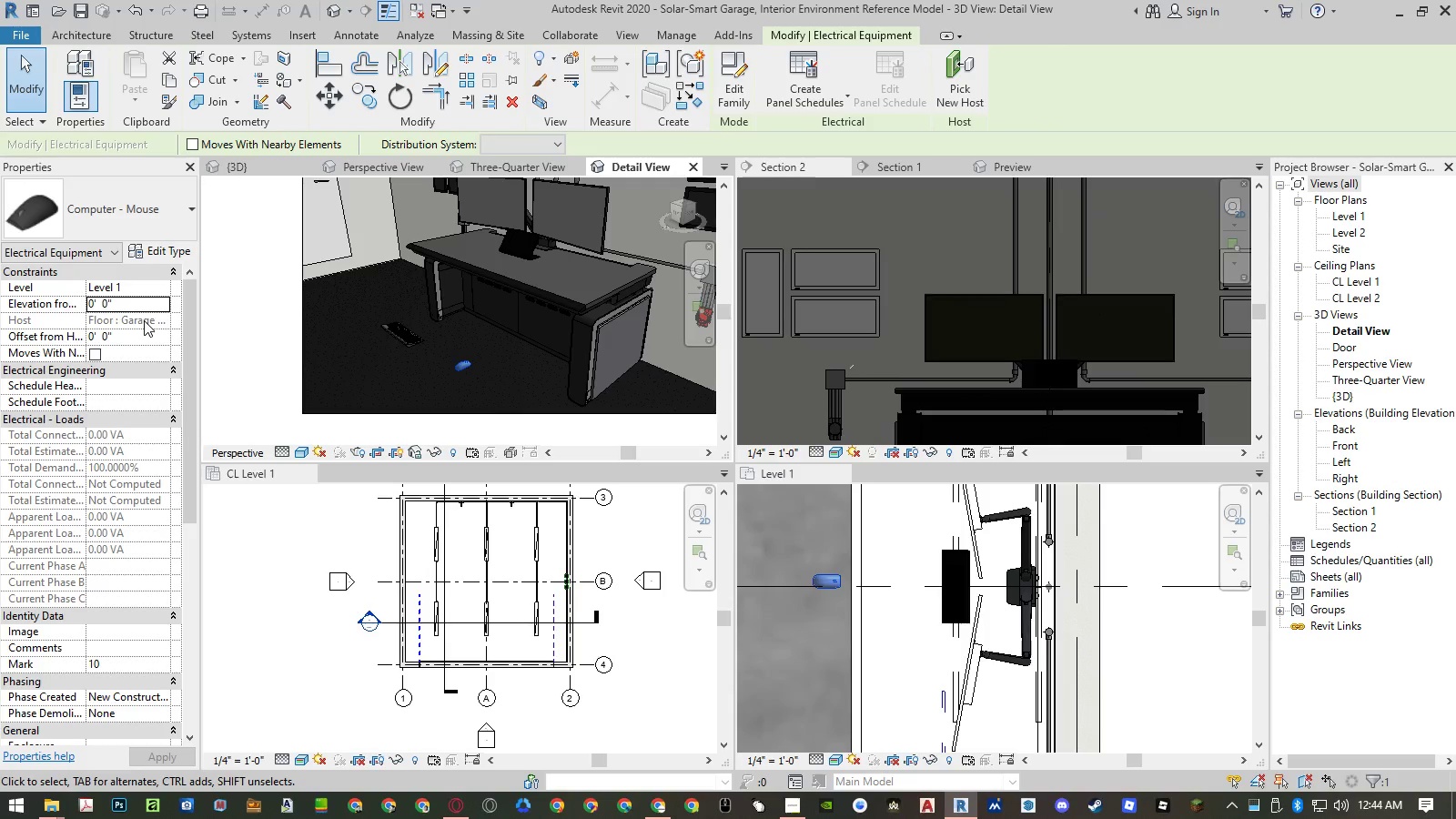 
left_click([144, 320])
 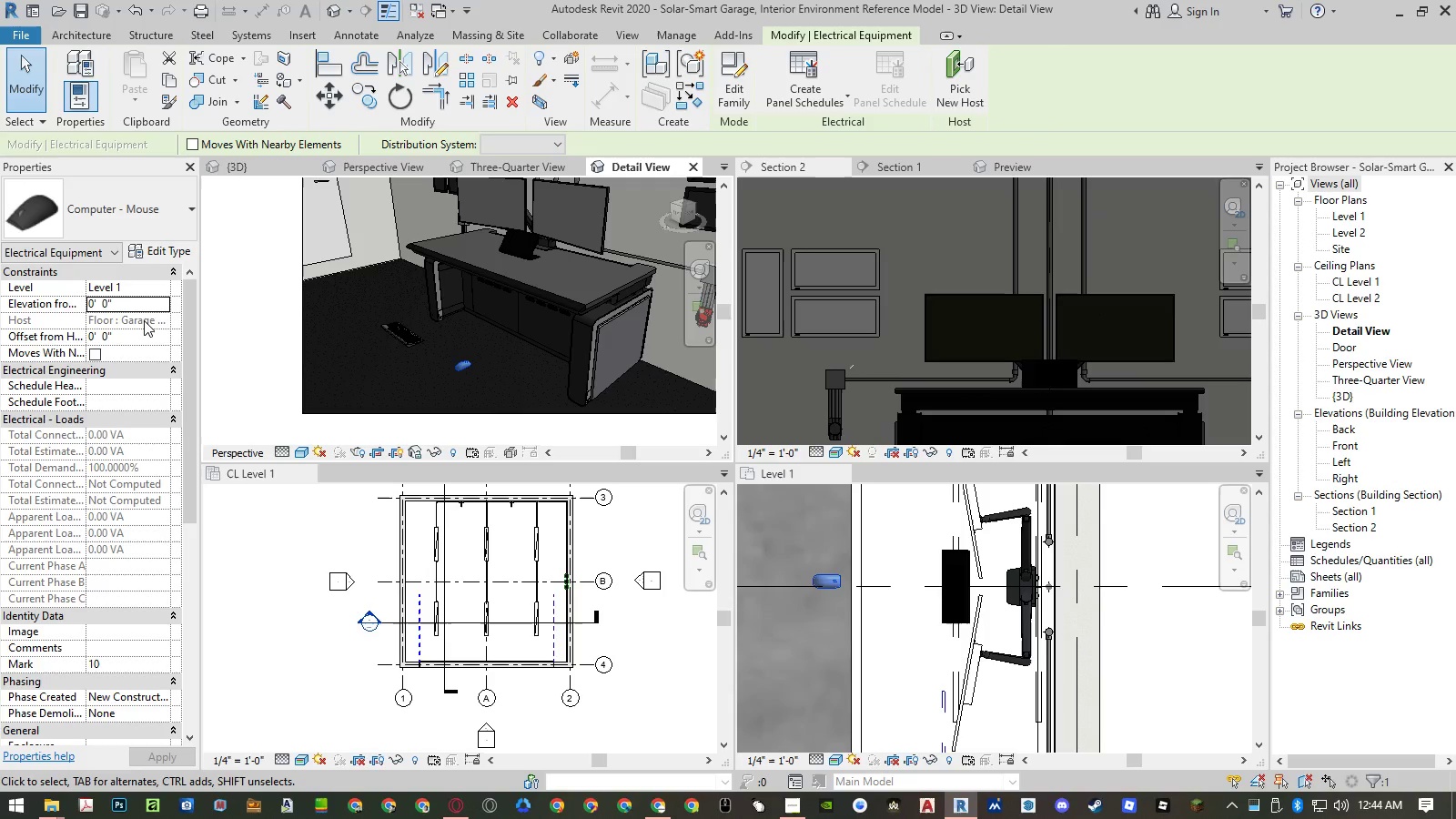 
right_click([144, 320])
 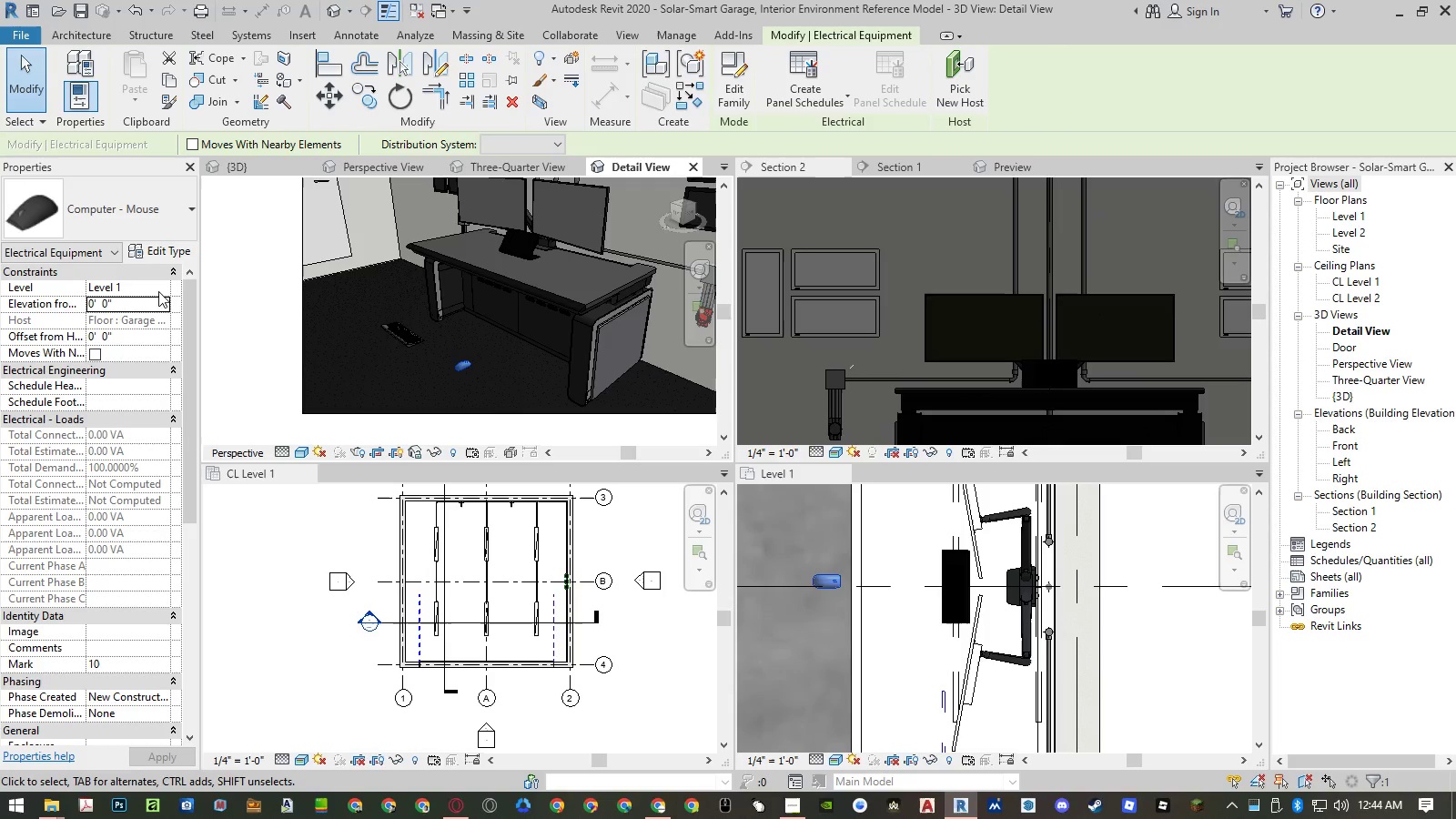 
mouse_move([186, 254])
 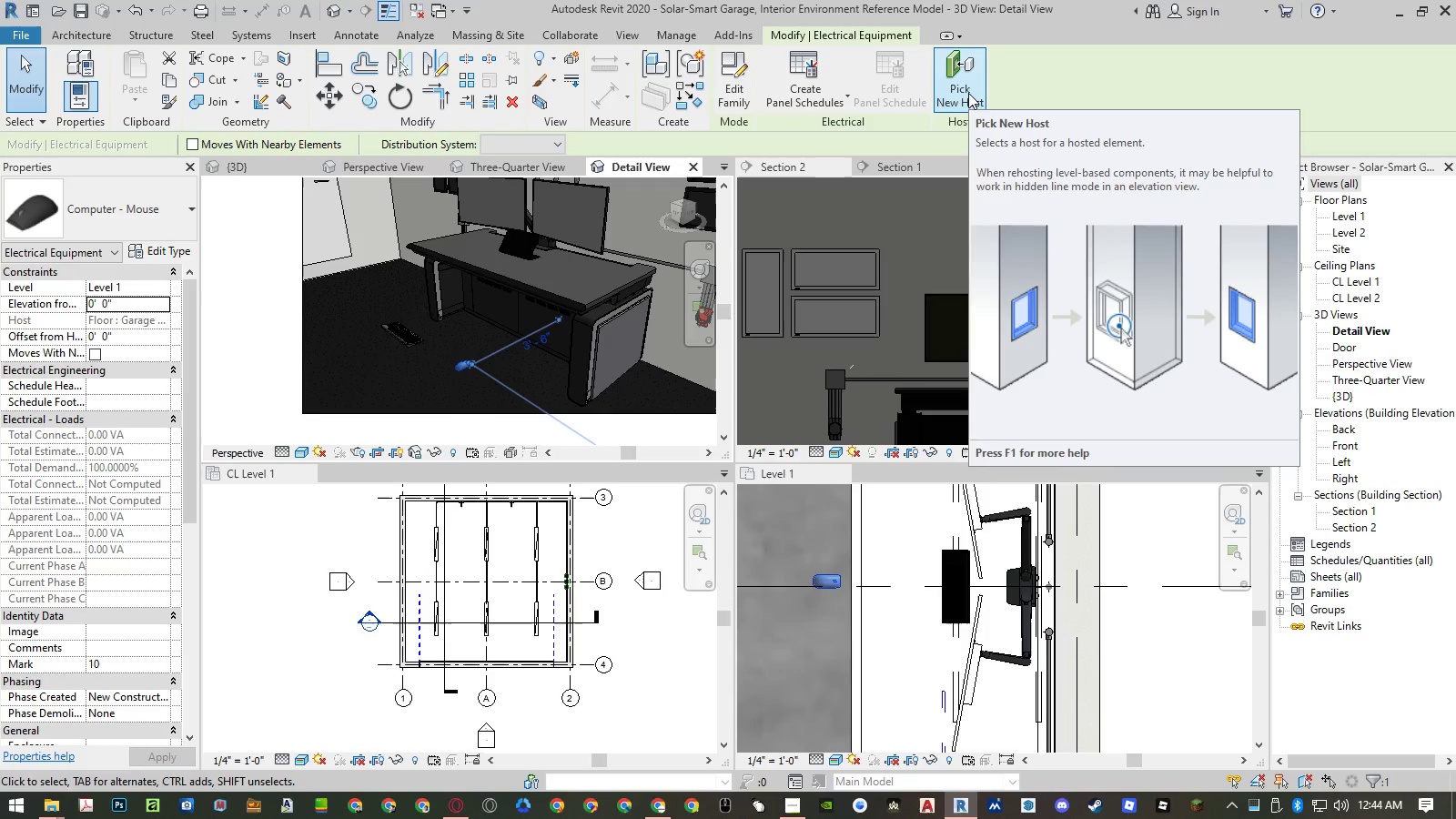 
left_click([968, 93])
 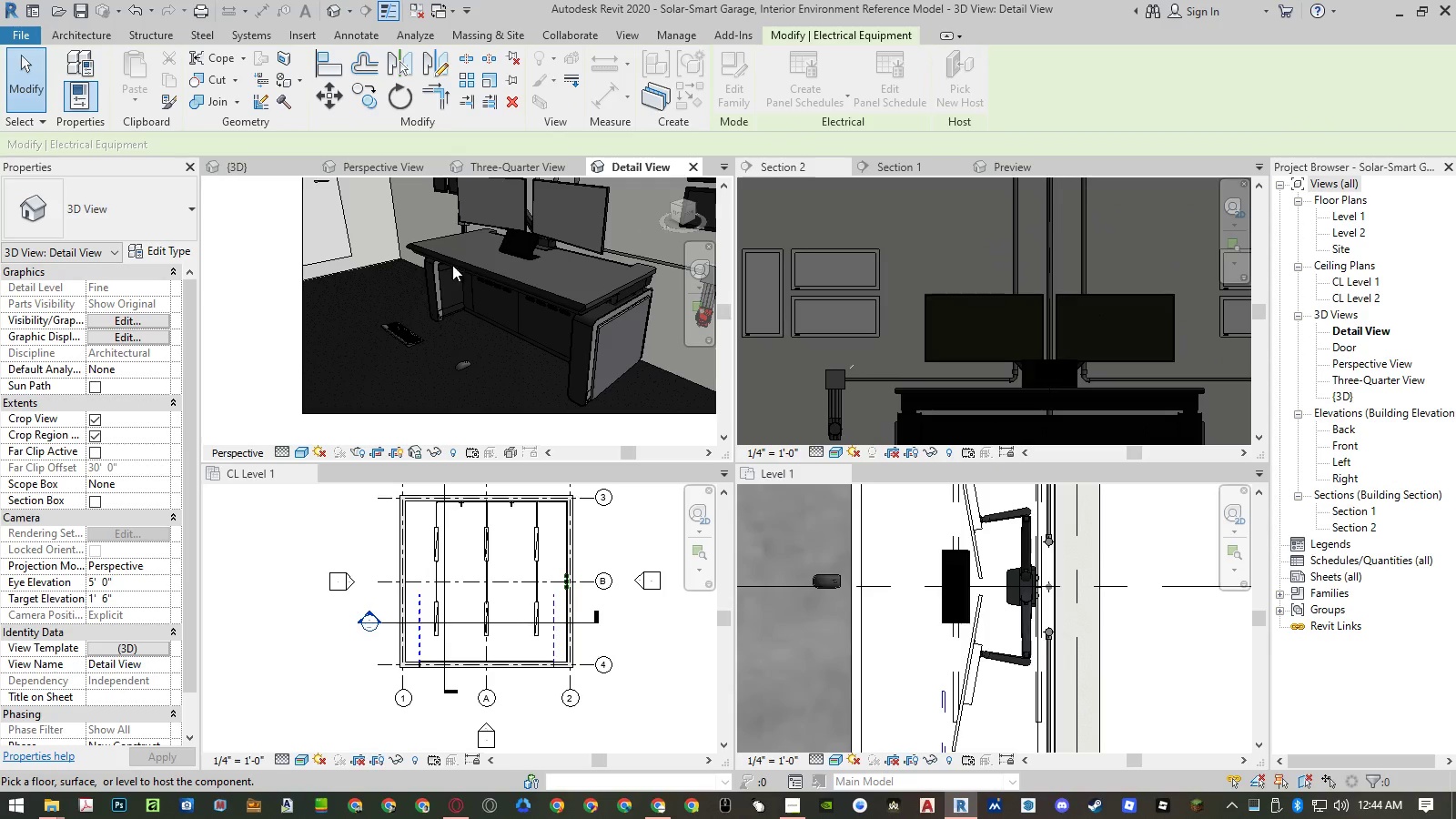 
wait(11.86)
 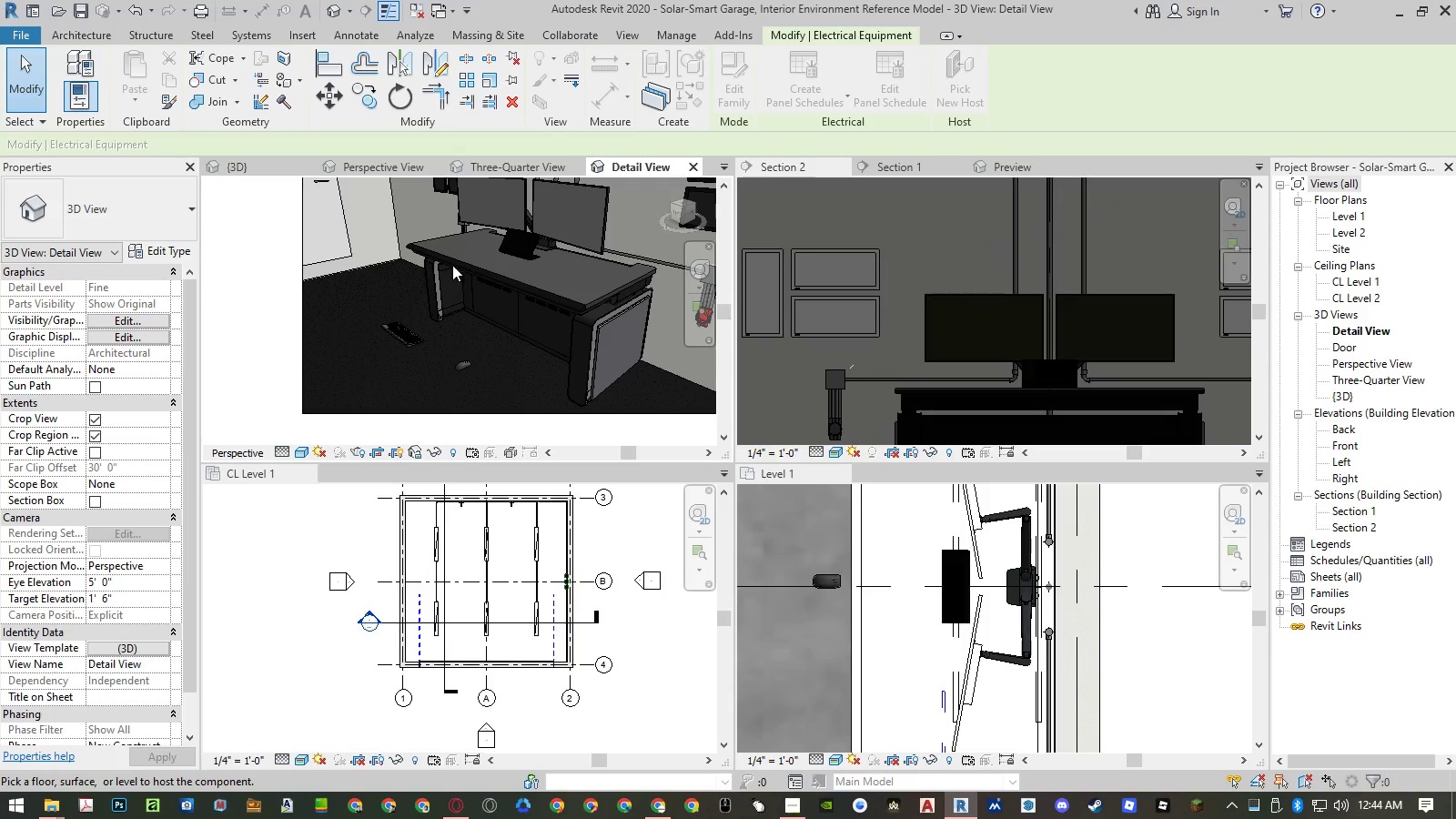 
left_click([938, 382])
 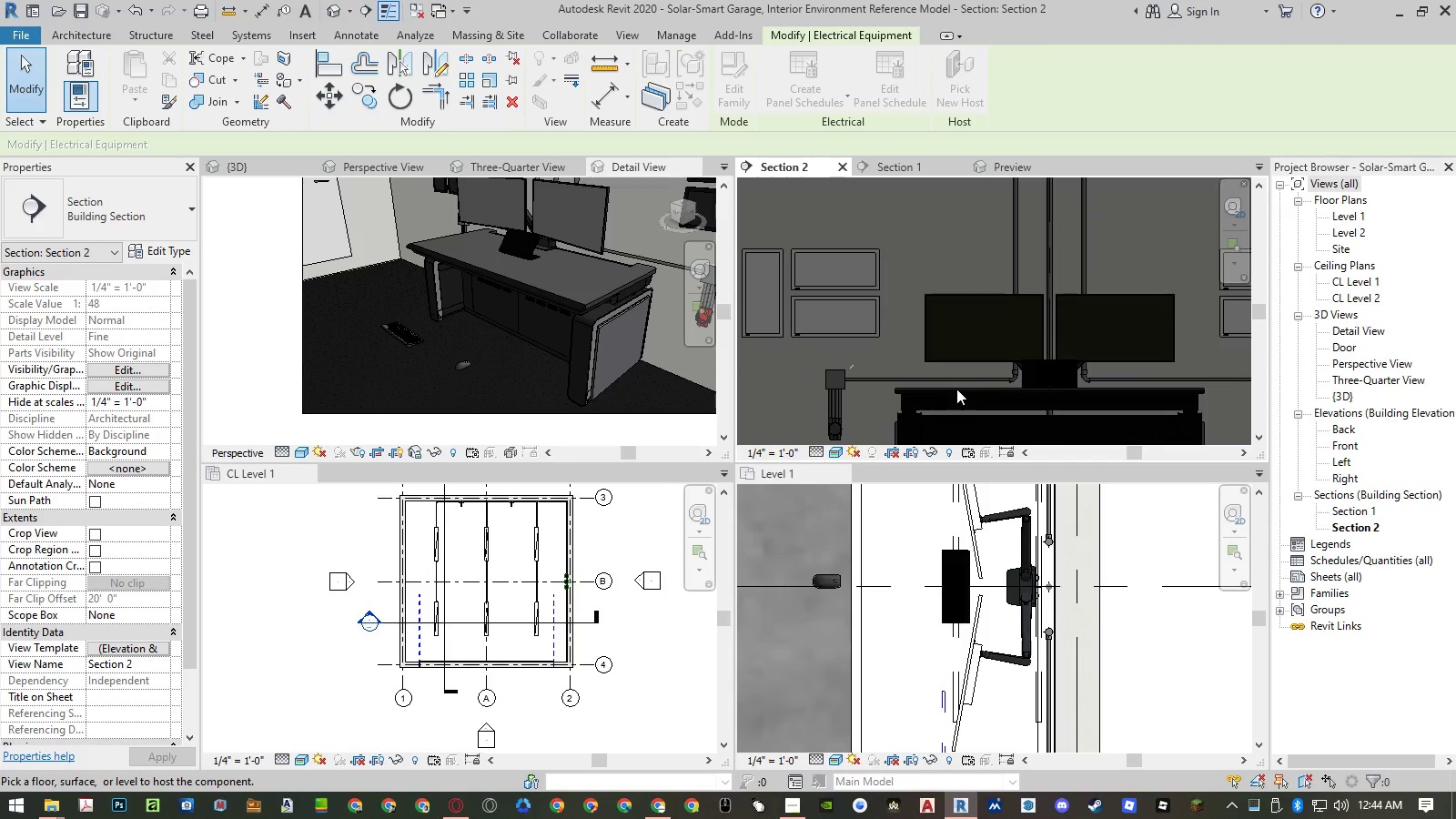 
scroll: coordinate [942, 285], scroll_direction: down, amount: 5.0
 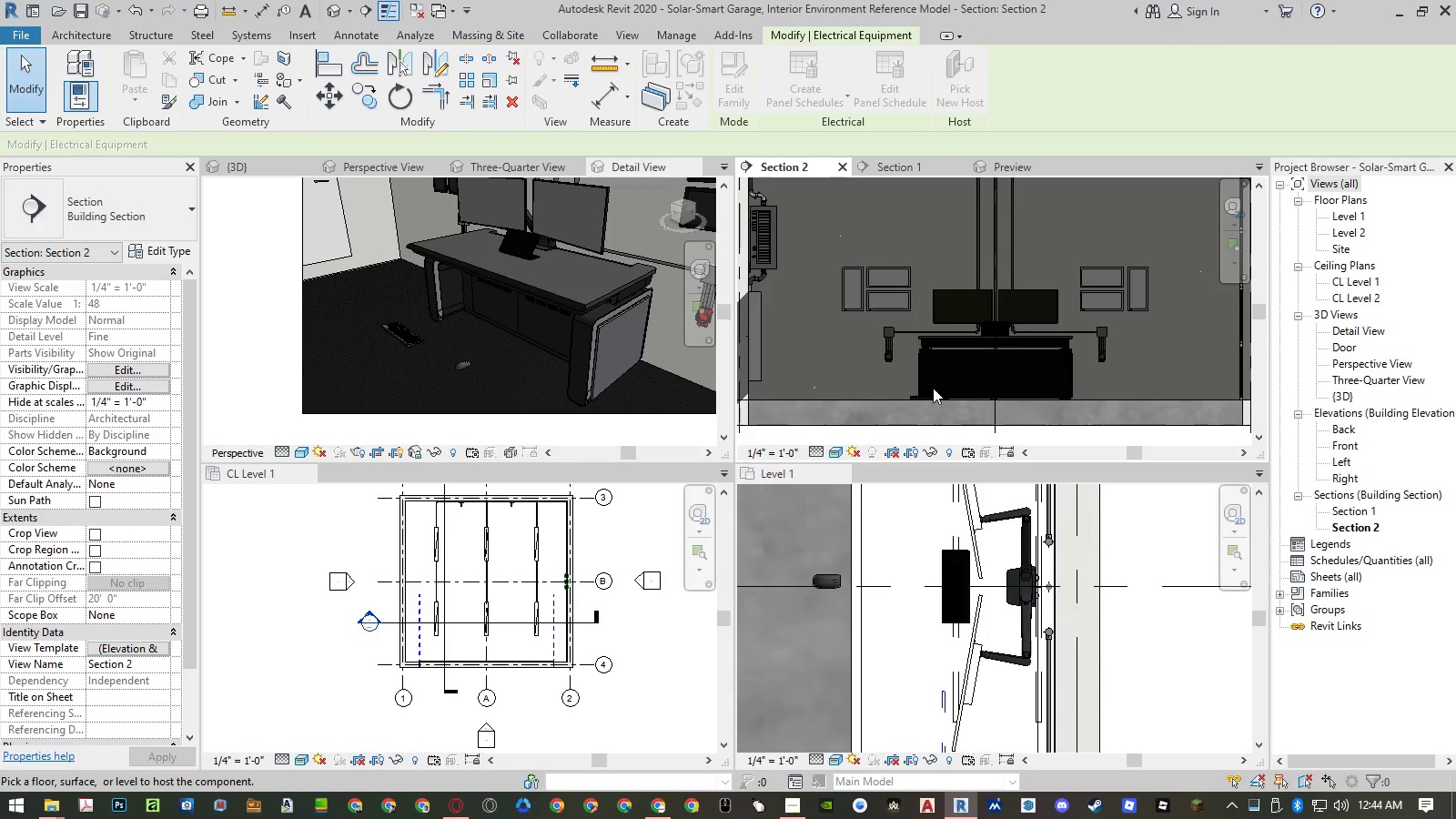 
left_click([942, 403])
 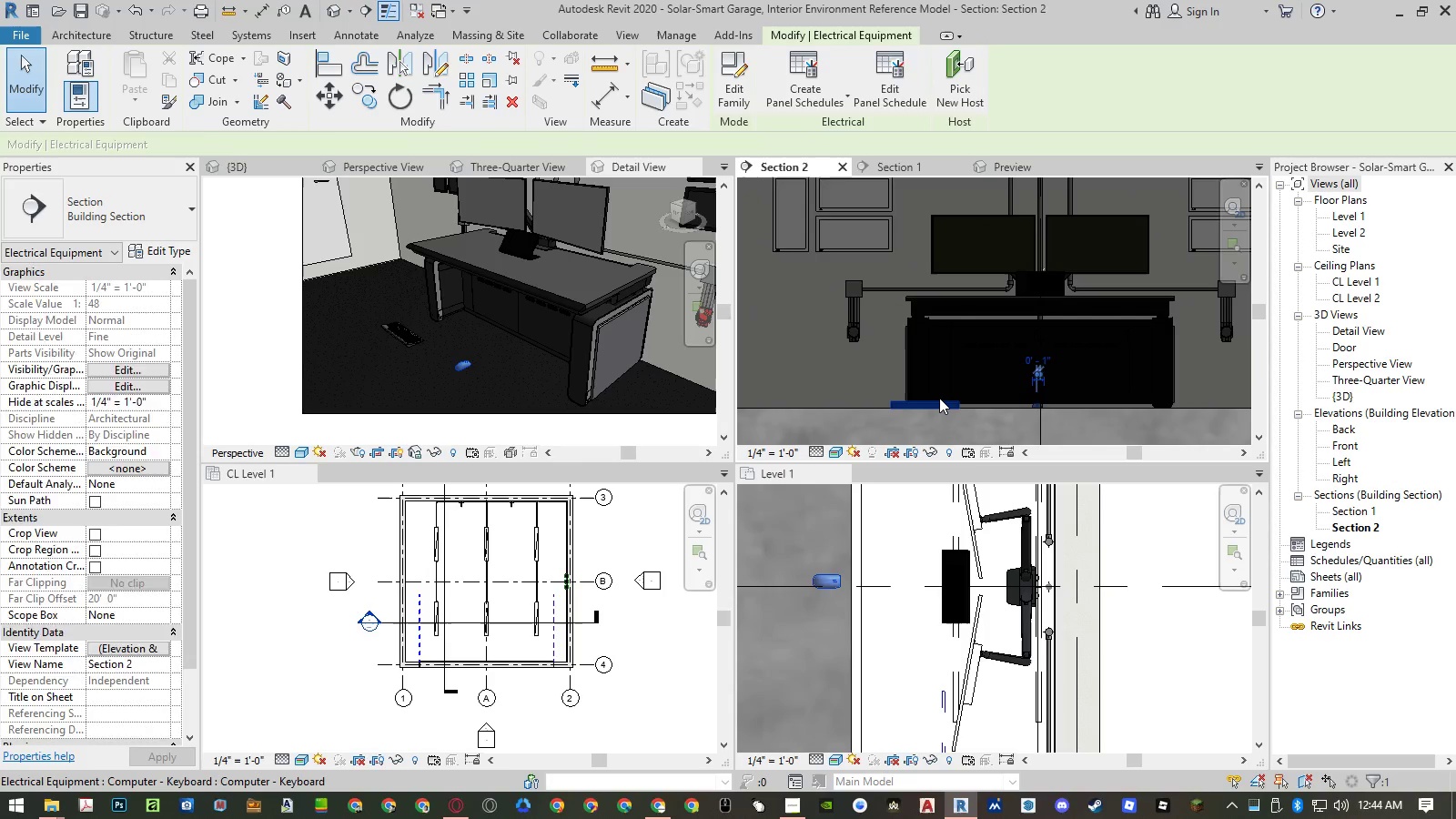 
scroll: coordinate [935, 389], scroll_direction: up, amount: 4.0
 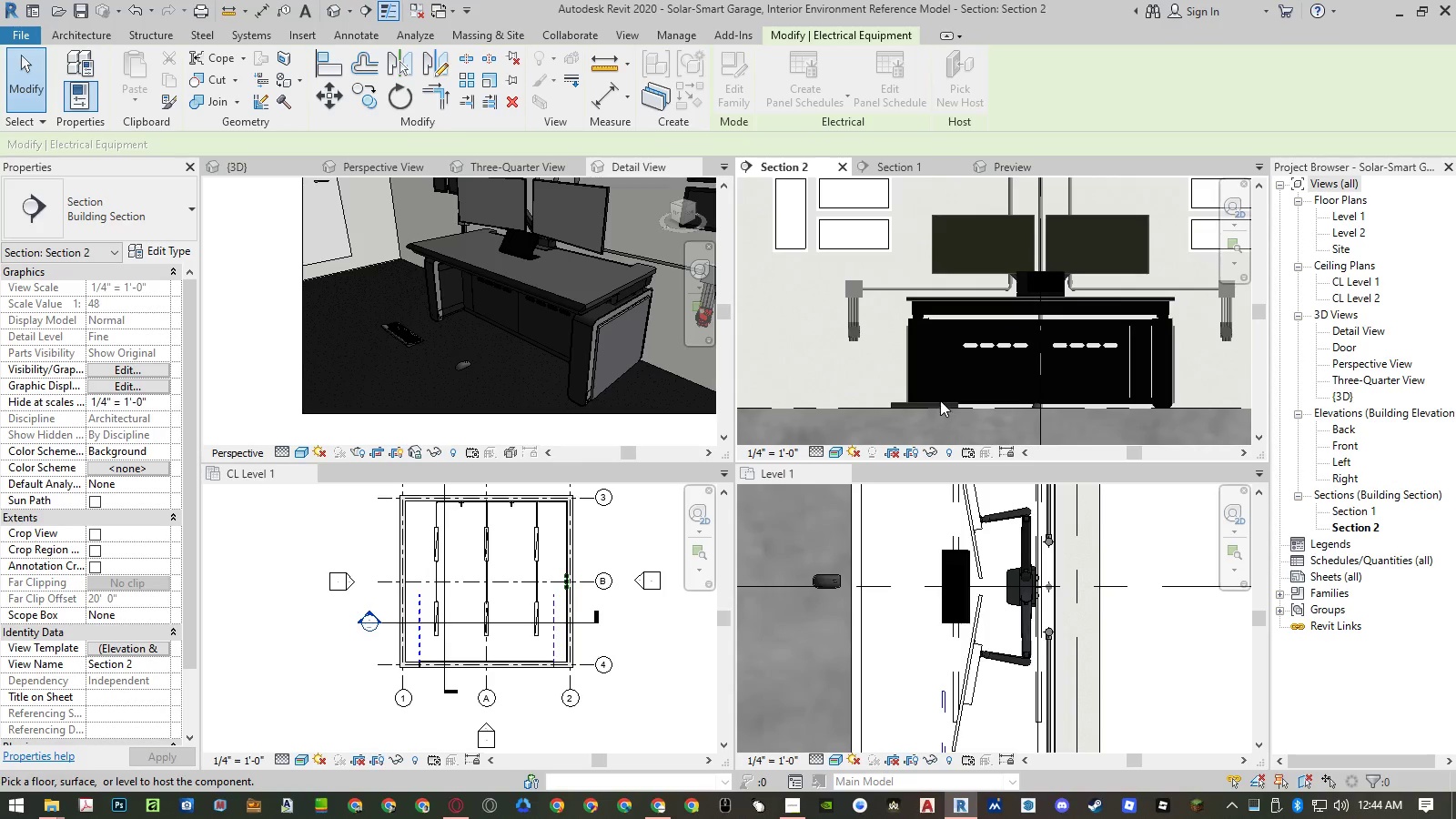 
left_click([939, 398])
 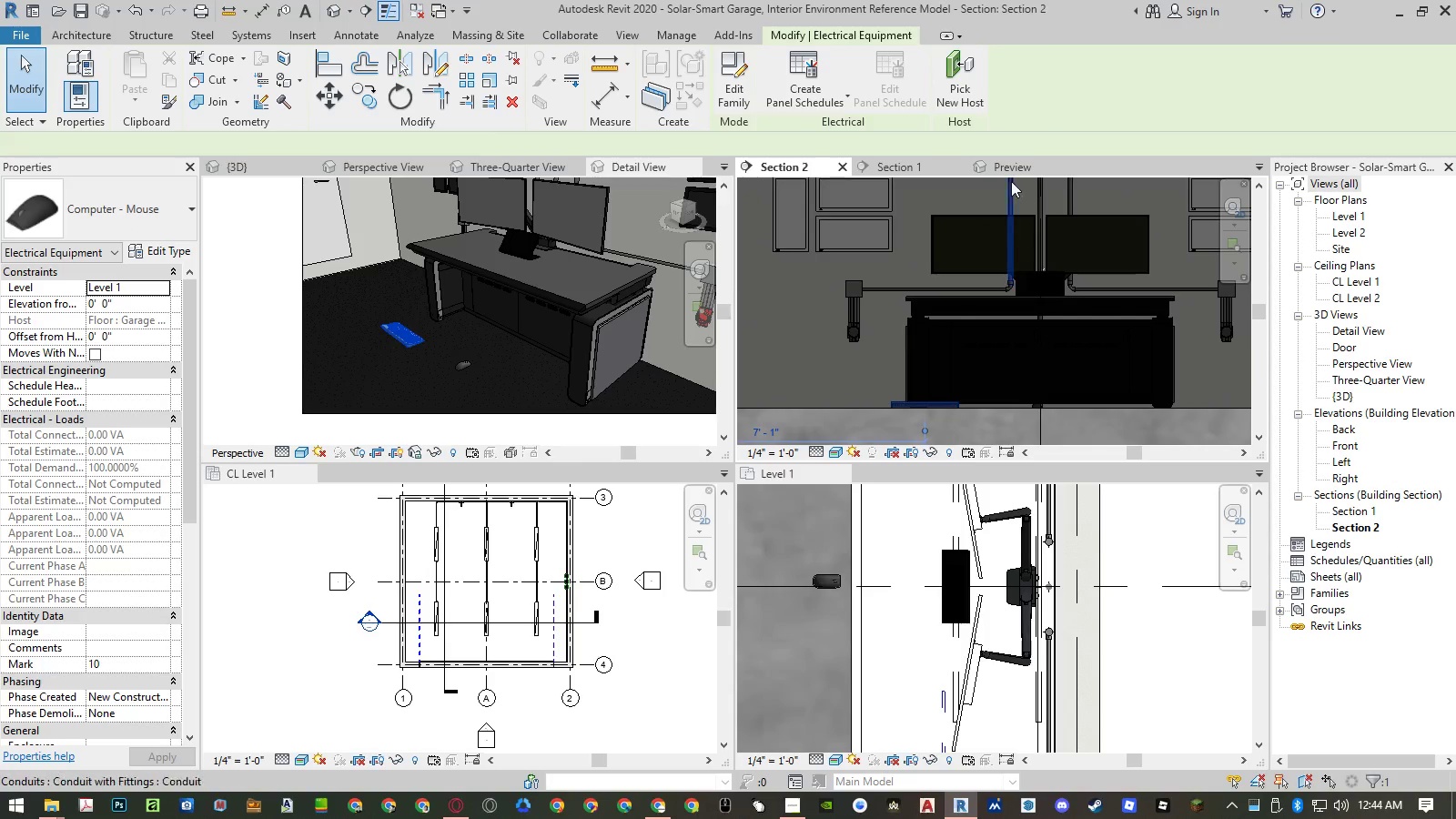 
left_click([954, 83])
 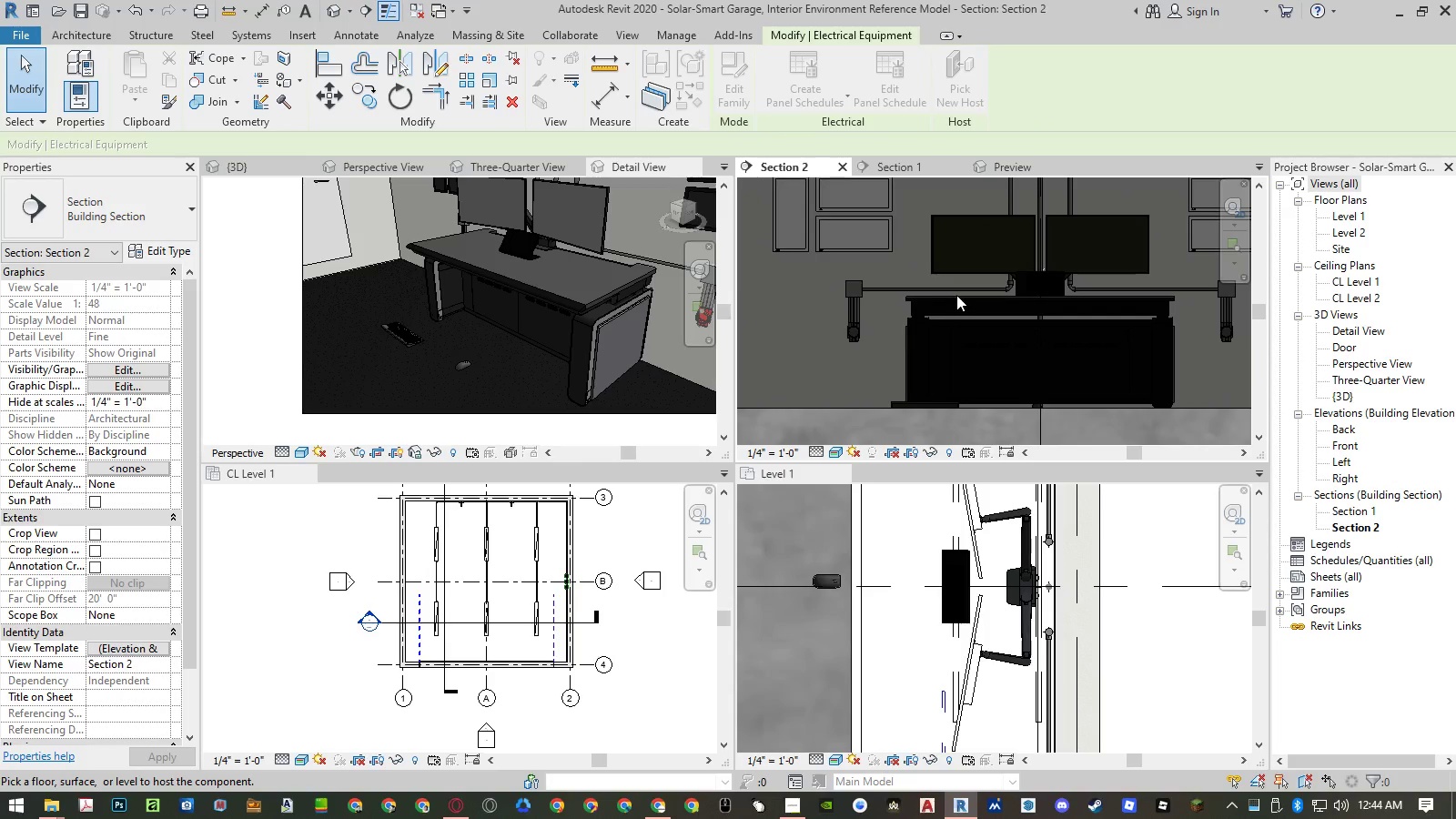 
left_click([956, 295])
 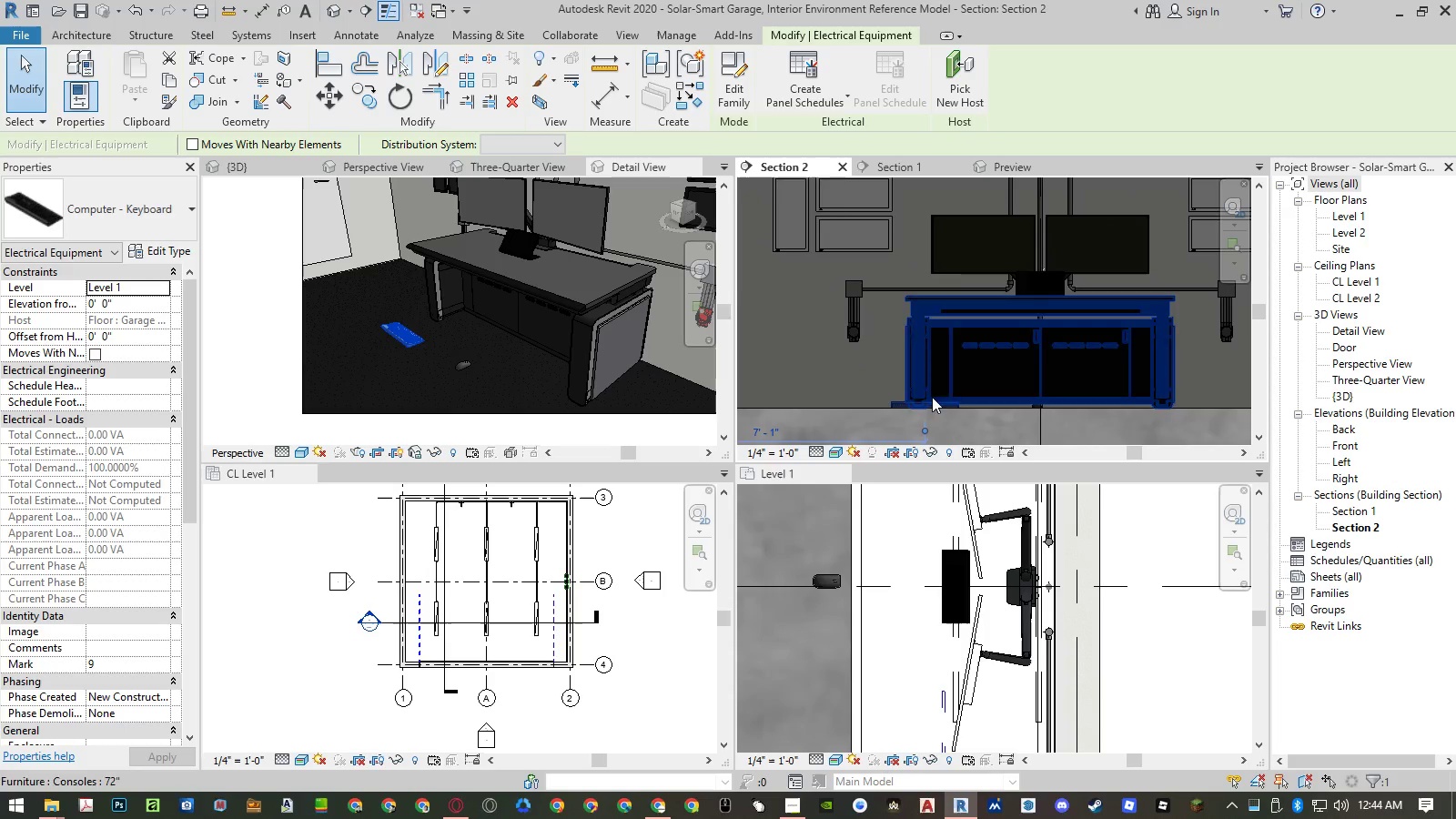 
left_click([965, 86])
 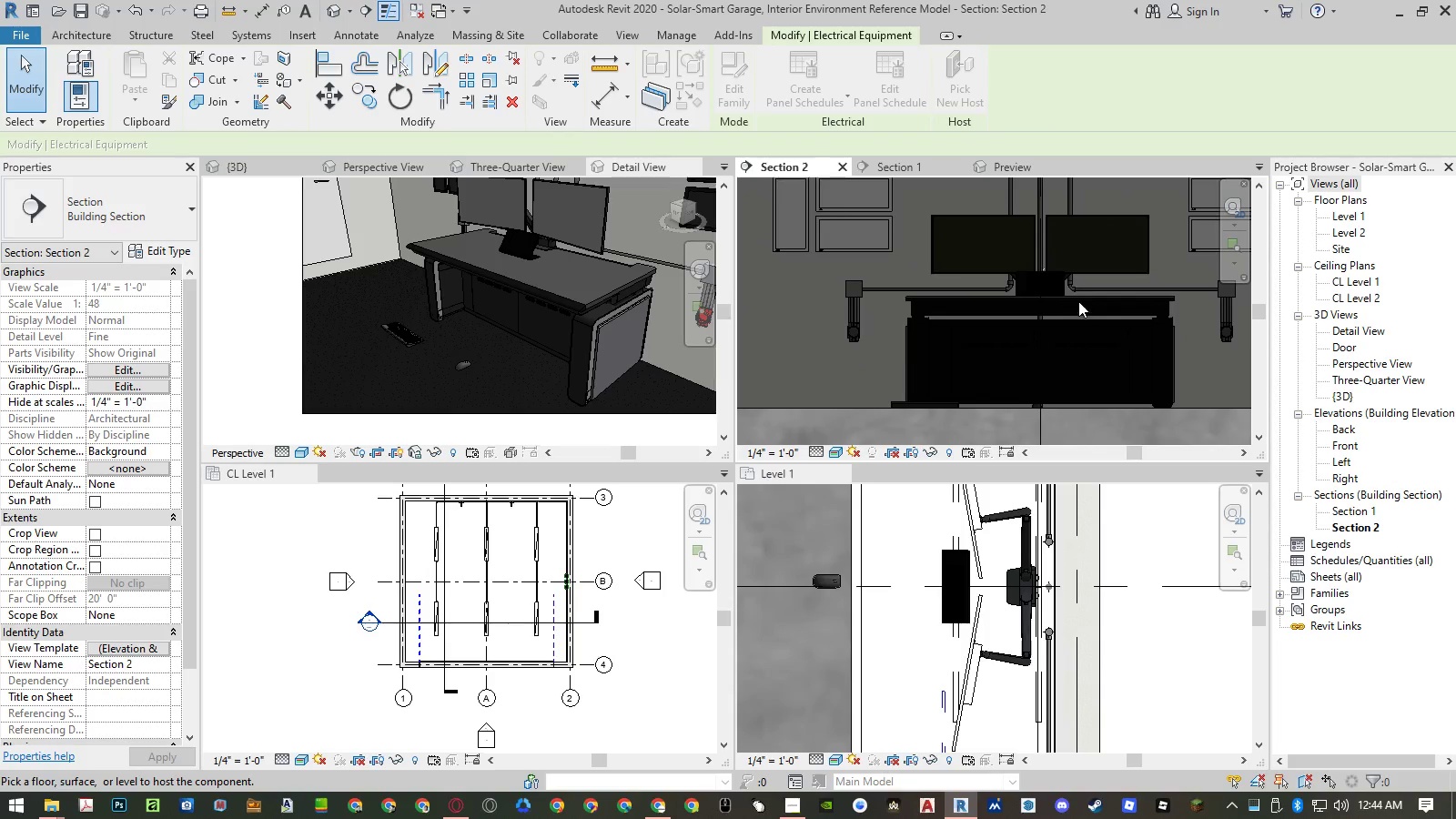 
key(Escape)
 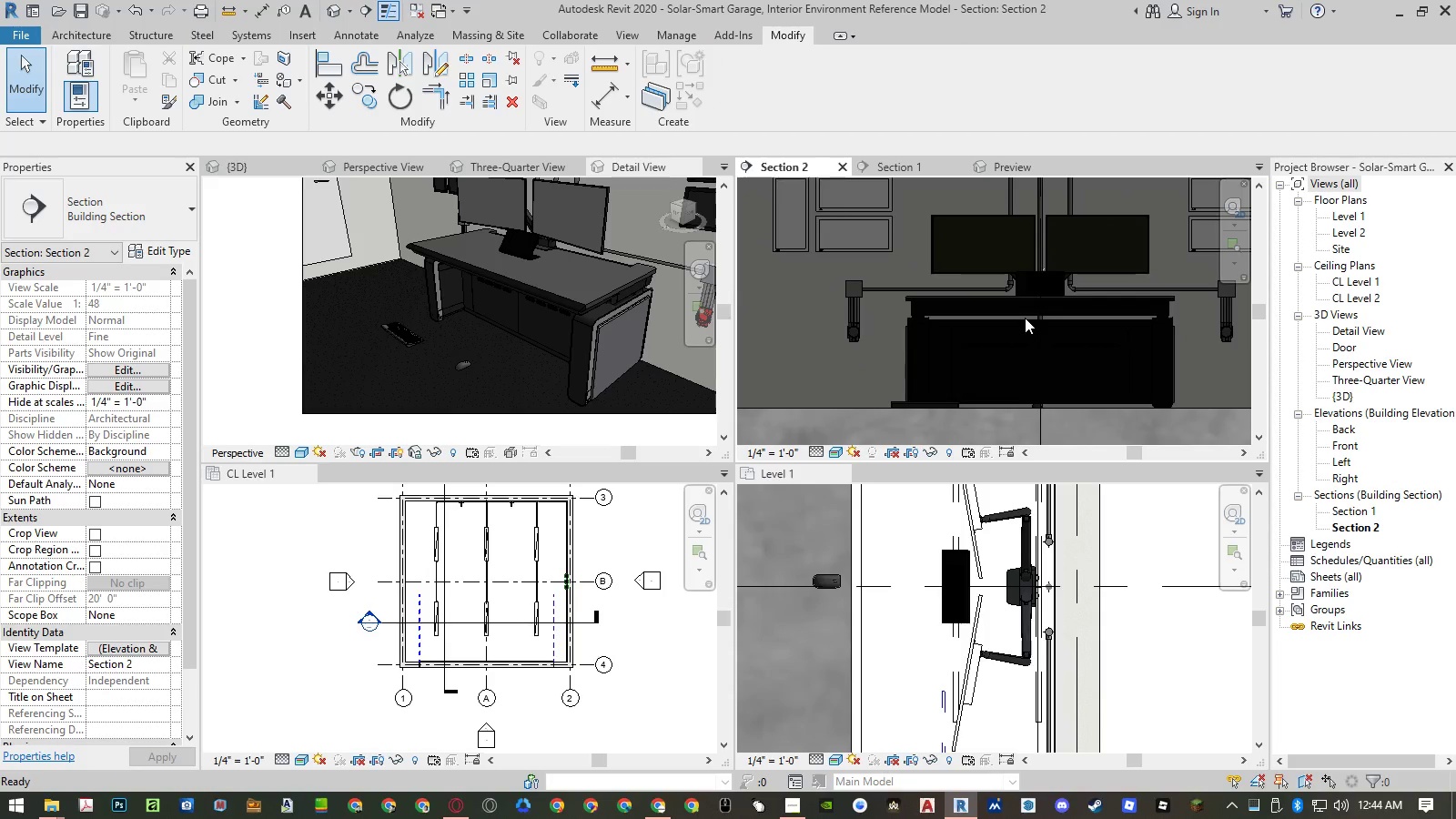 
key(Escape)
 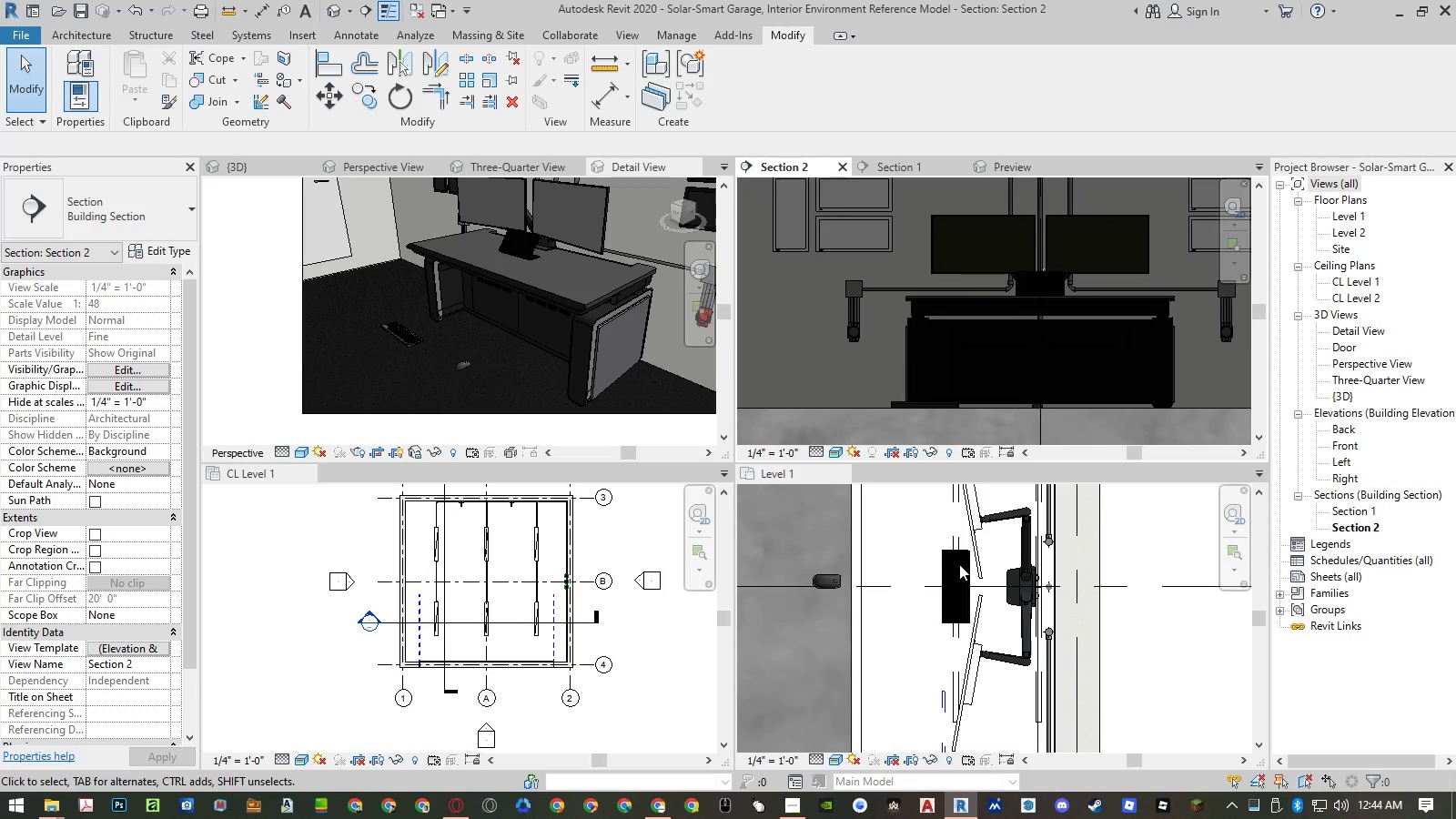 
left_click([964, 568])
 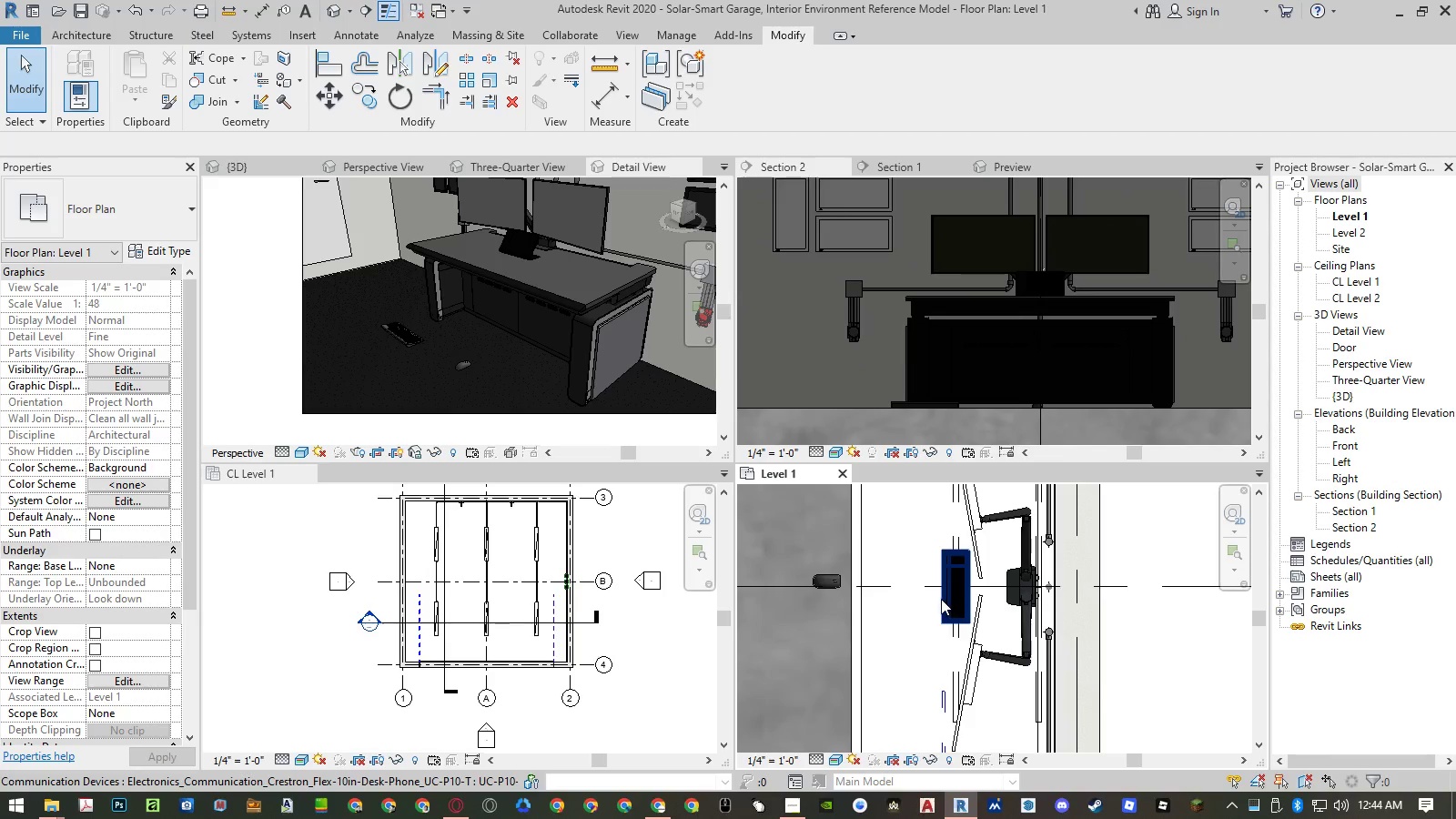 
left_click([937, 602])
 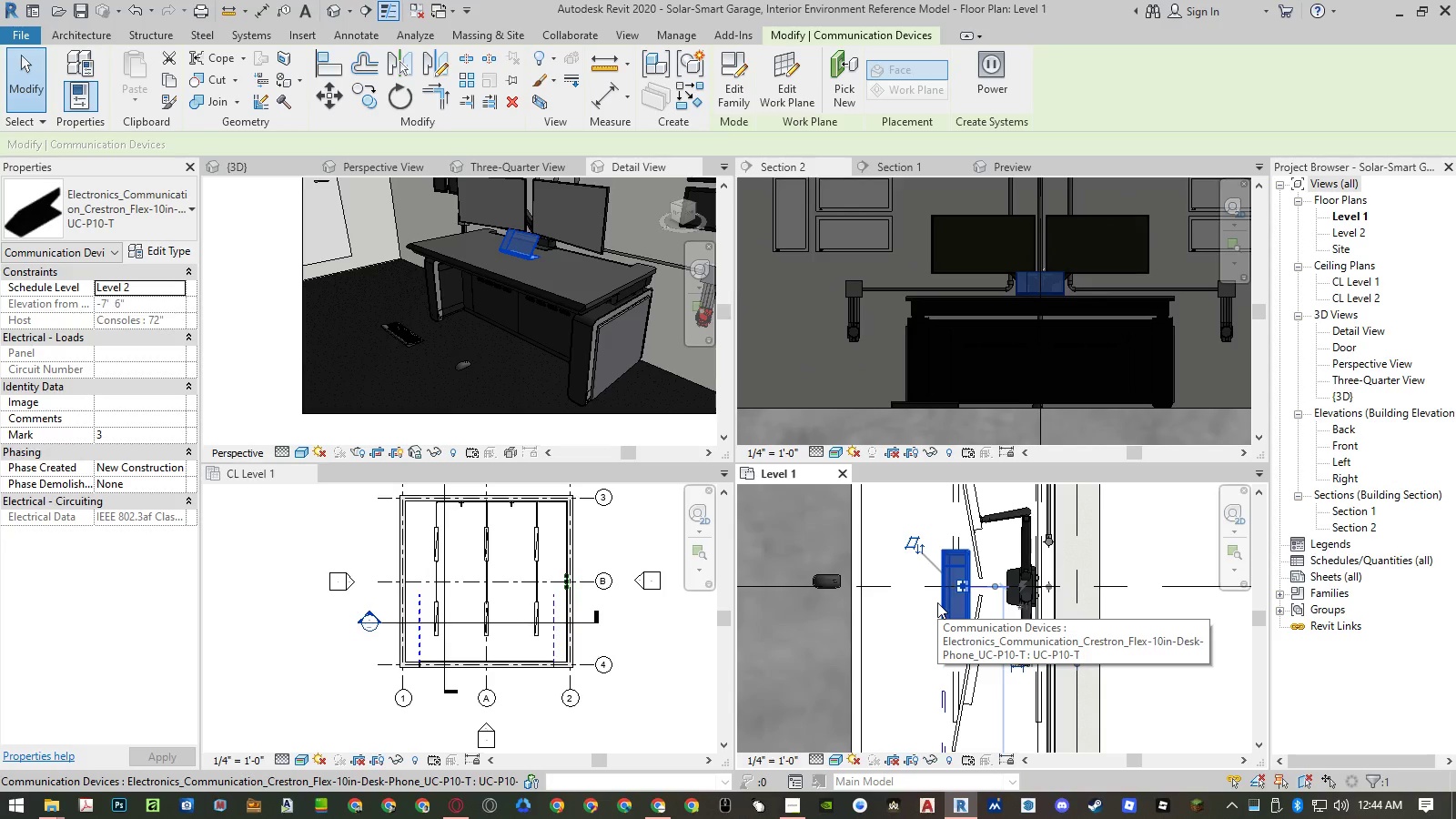 
type(co )
 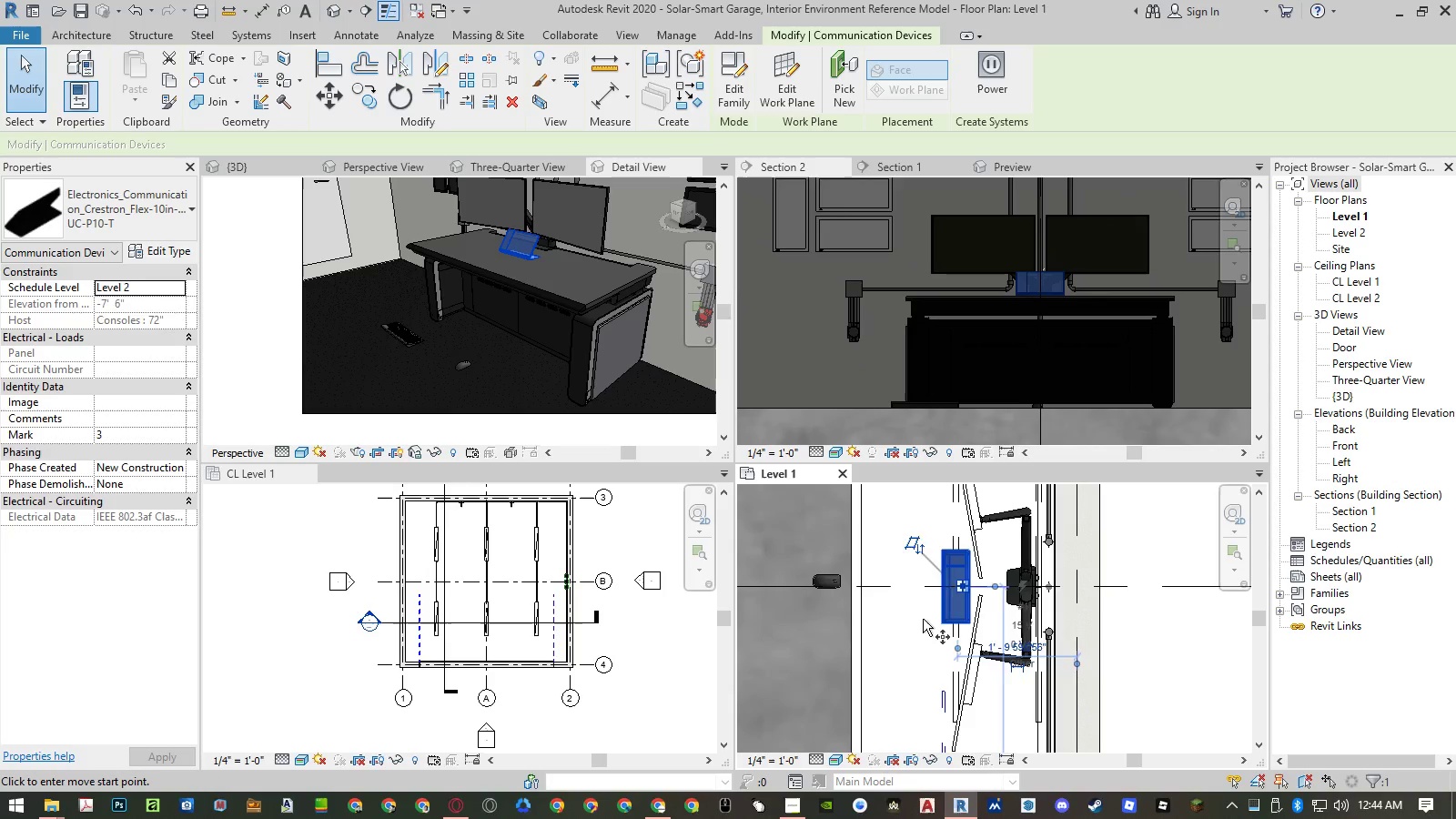 
left_click([919, 622])
 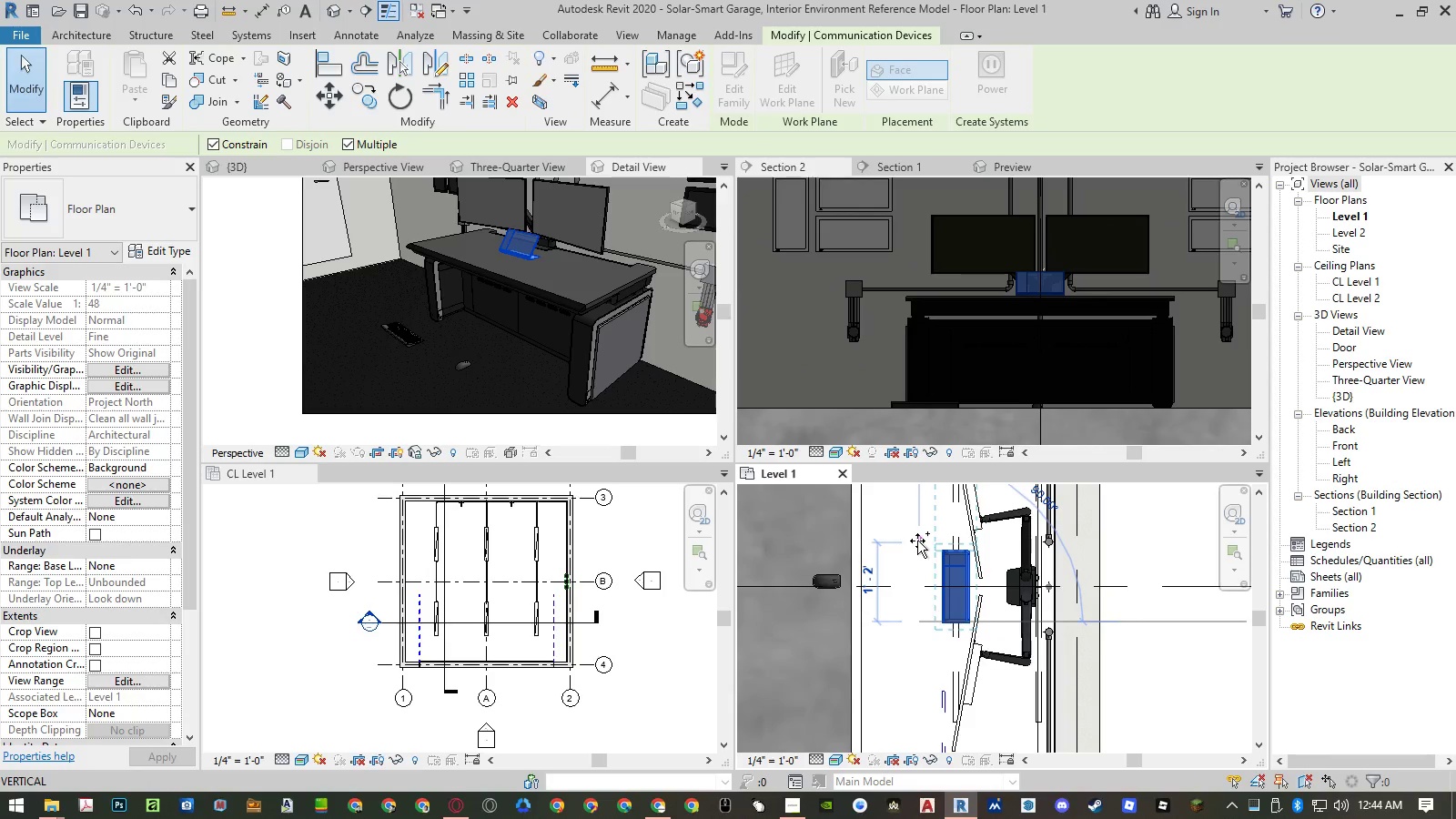 
left_click([917, 541])
 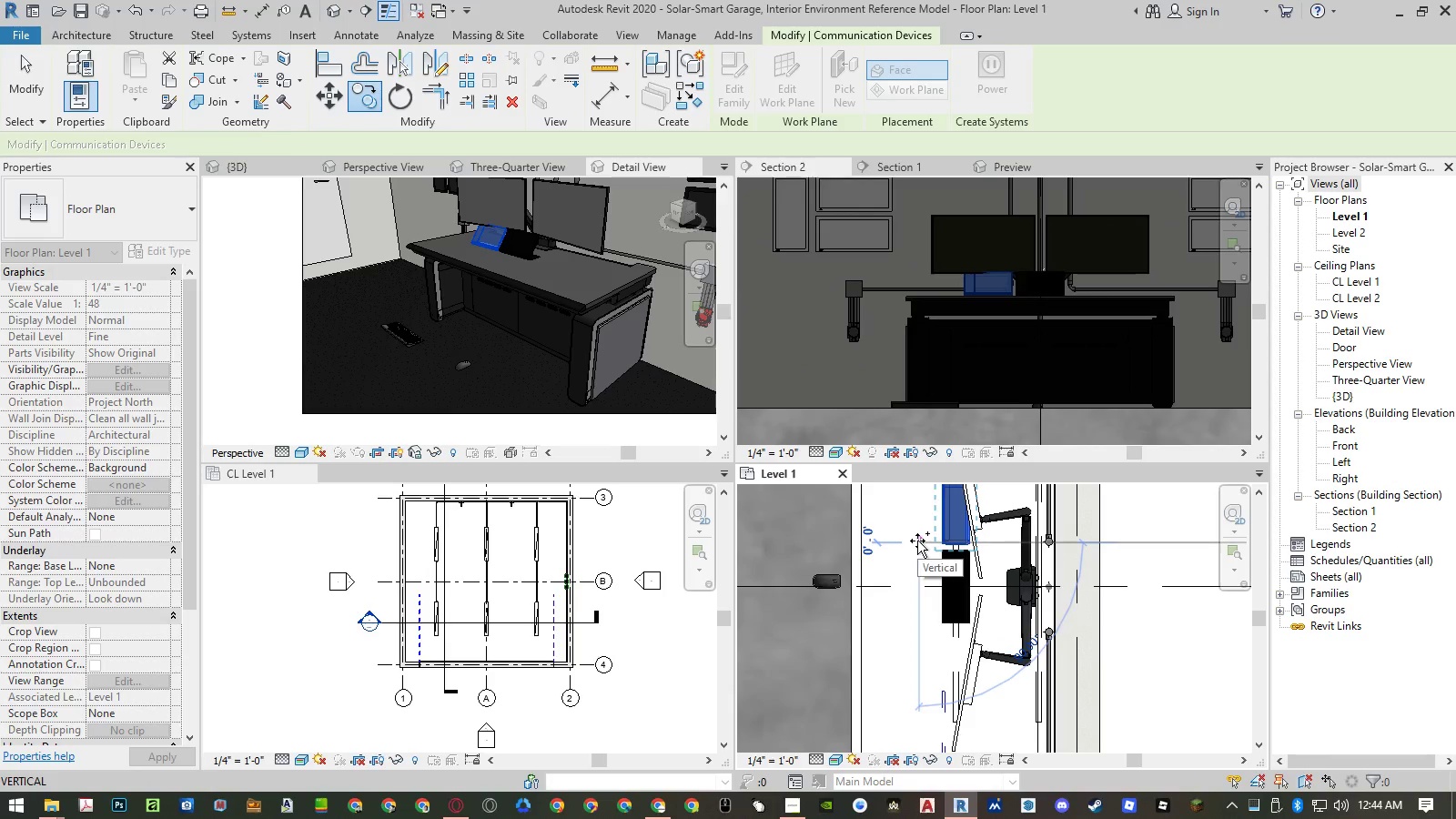 
key(Escape)
 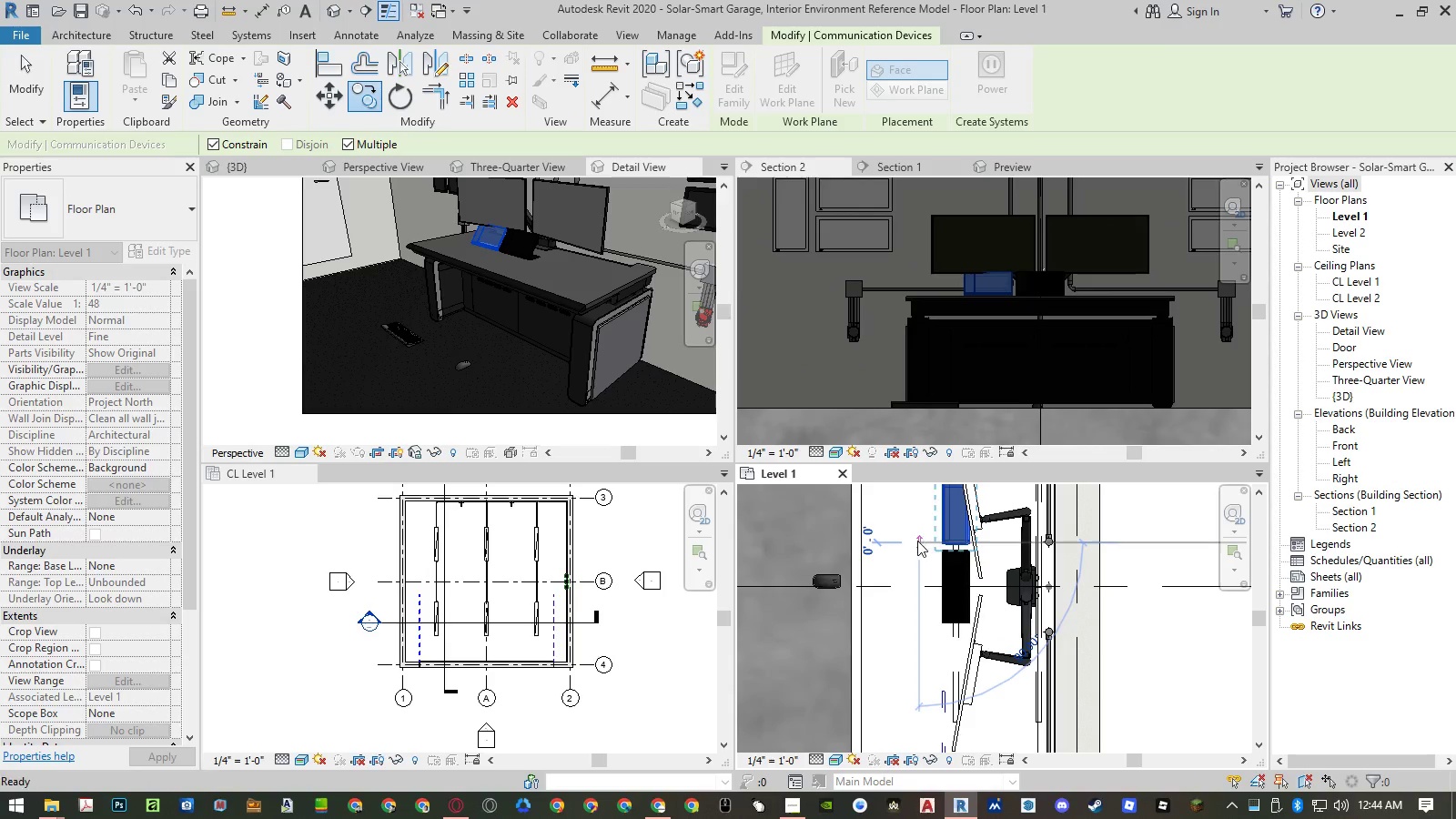 
key(Escape)
 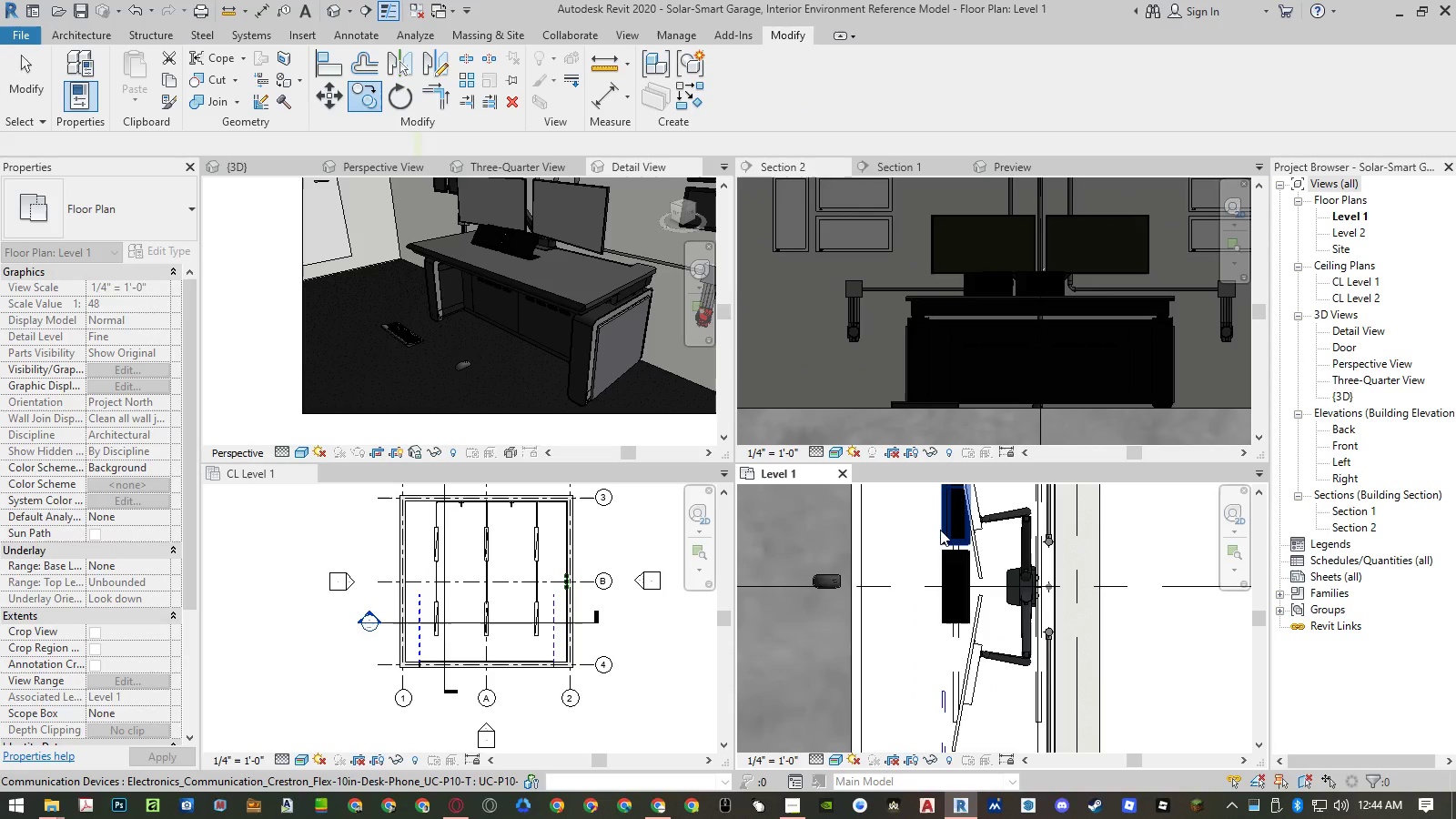 
left_click([945, 530])
 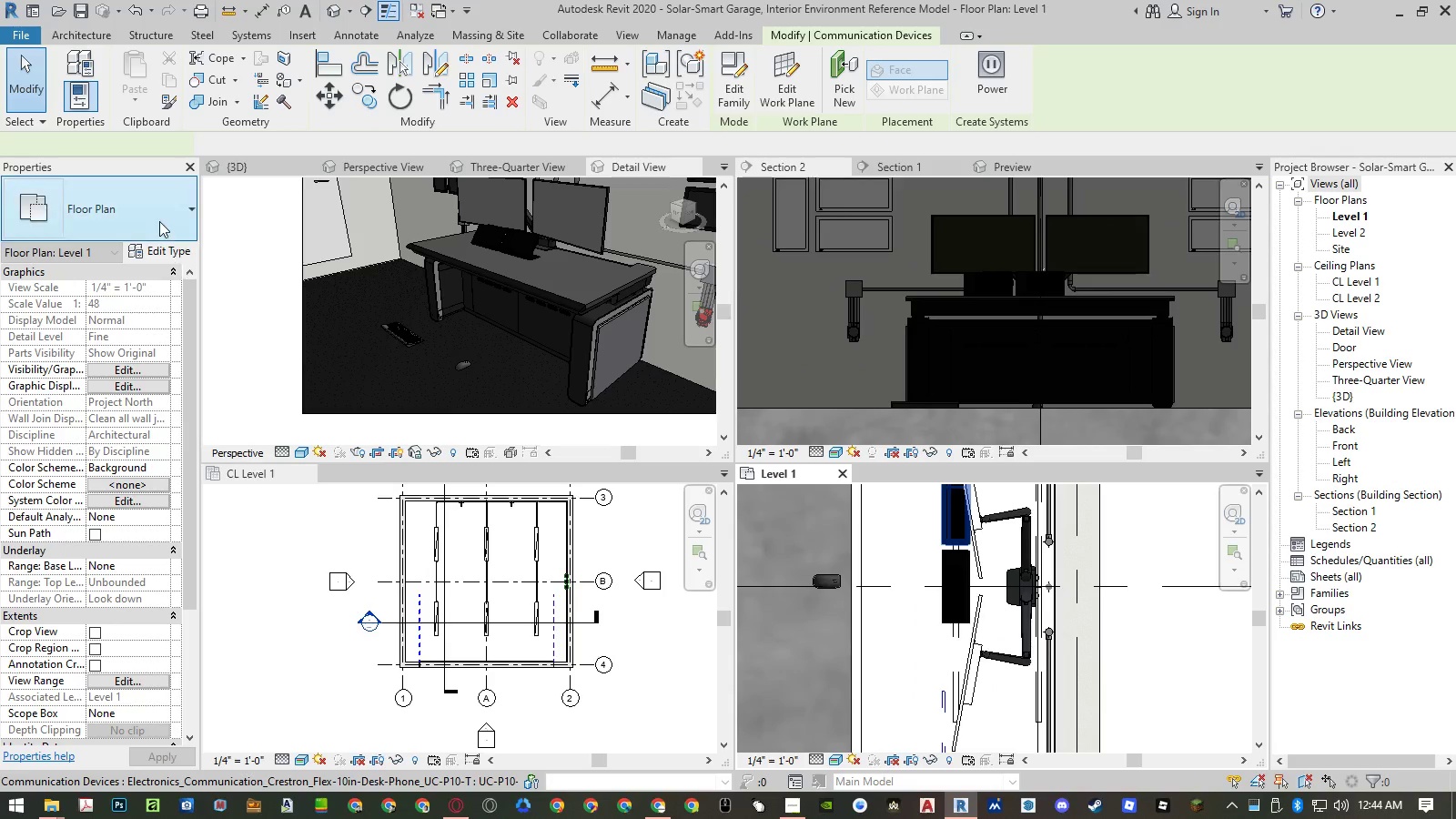 
left_click([158, 220])
 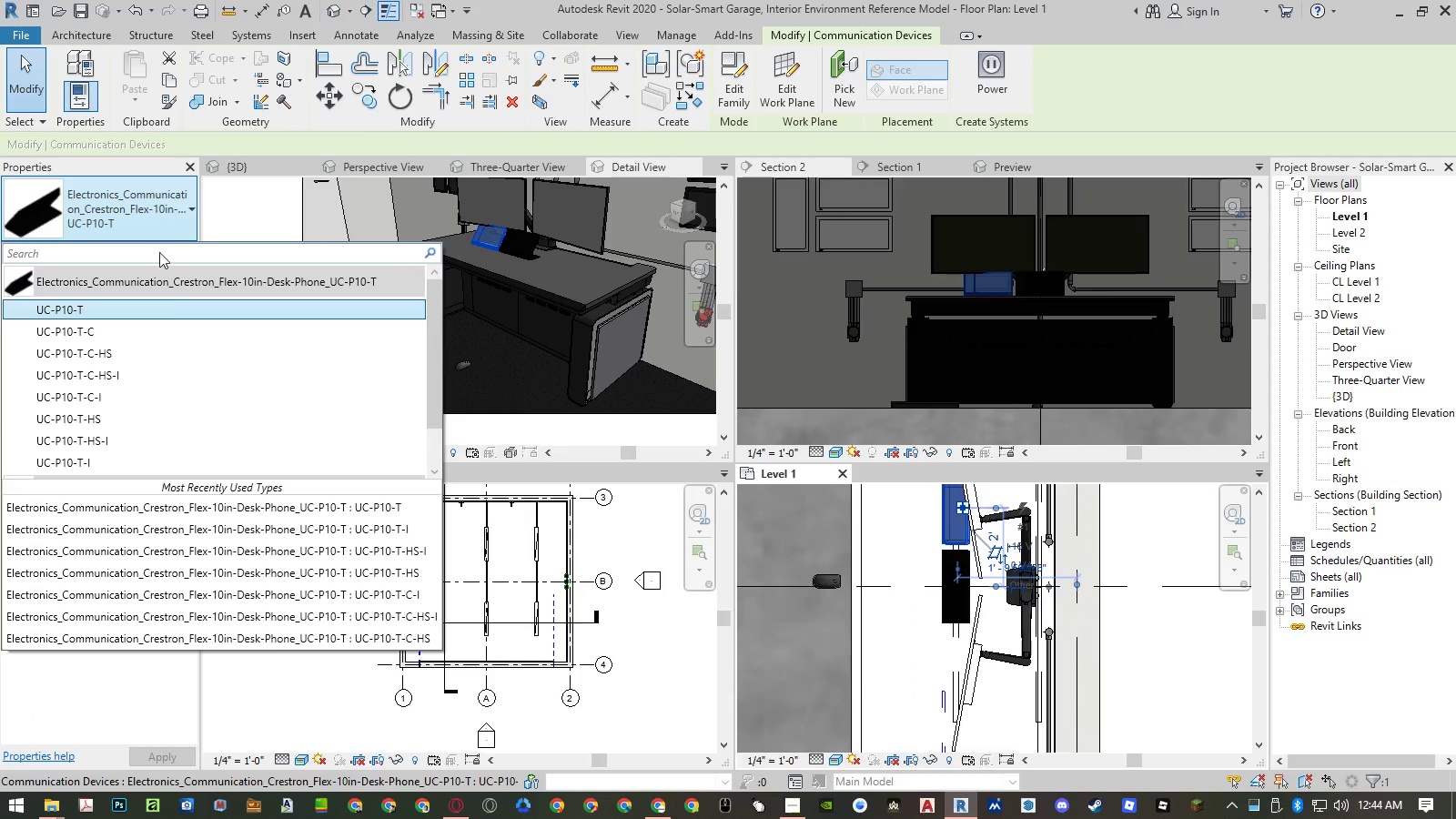 
scroll: coordinate [169, 306], scroll_direction: up, amount: 1.0
 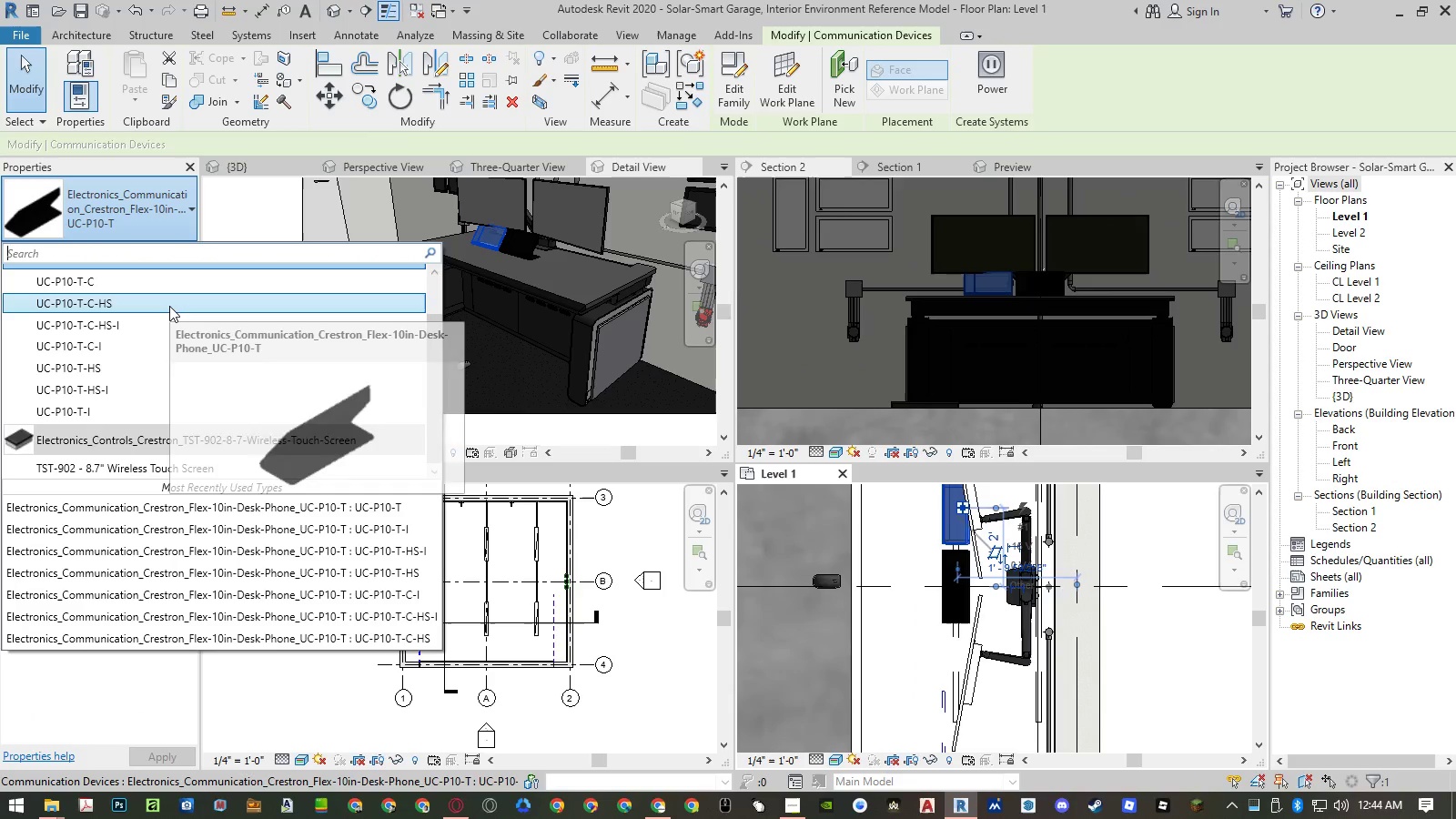 
scroll: coordinate [169, 308], scroll_direction: down, amount: 2.0
 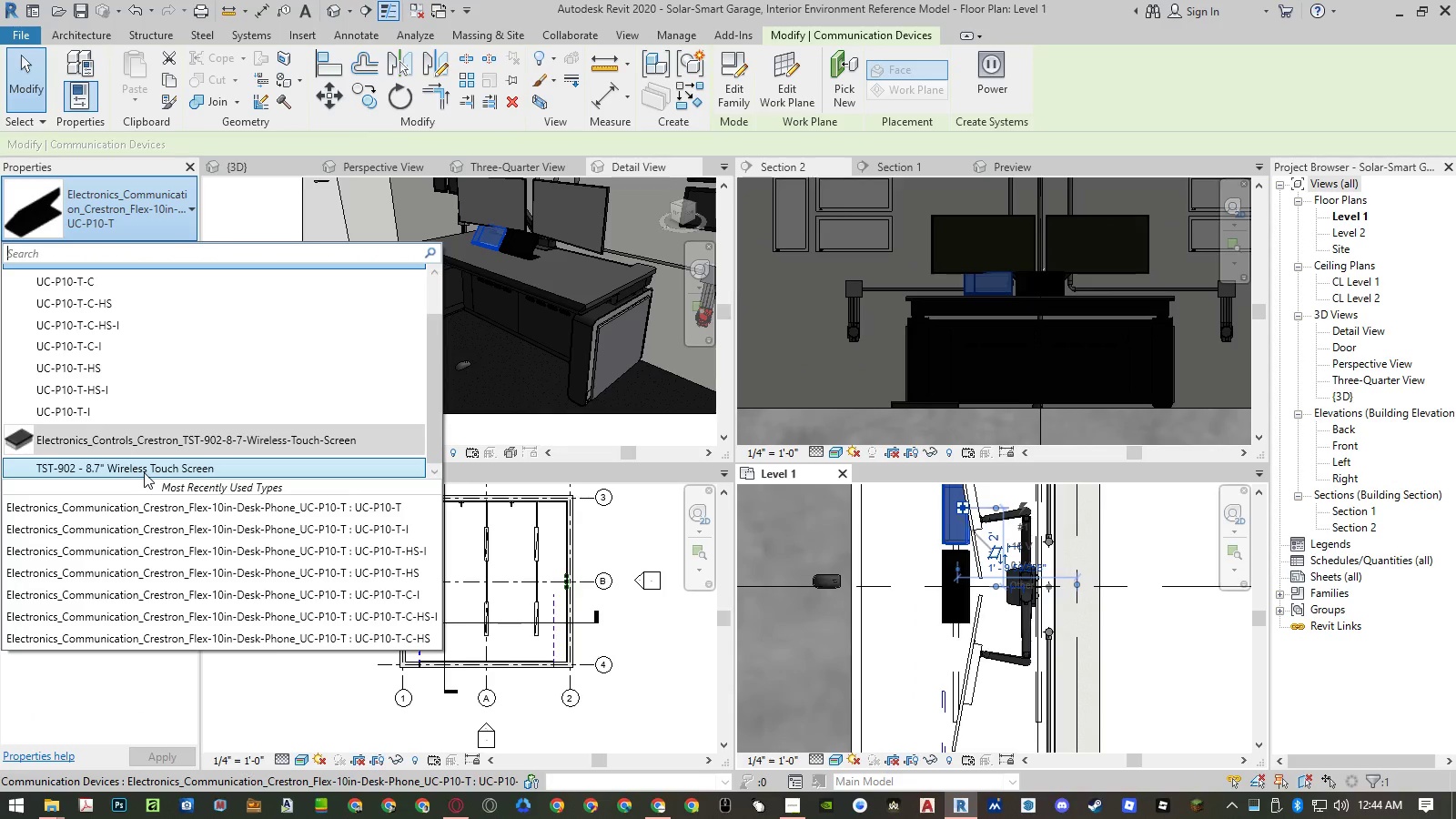 
key(Escape)
 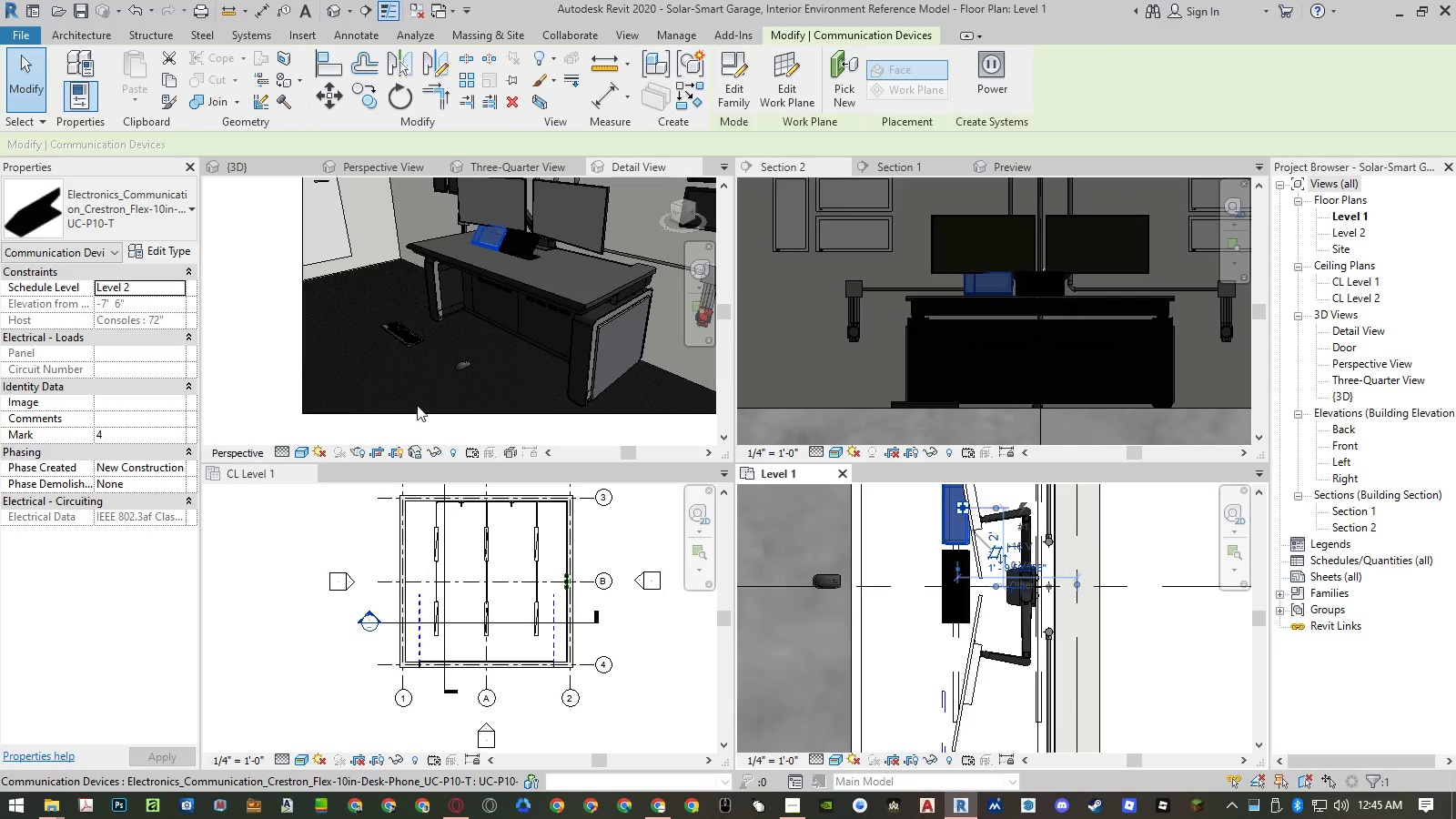 
key(Escape)
 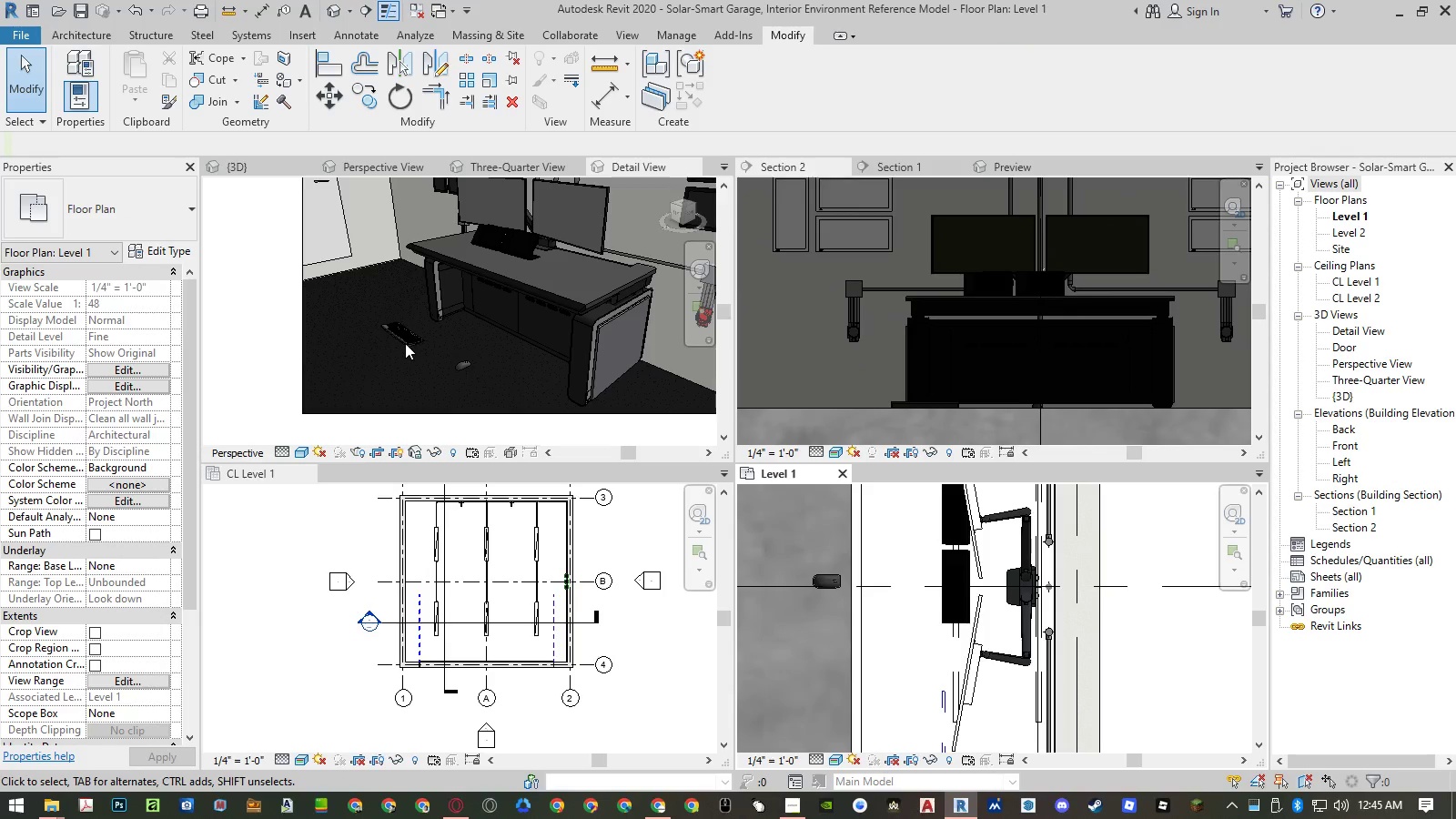 
left_click([403, 344])
 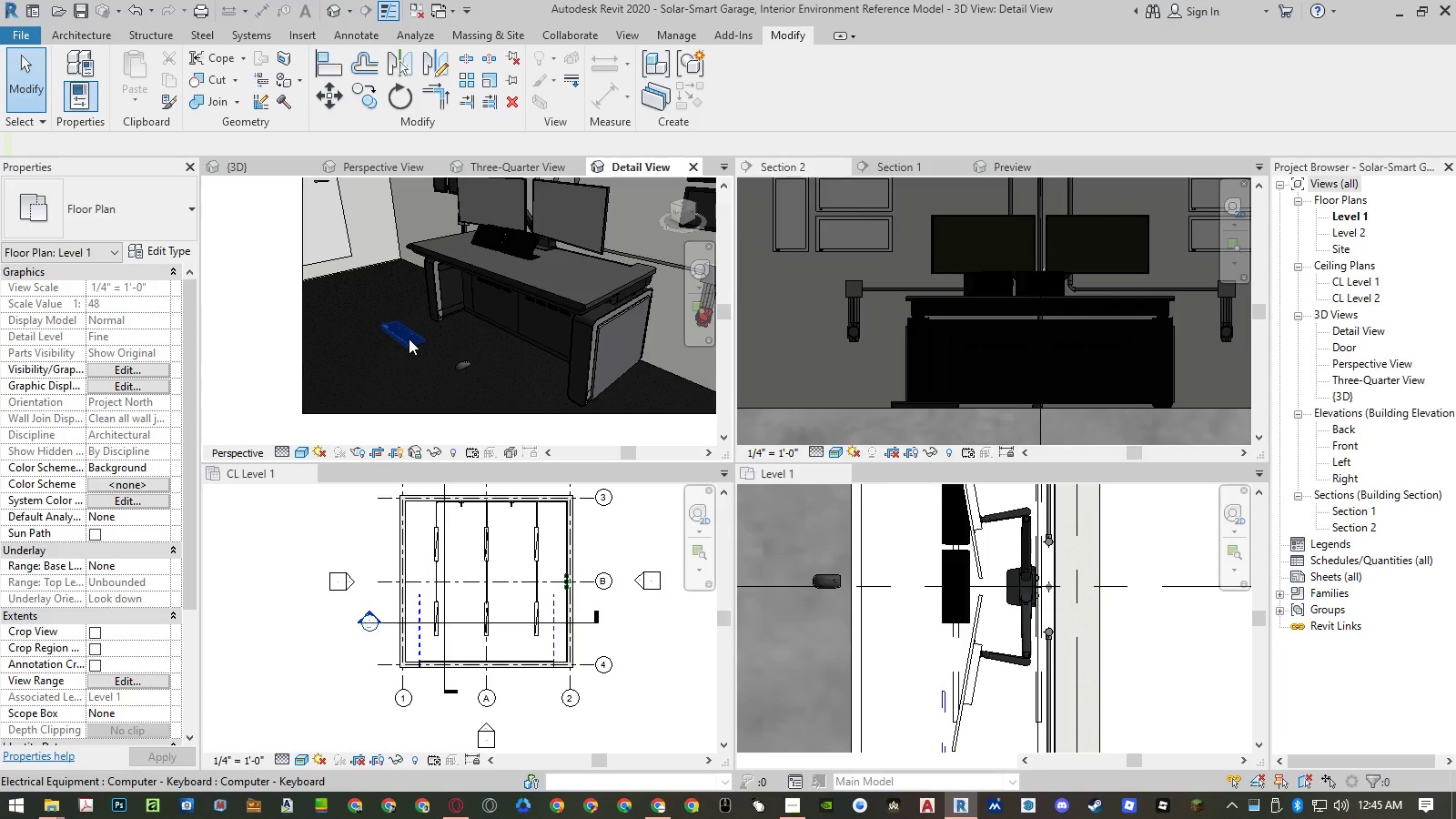 
left_click([409, 339])
 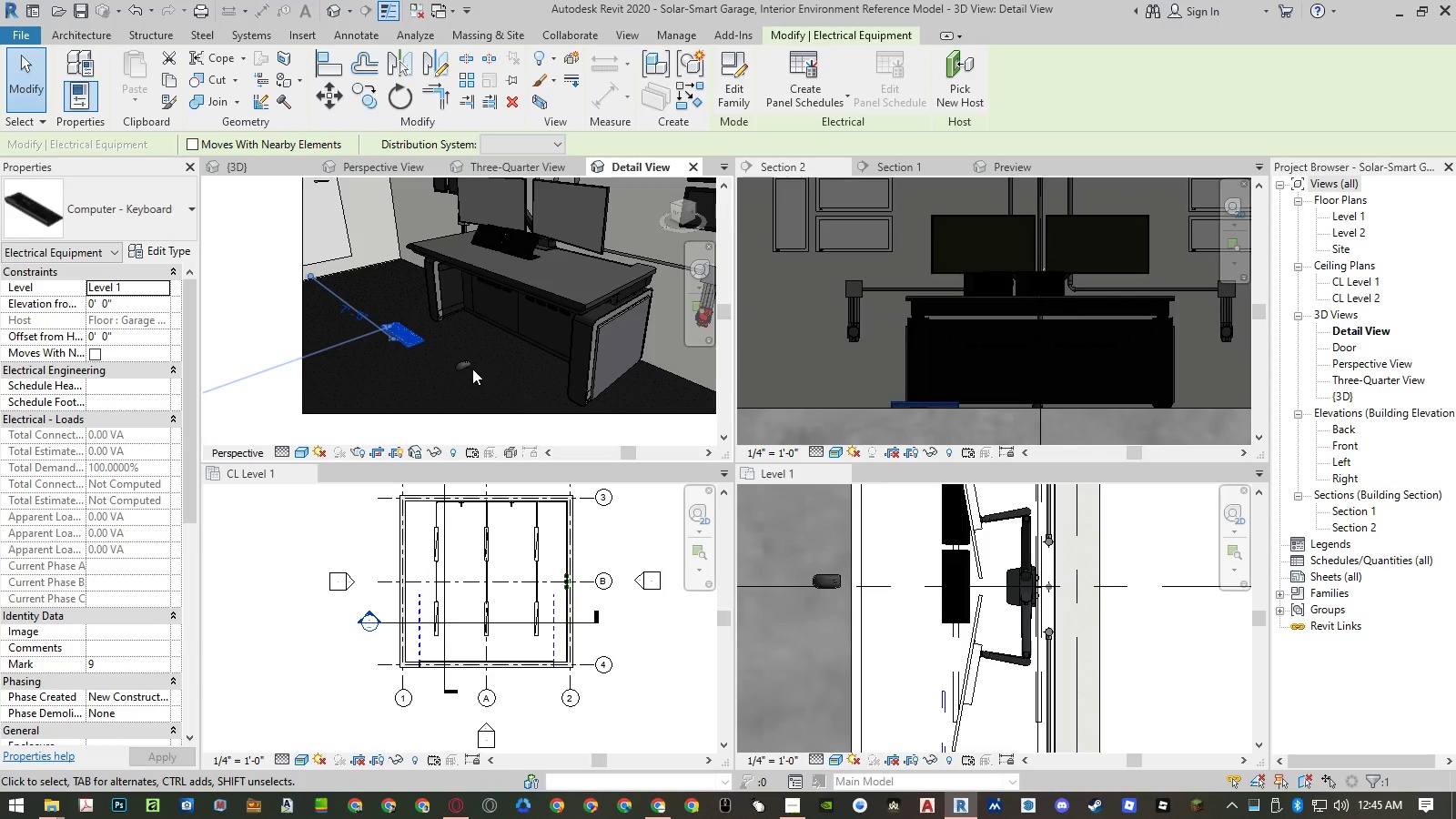 
left_click([466, 367])
 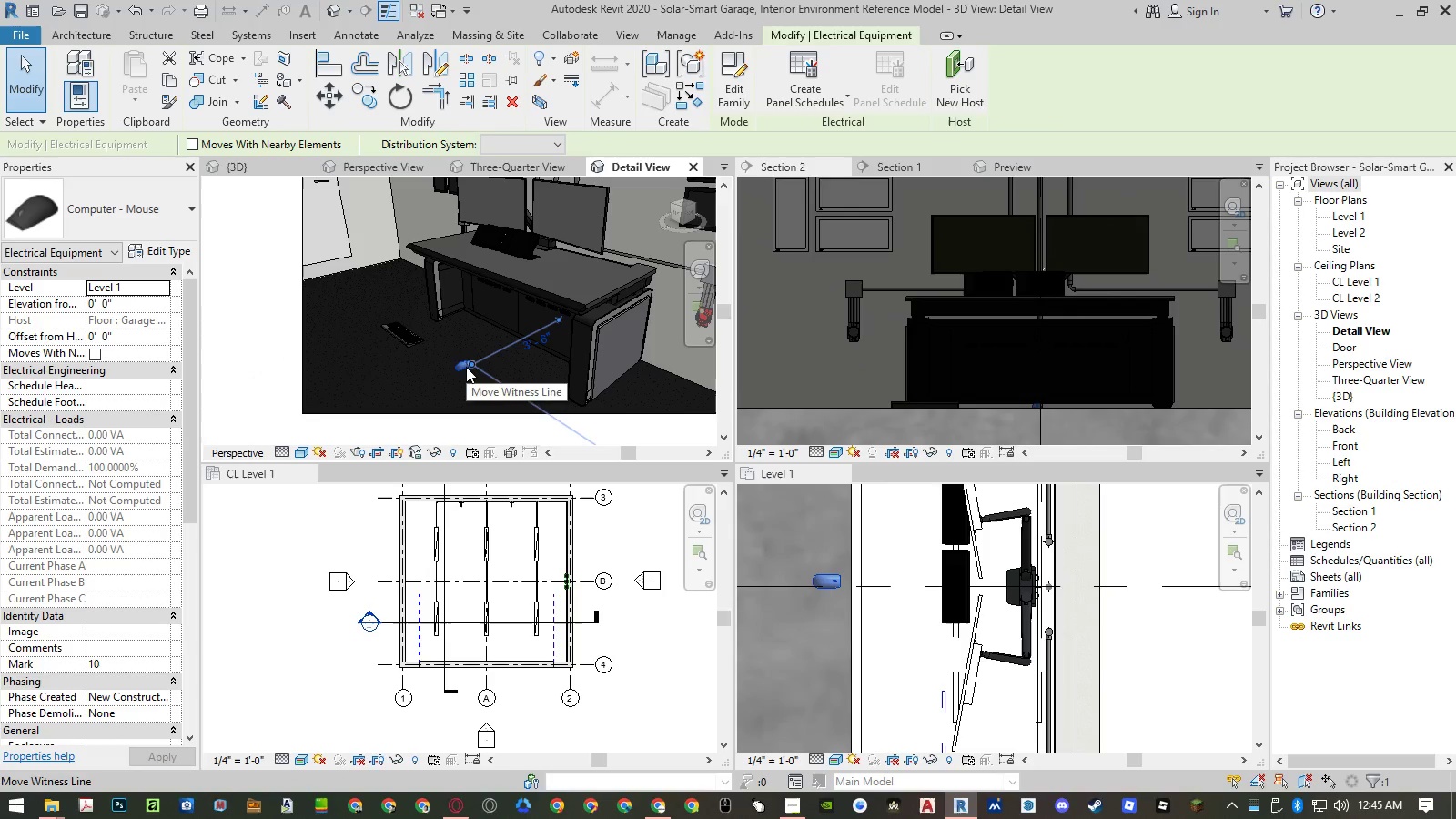 
mouse_move([441, 364])
 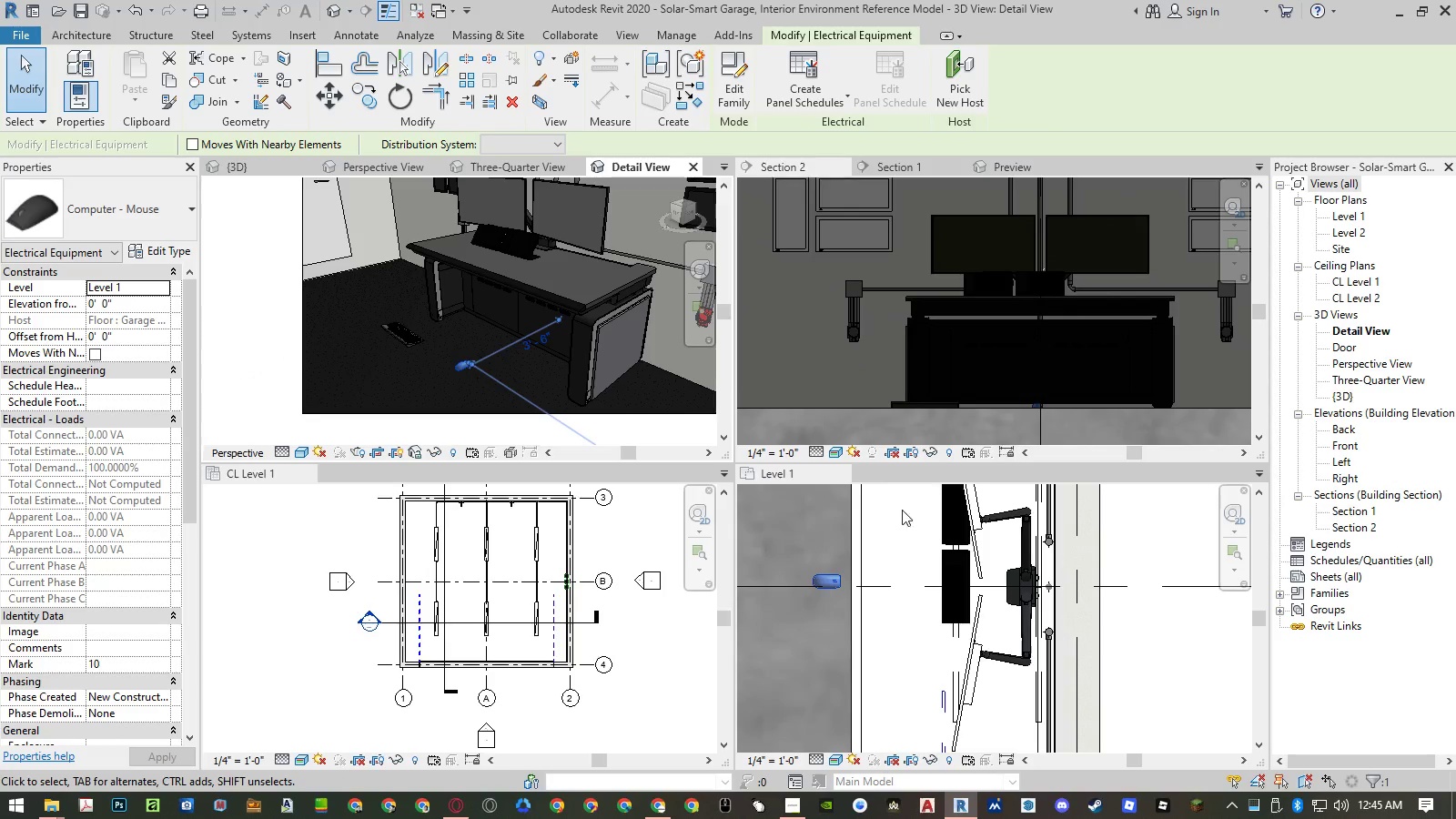 
key(Escape)
 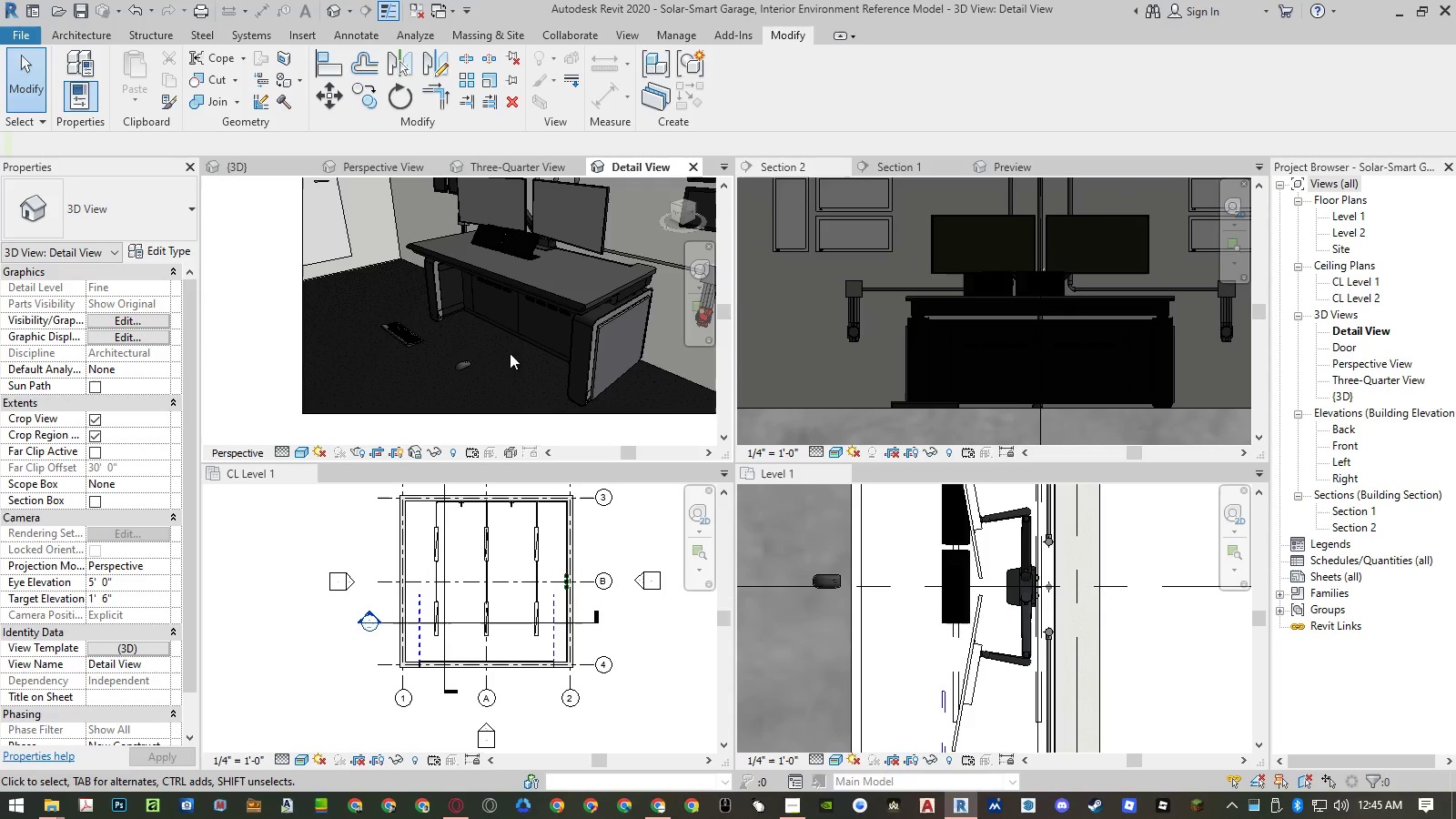 
left_click([483, 353])
 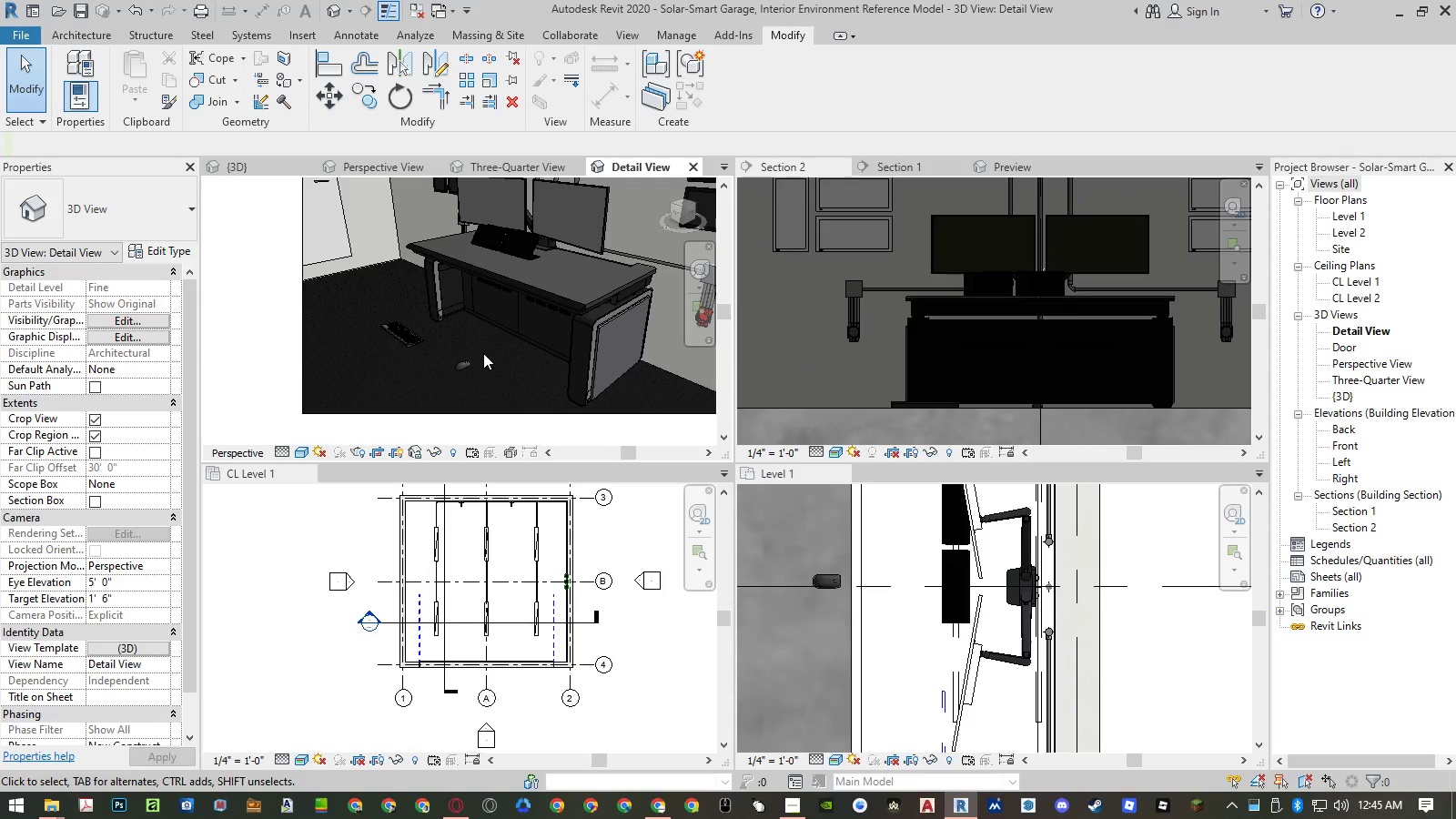 
key(M)
 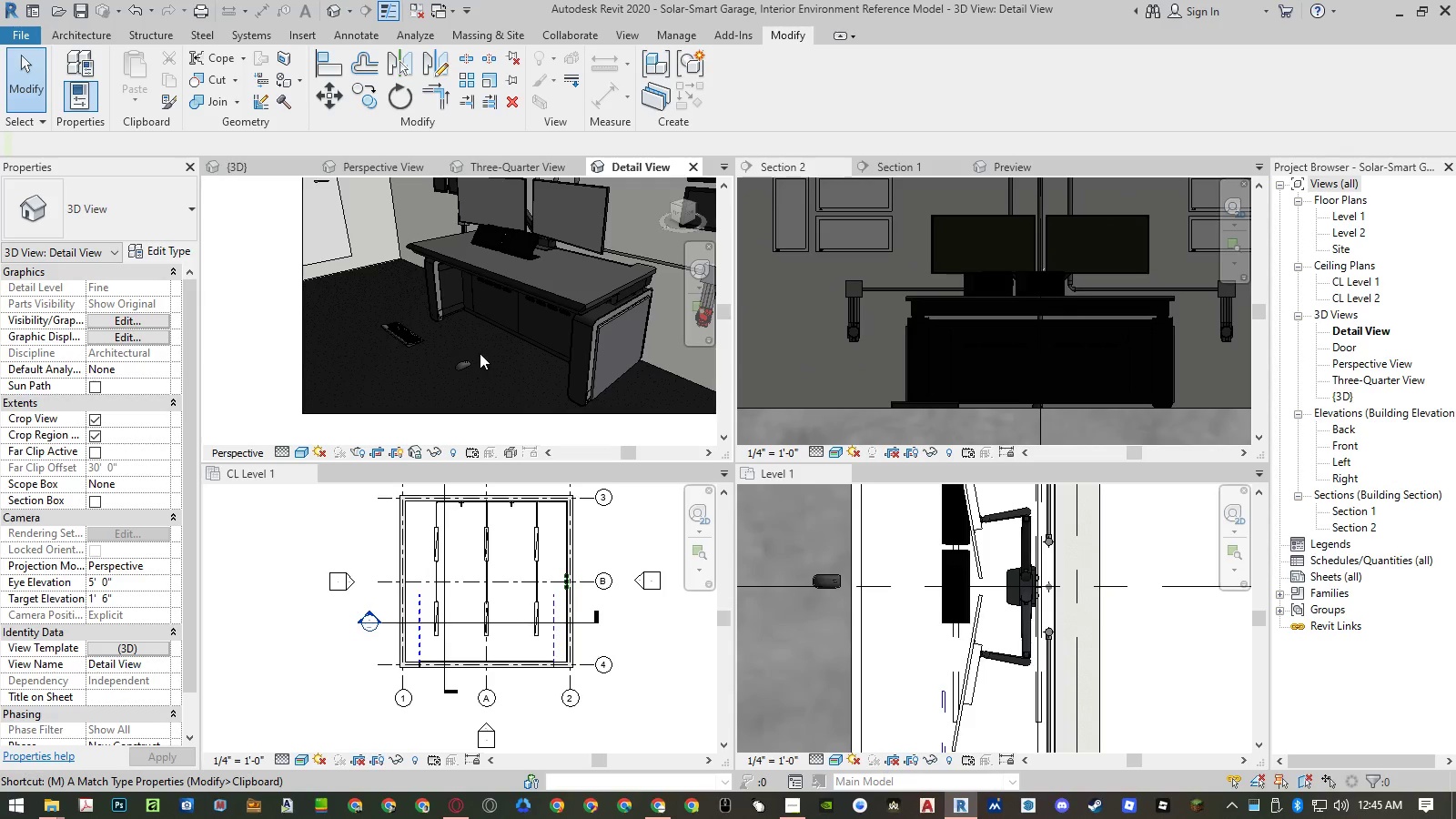 
key(A)
 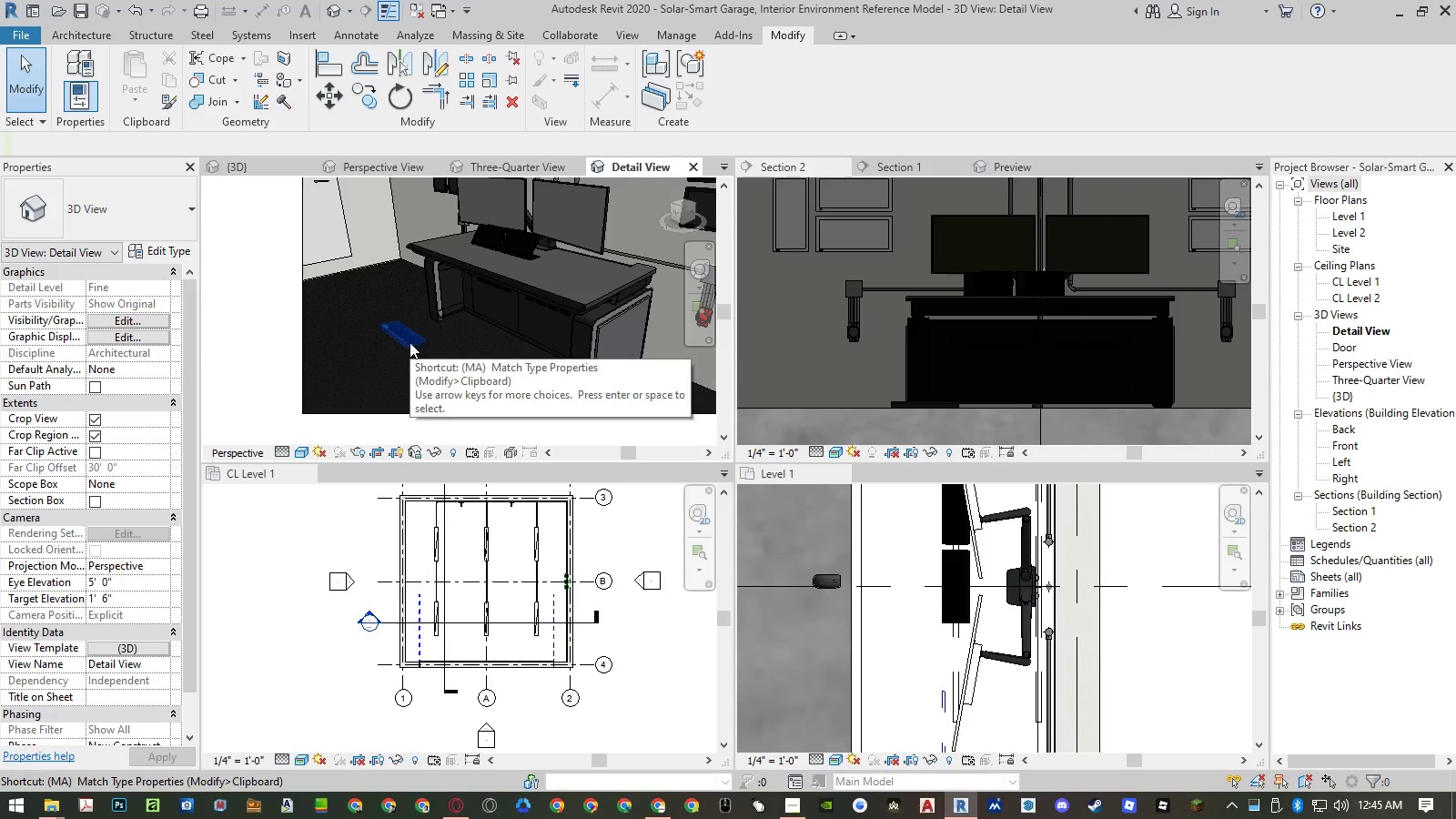 
key(Space)
 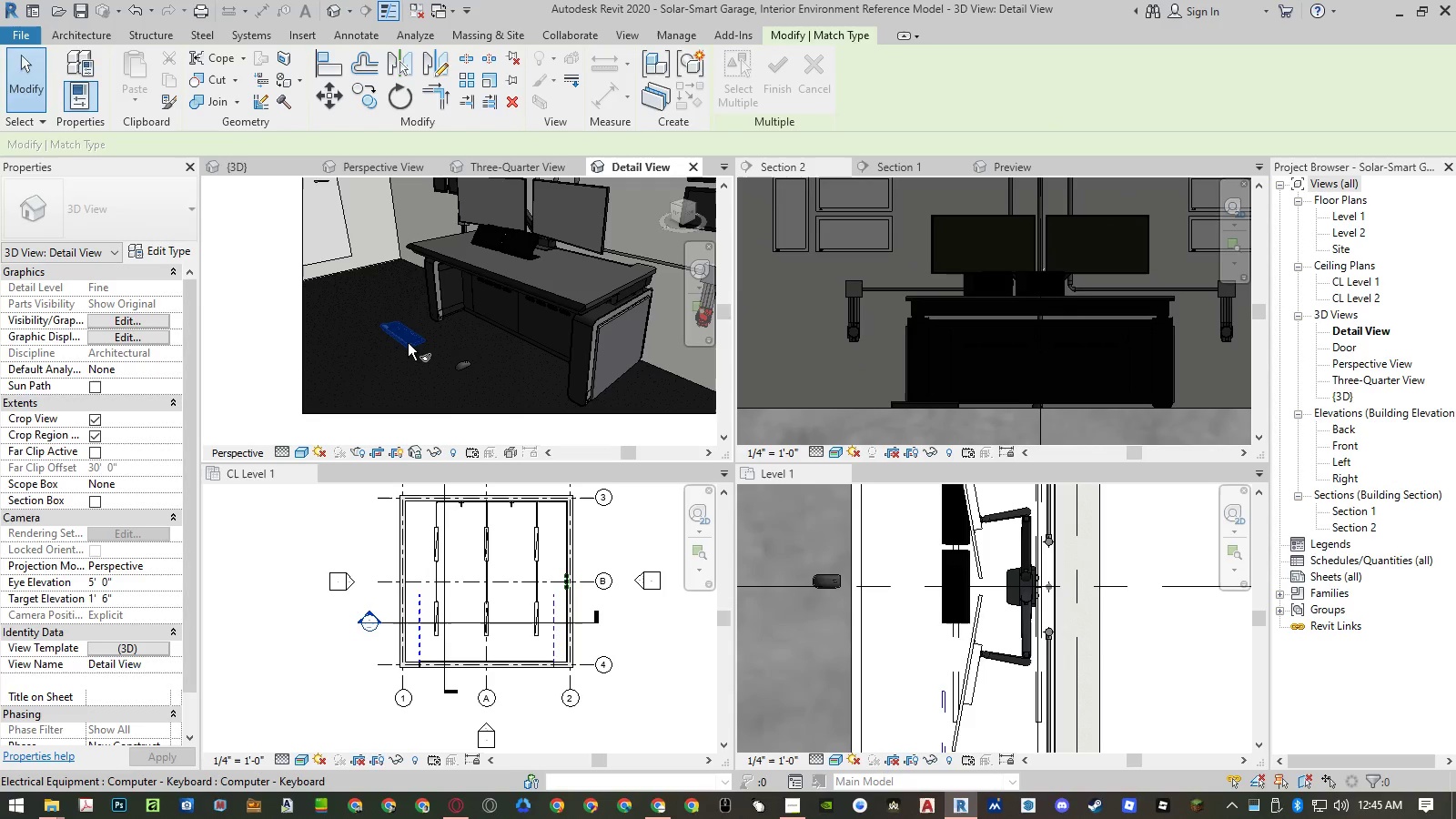 
left_click([408, 343])
 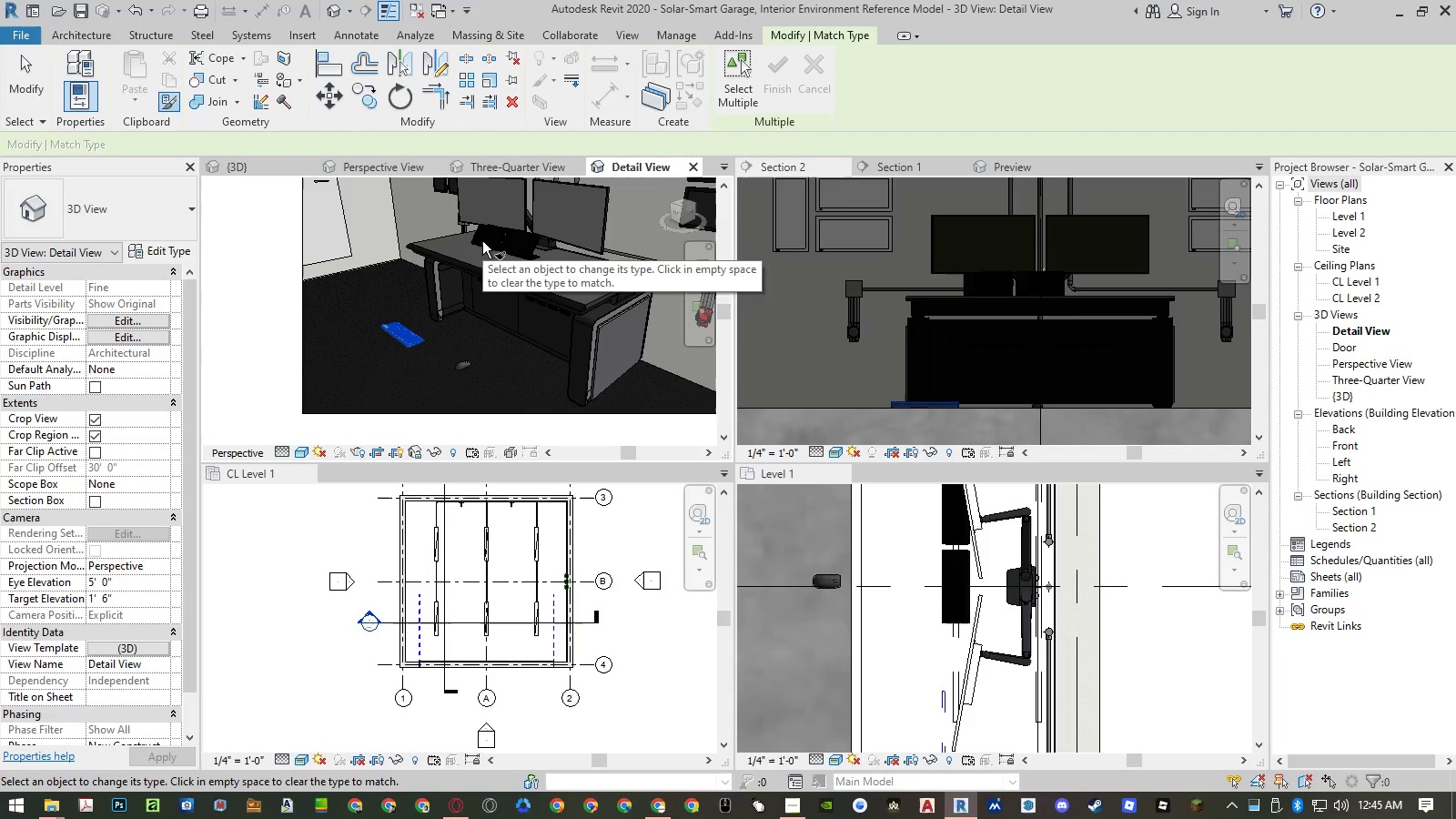 
left_click([481, 241])
 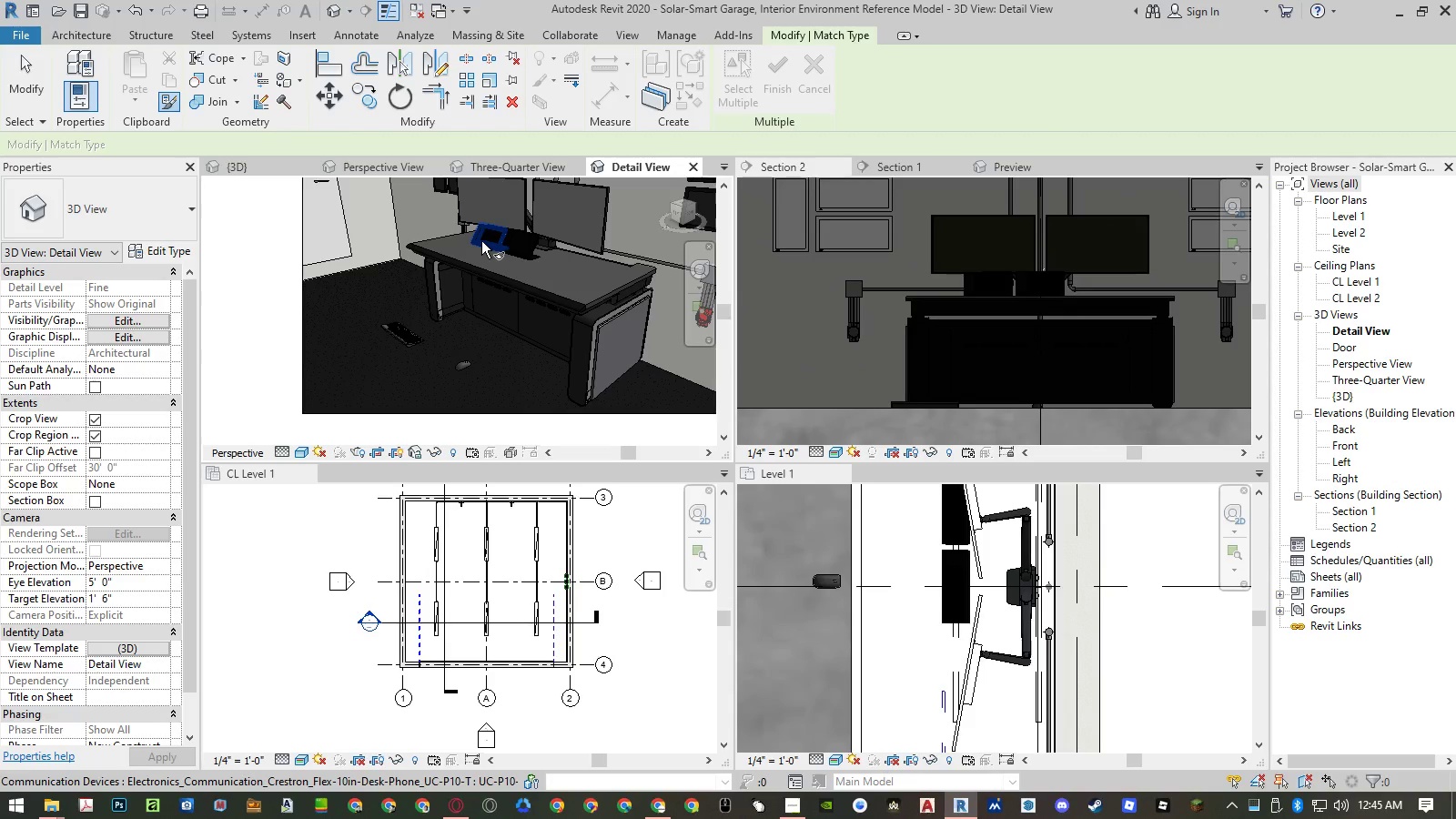 
key(Escape)
 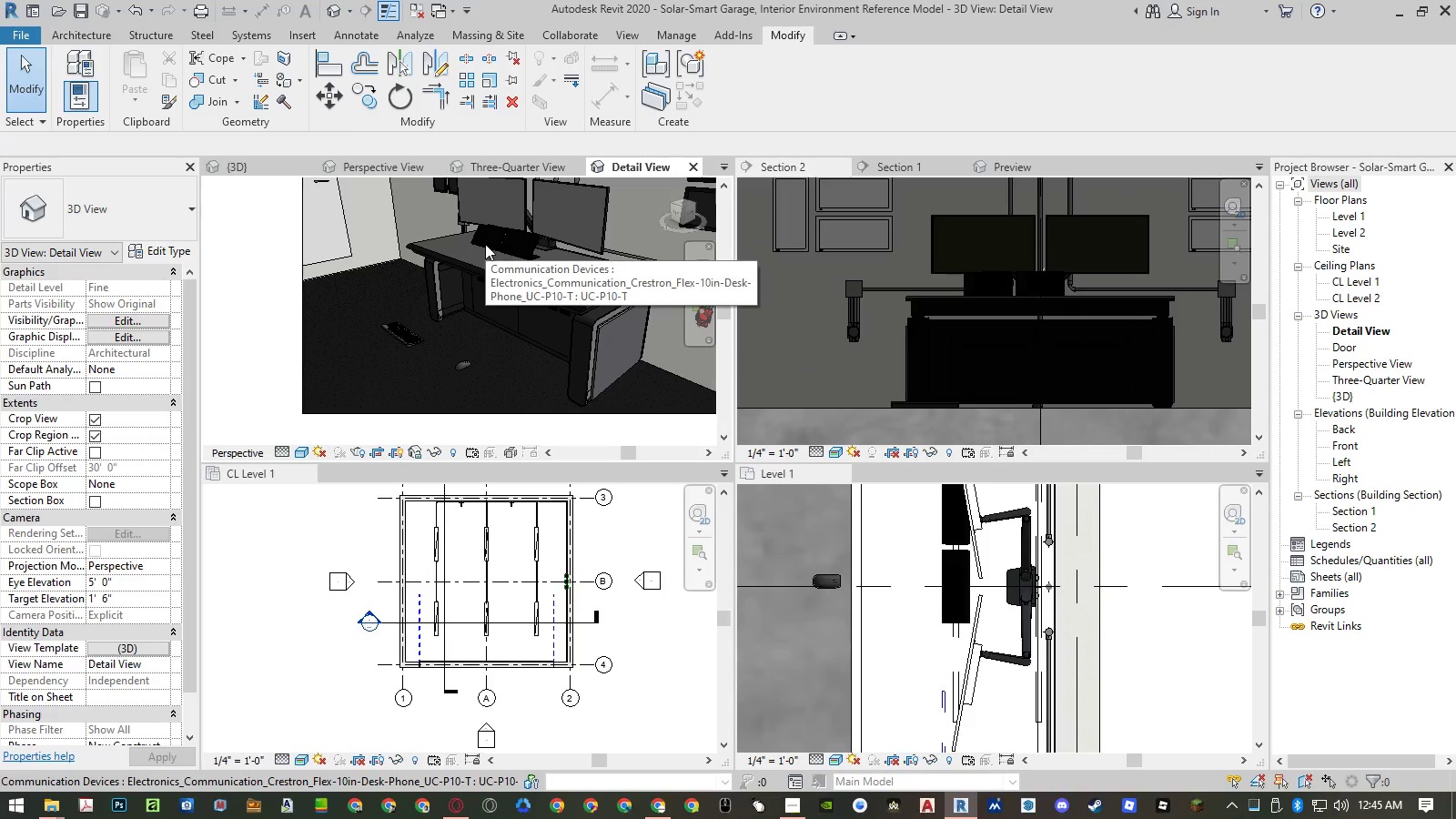 
key(Control+ControlLeft)
 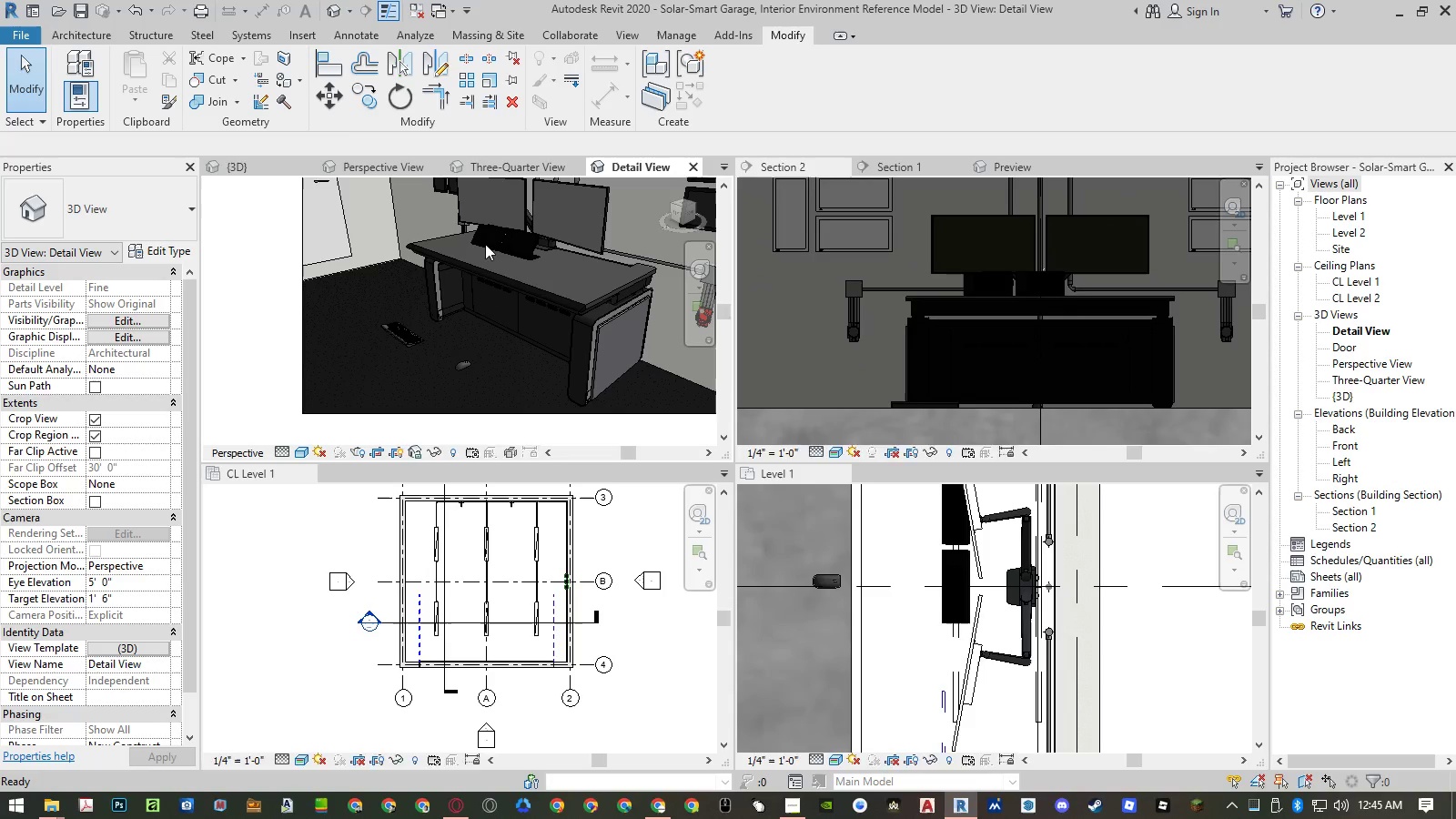 
key(Control+Z)
 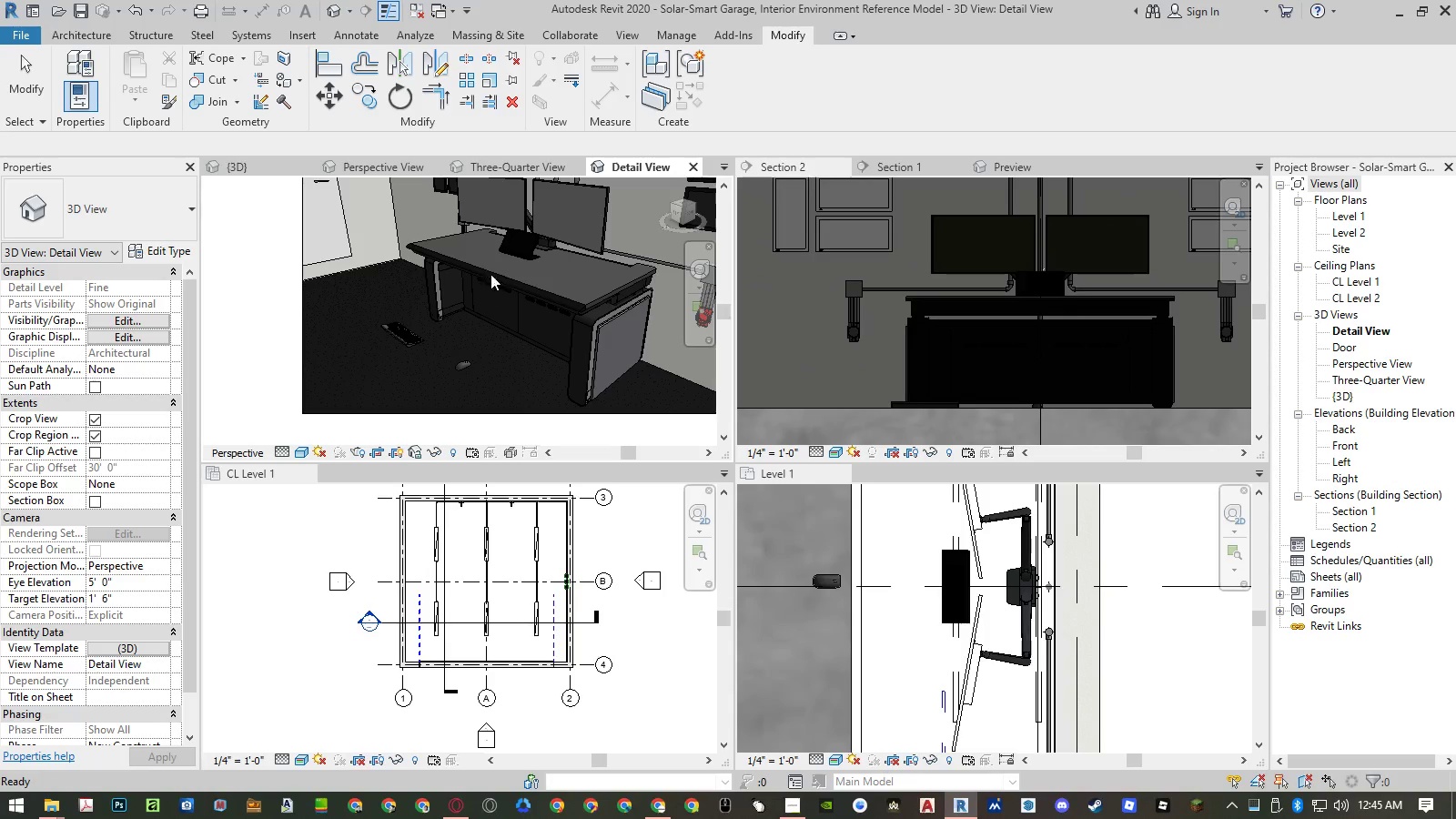 
key(Control+Y)
 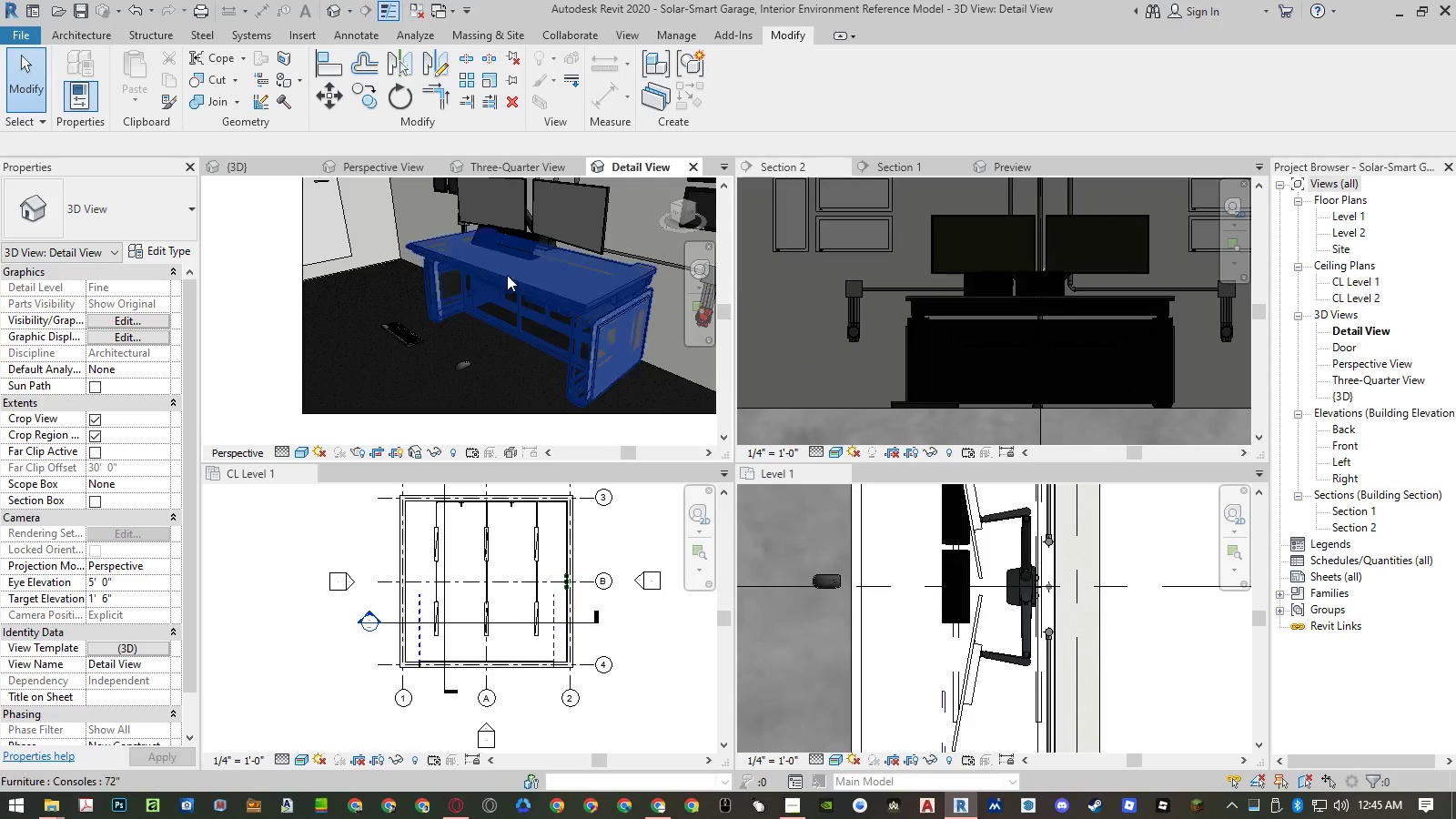 
left_click([522, 255])
 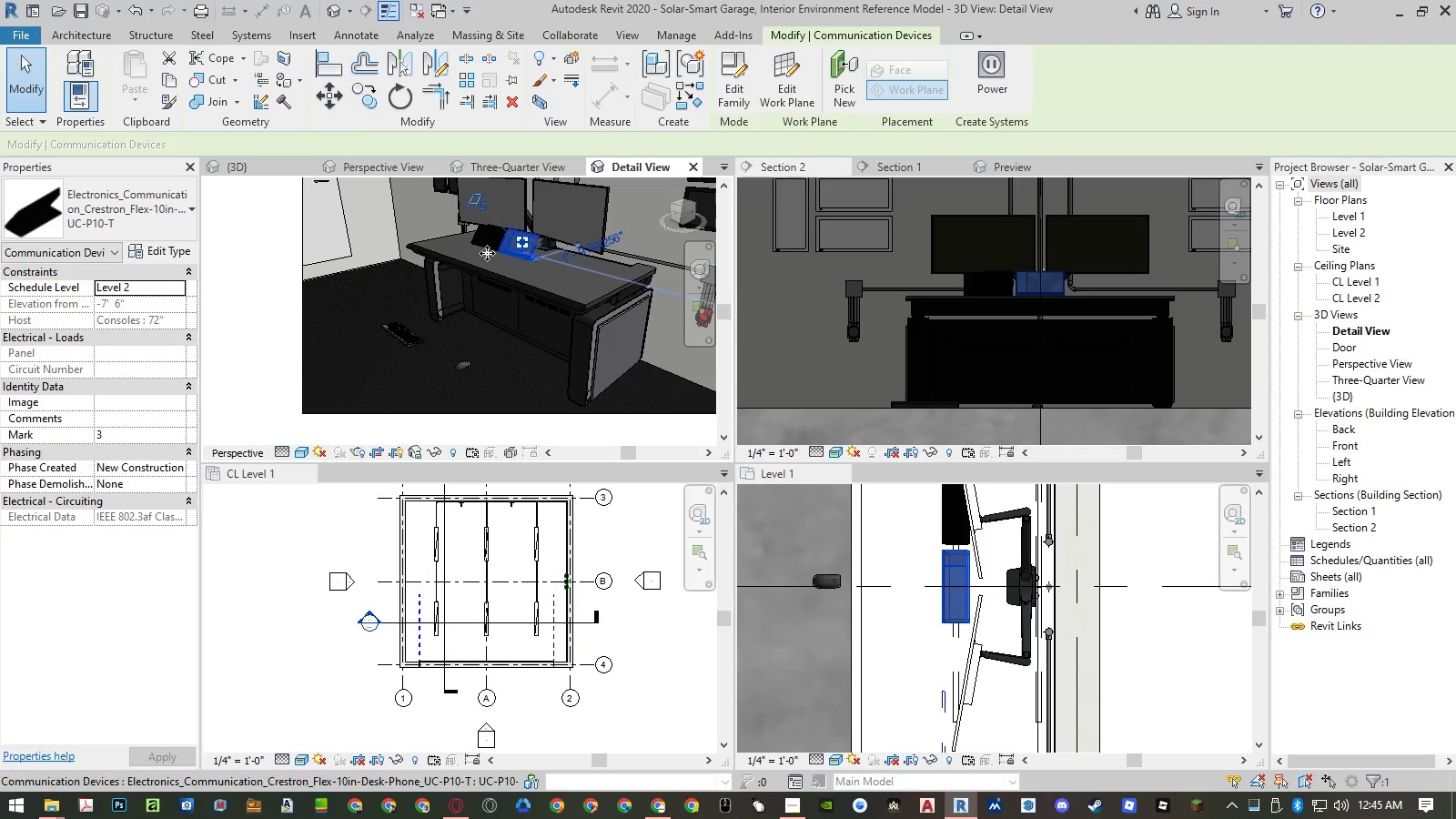 
left_click([478, 247])
 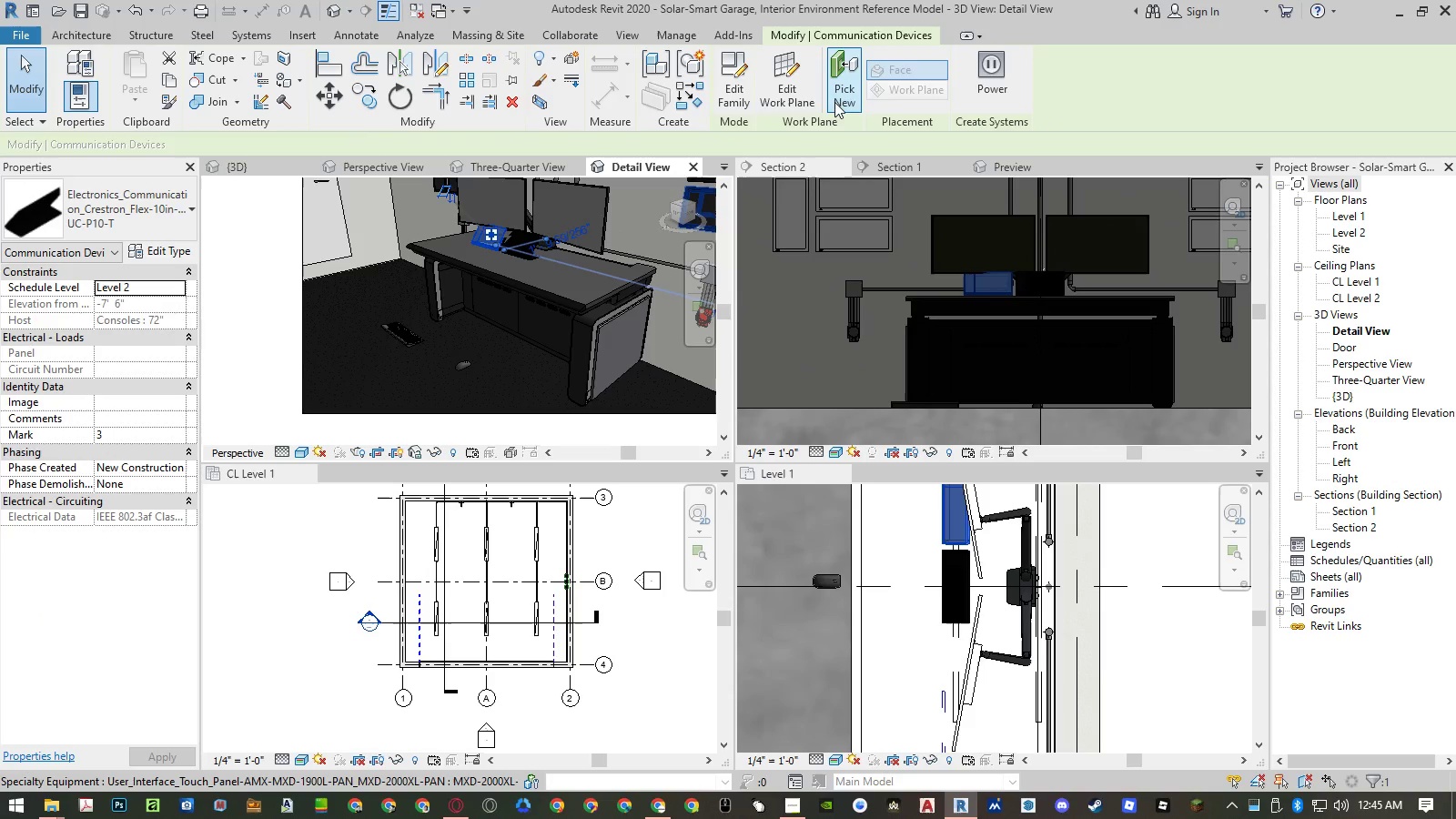 
left_click([839, 97])
 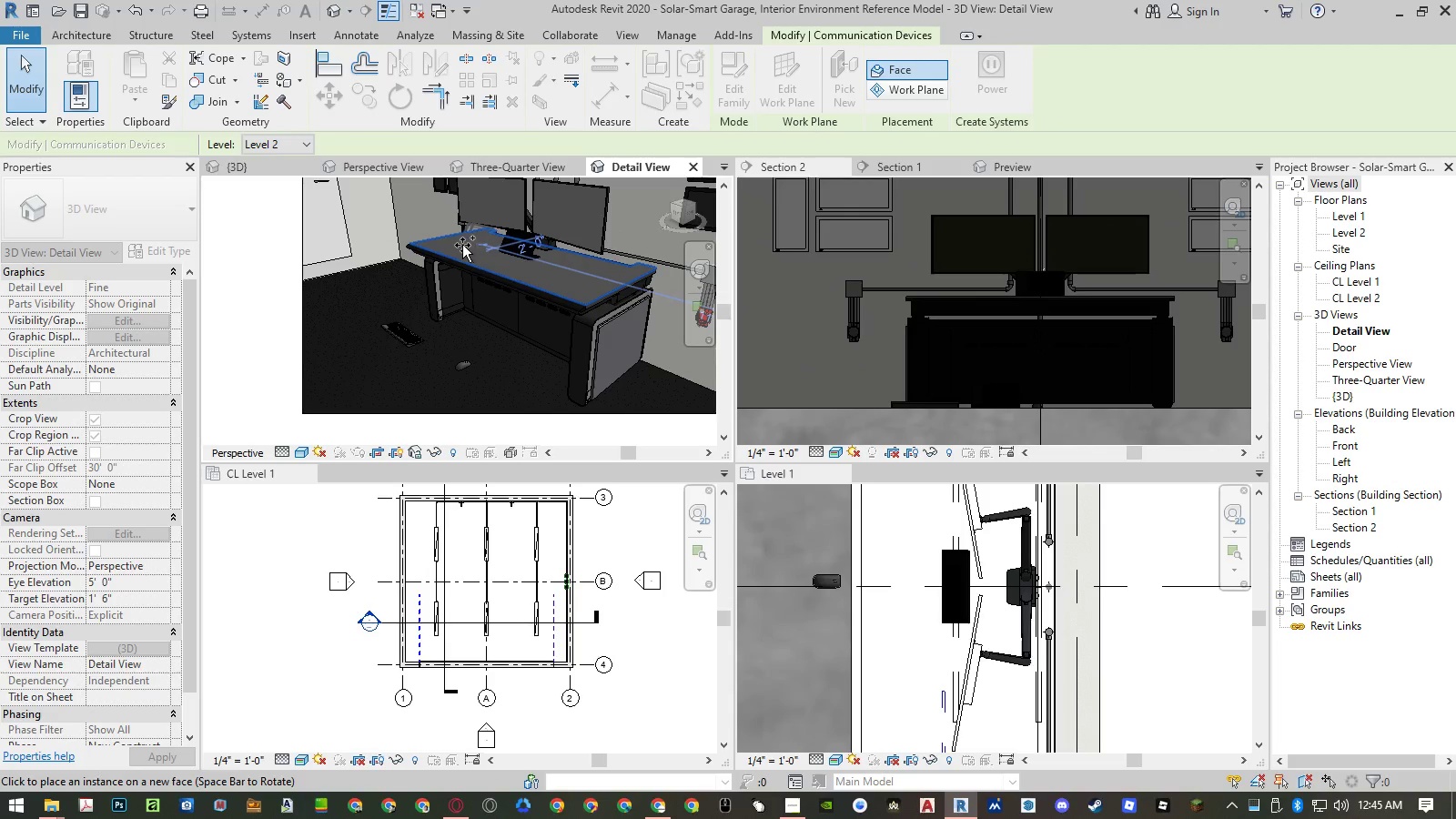 
wait(10.97)
 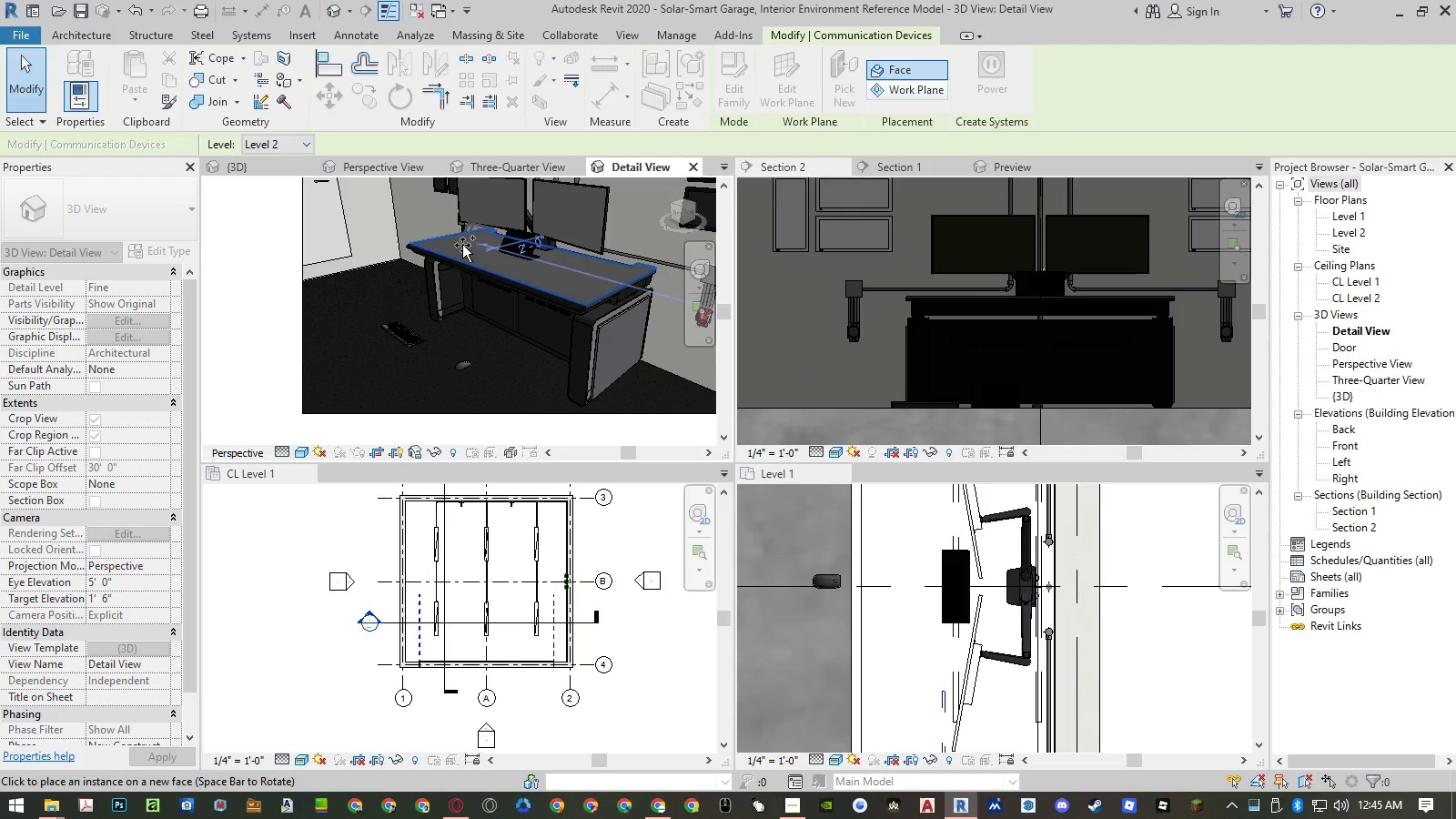 
key(Escape)
 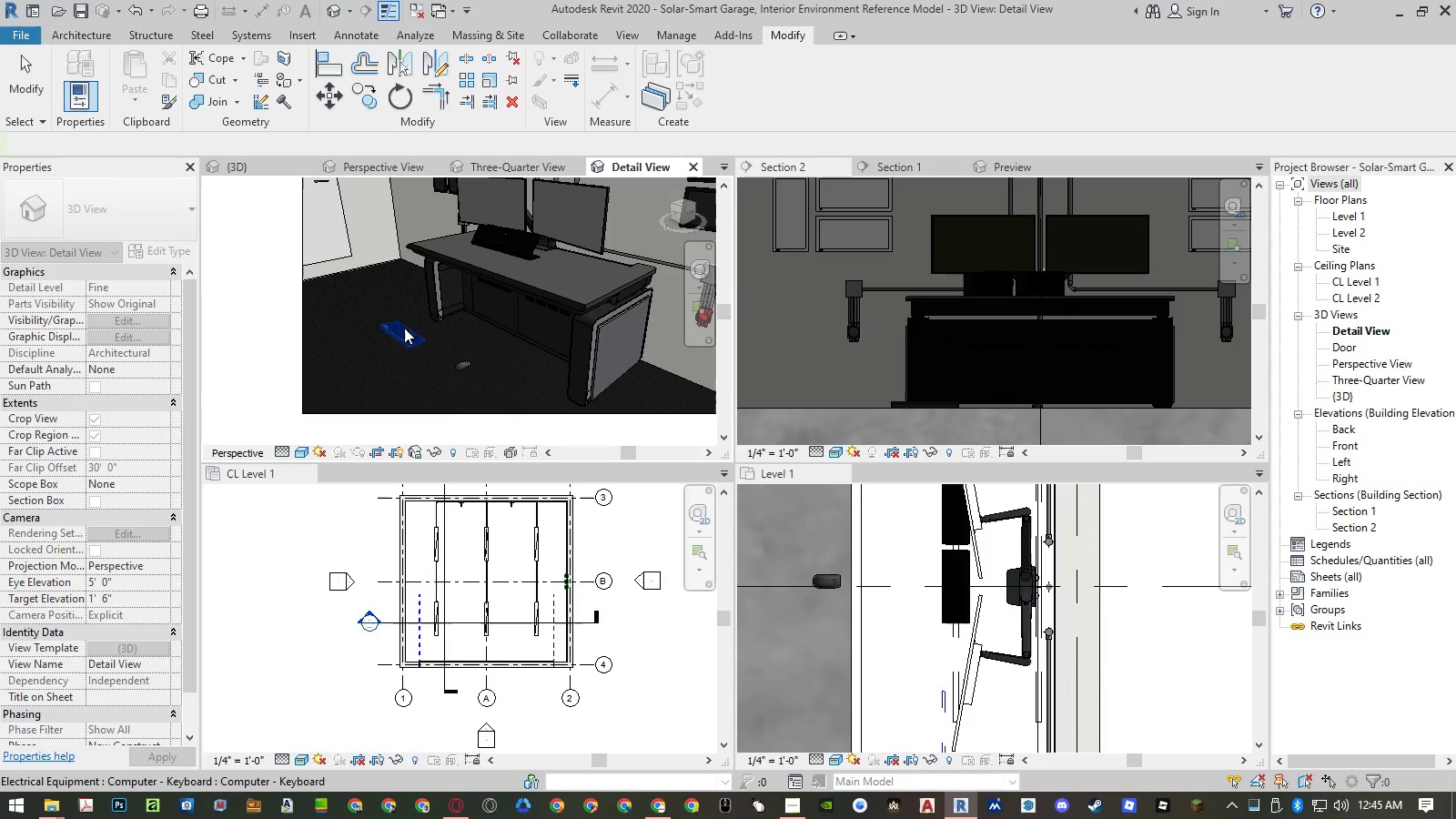 
left_click([404, 329])
 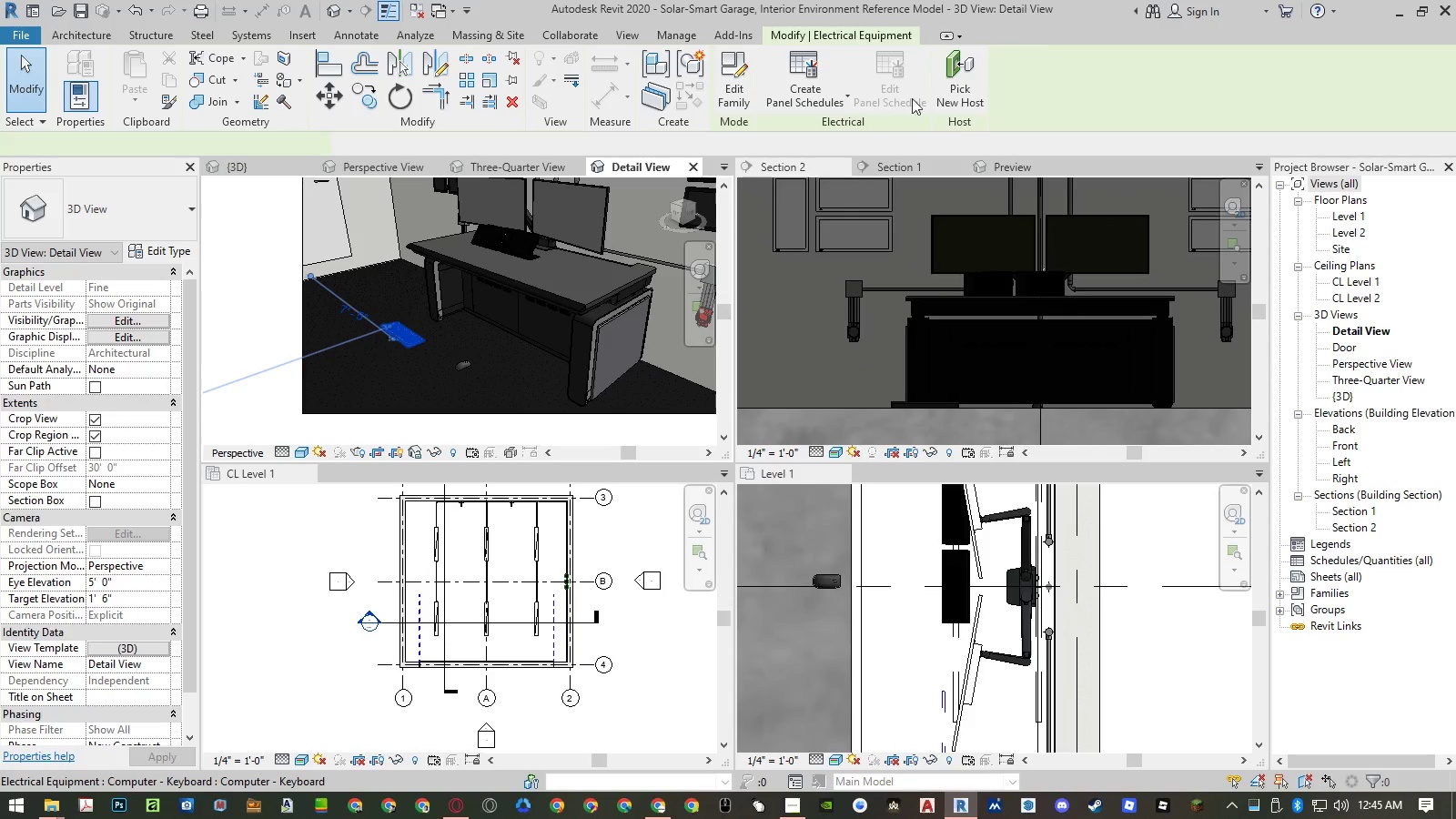 
left_click([950, 90])
 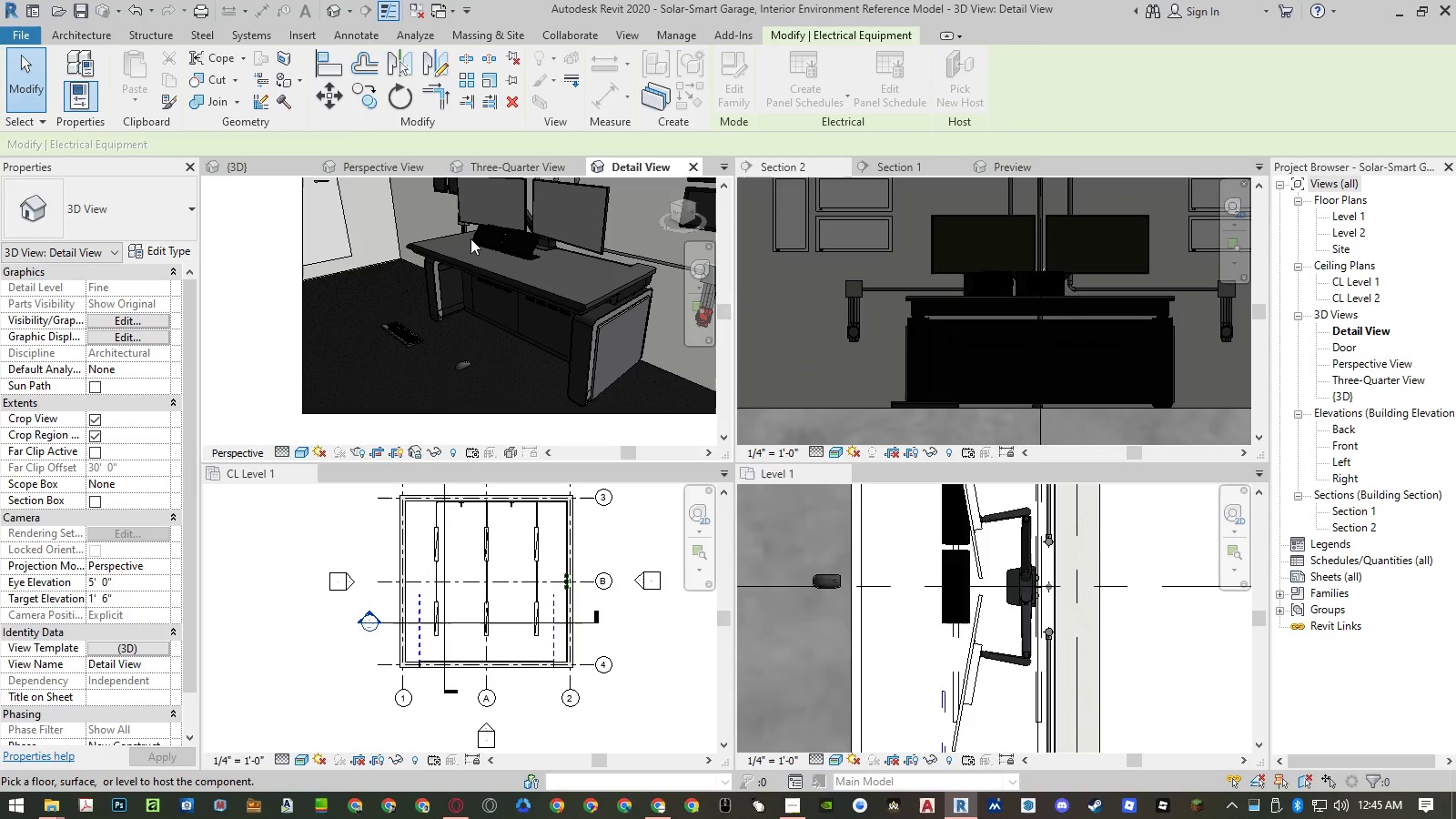 
scroll: coordinate [451, 249], scroll_direction: up, amount: 3.0
 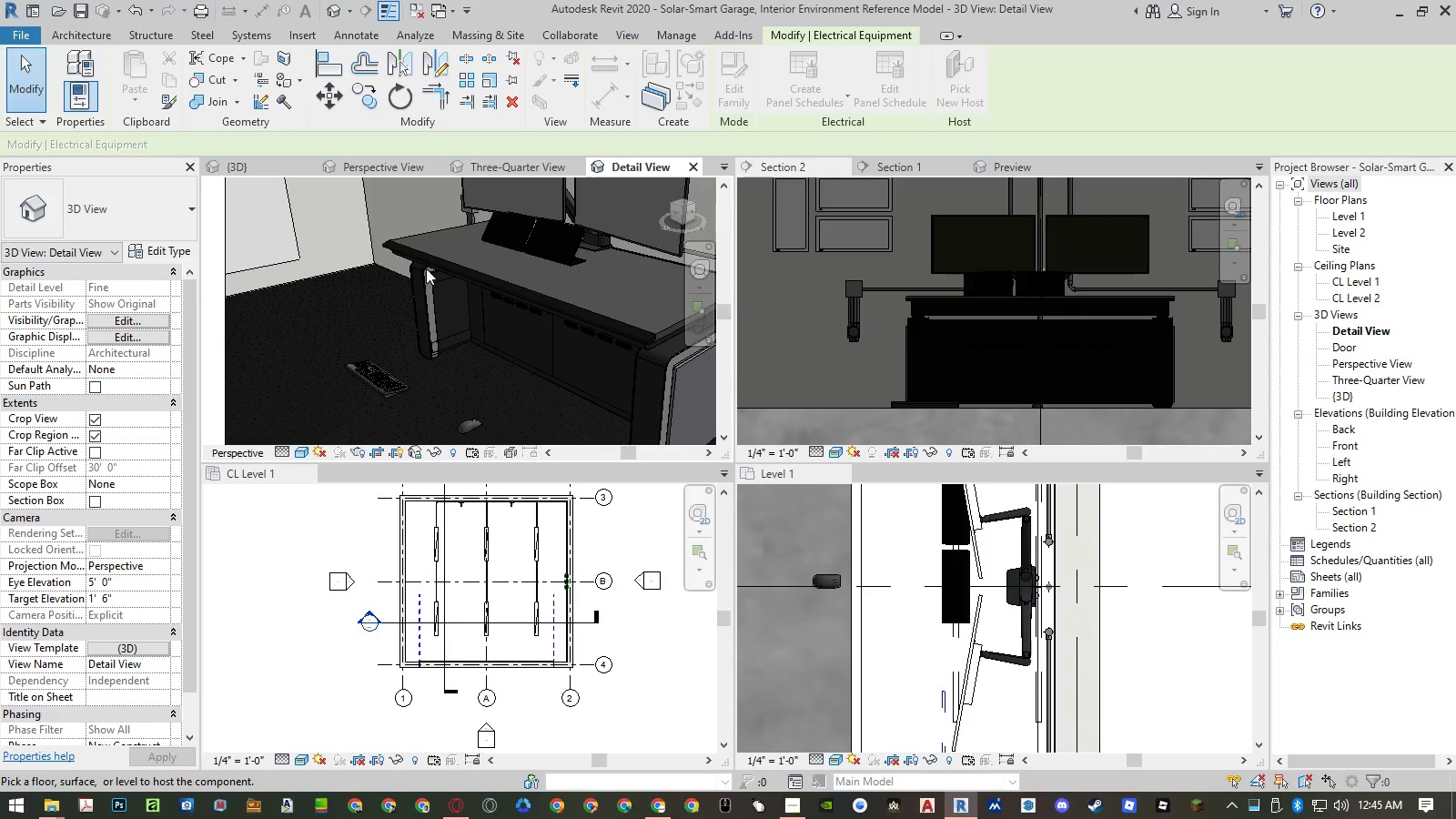 
key(Escape)
 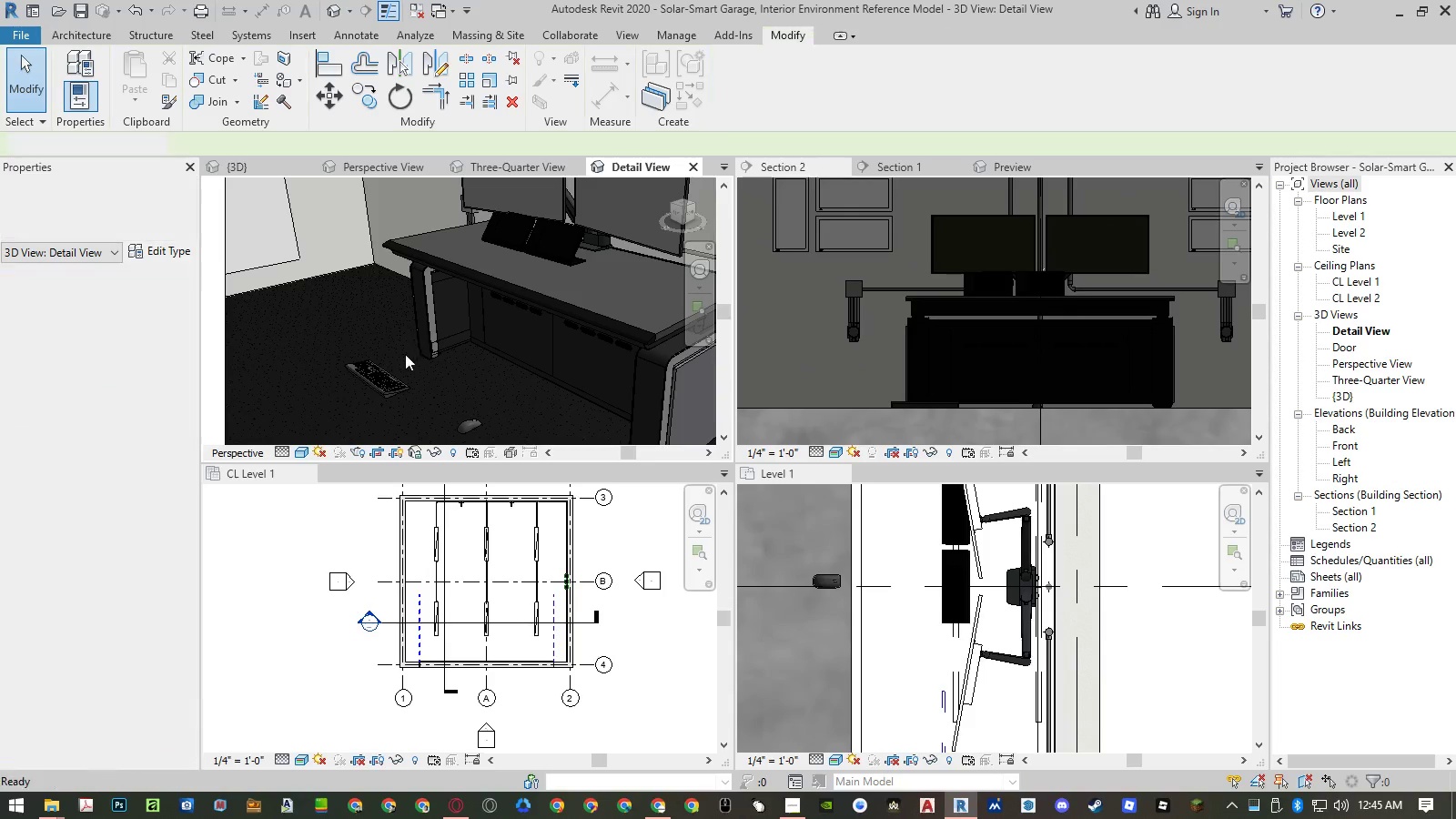 
key(Escape)
 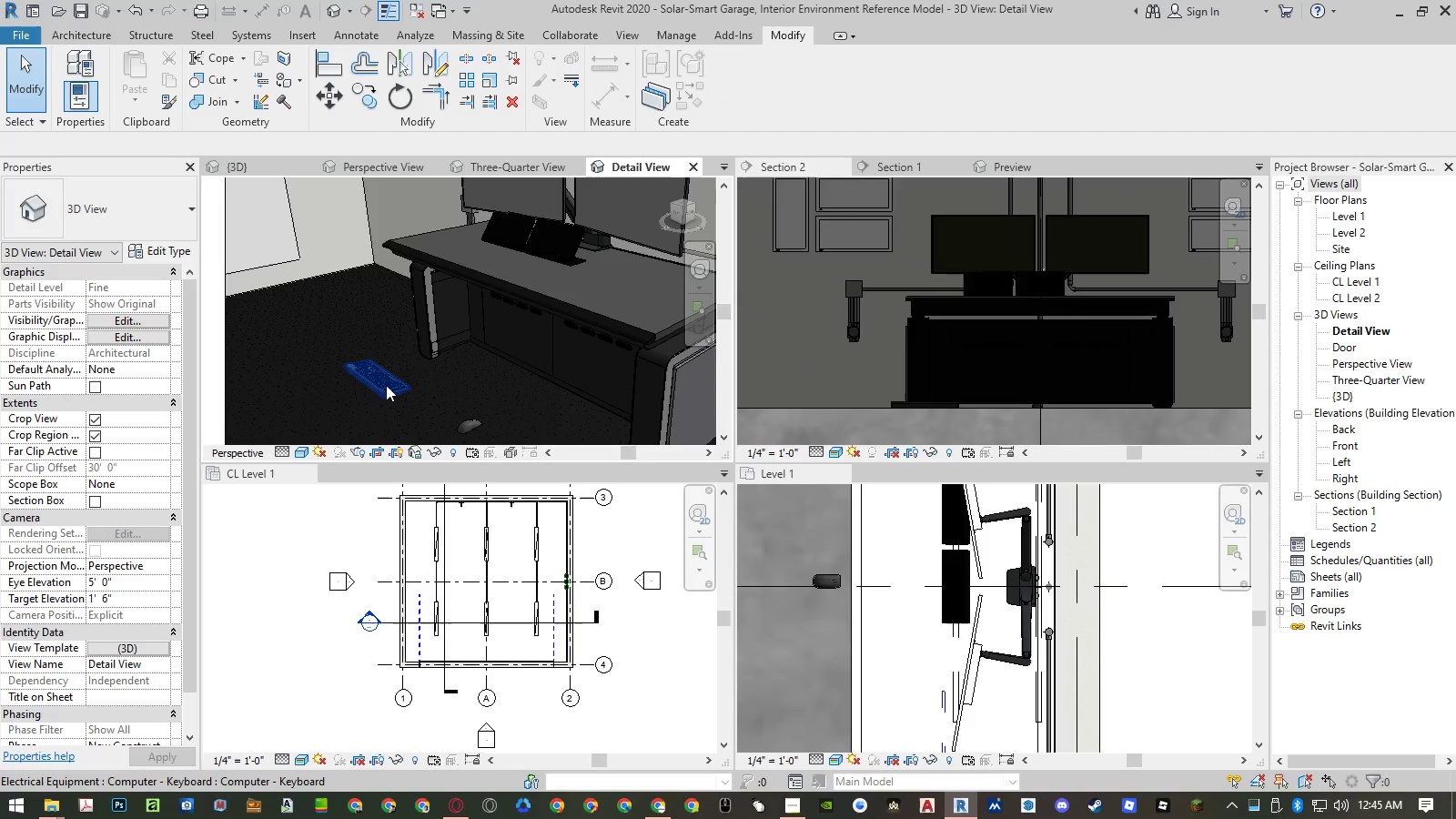 
left_click([386, 385])
 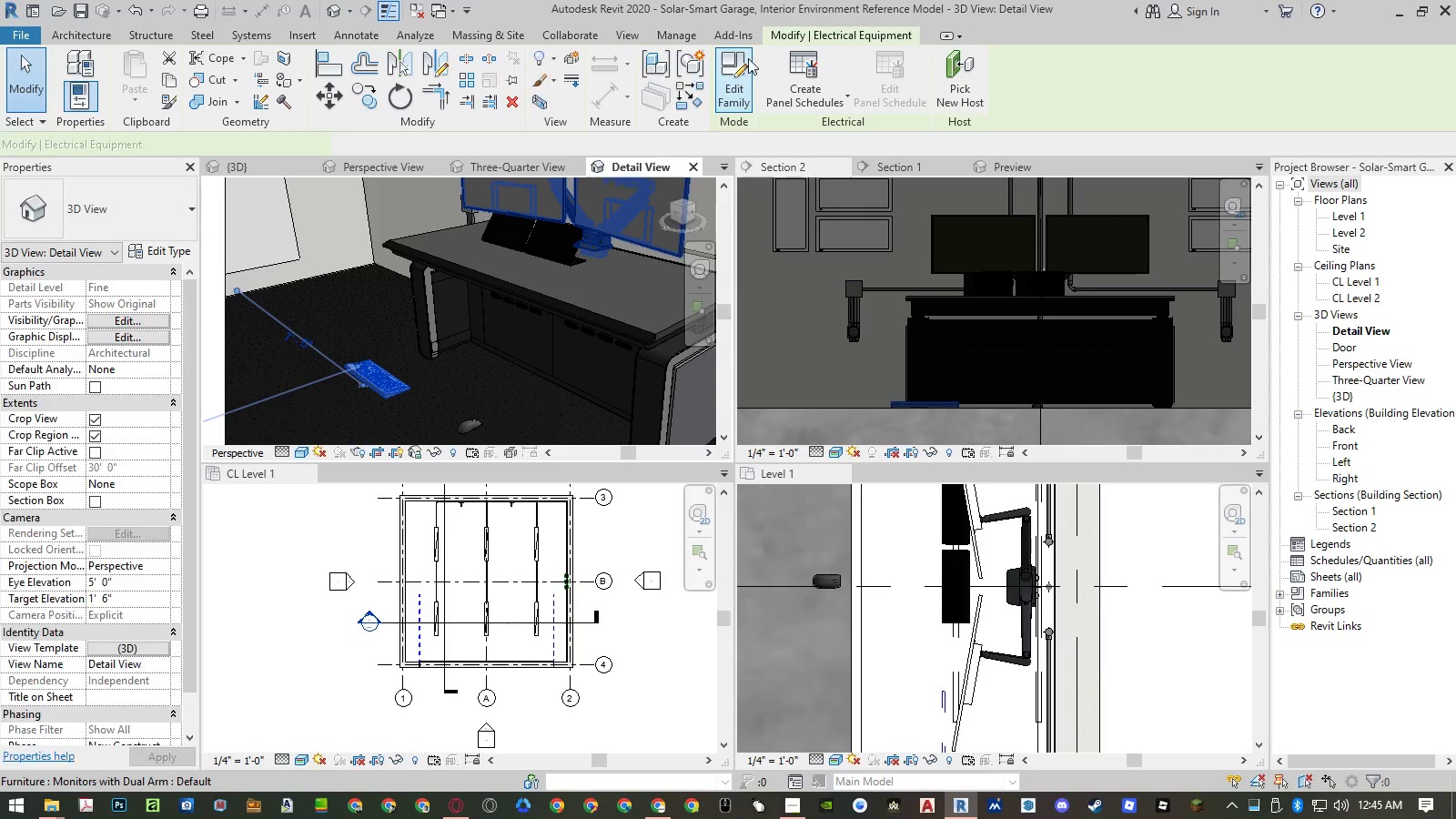 
left_click([748, 60])
 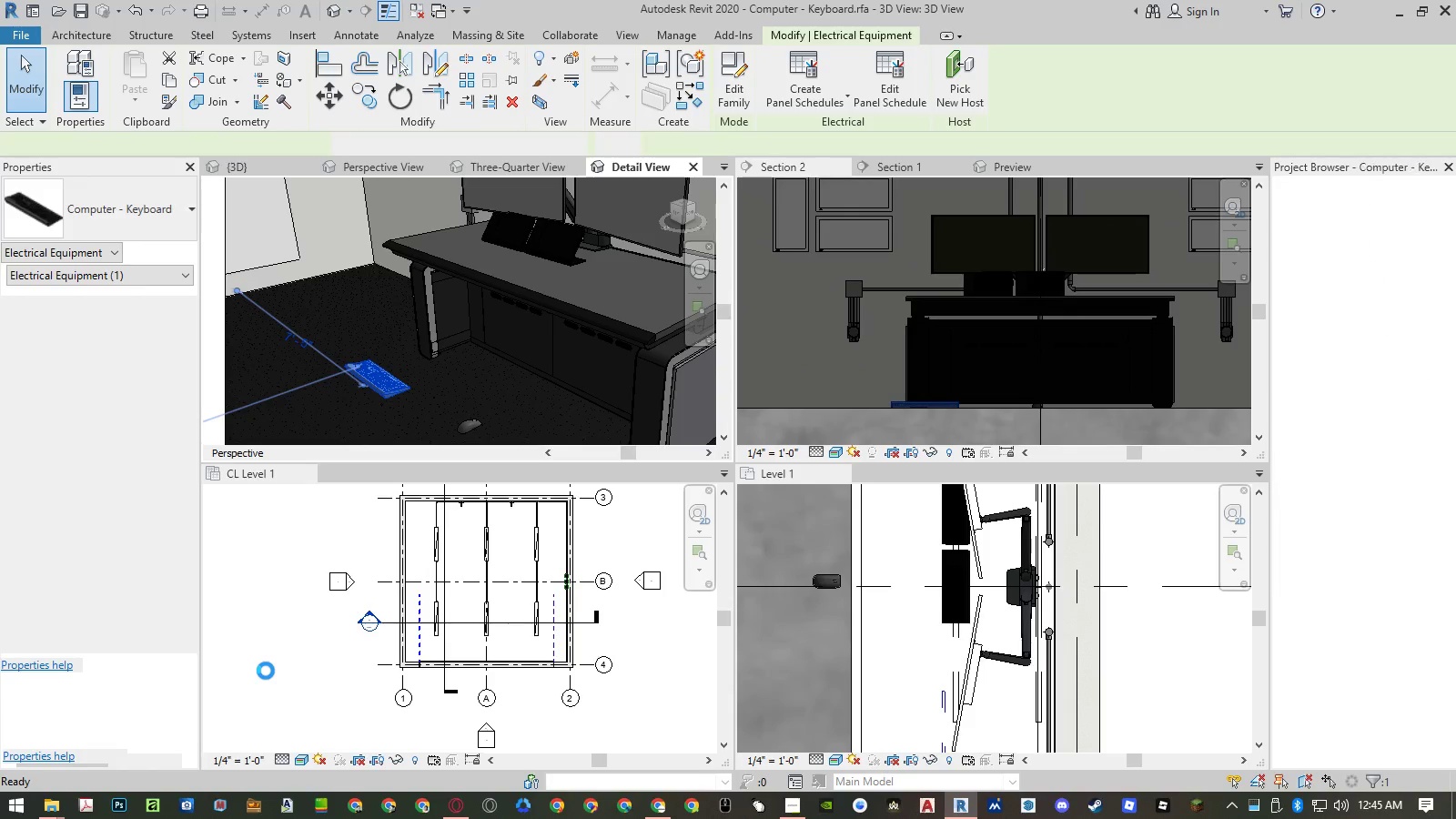 
mouse_move([265, 652])
 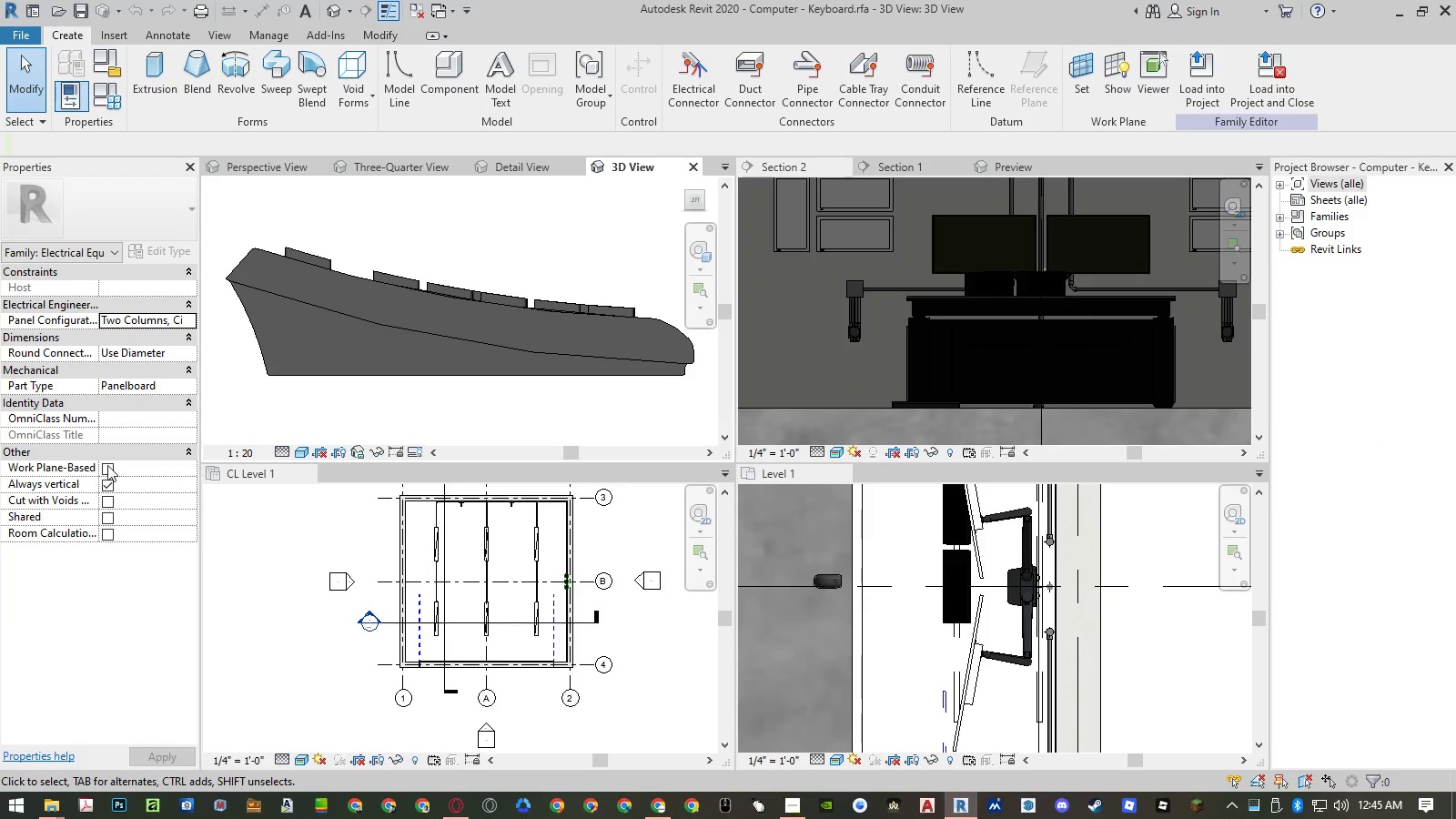 
left_click([106, 465])
 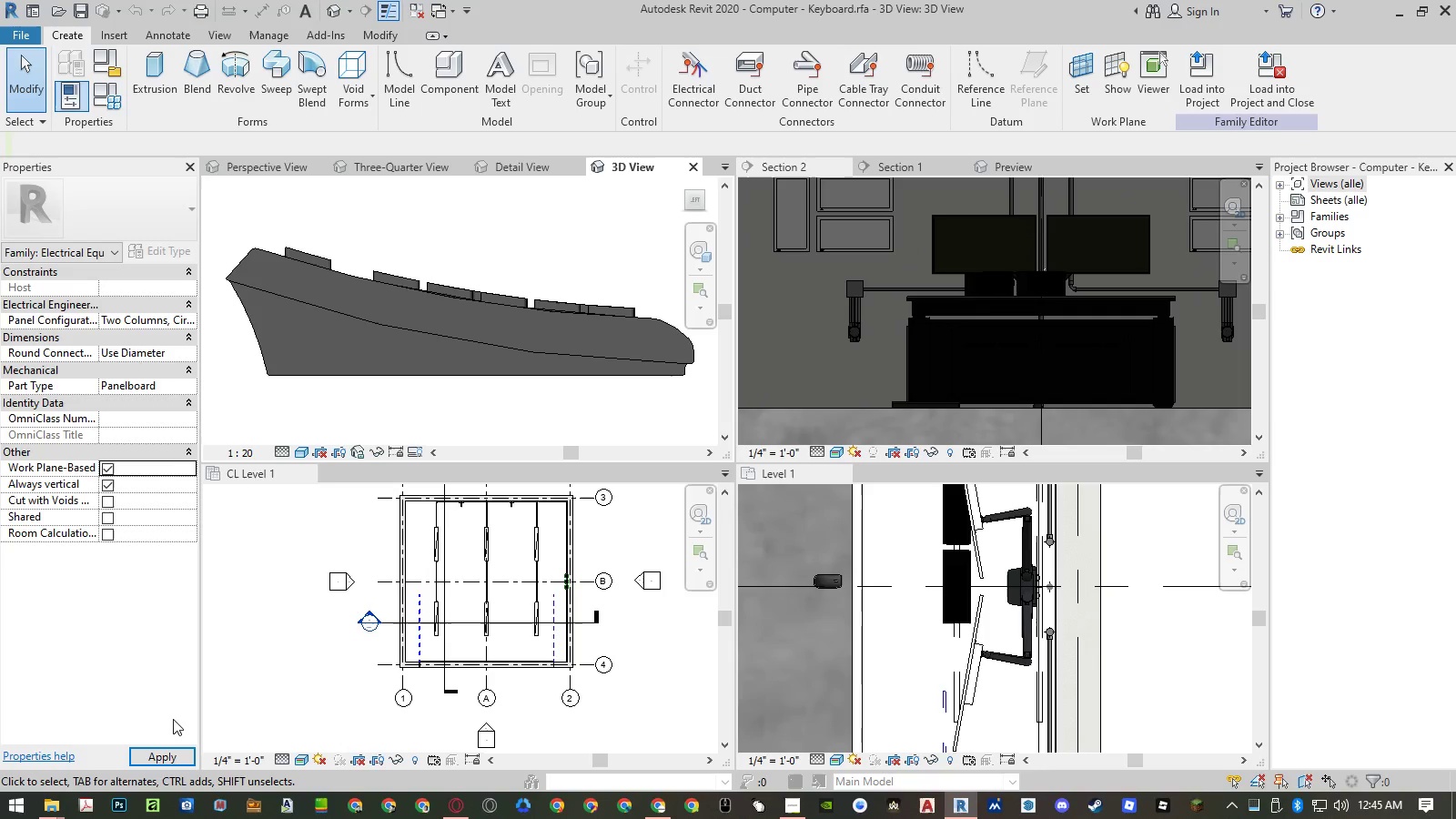 
left_click([176, 750])
 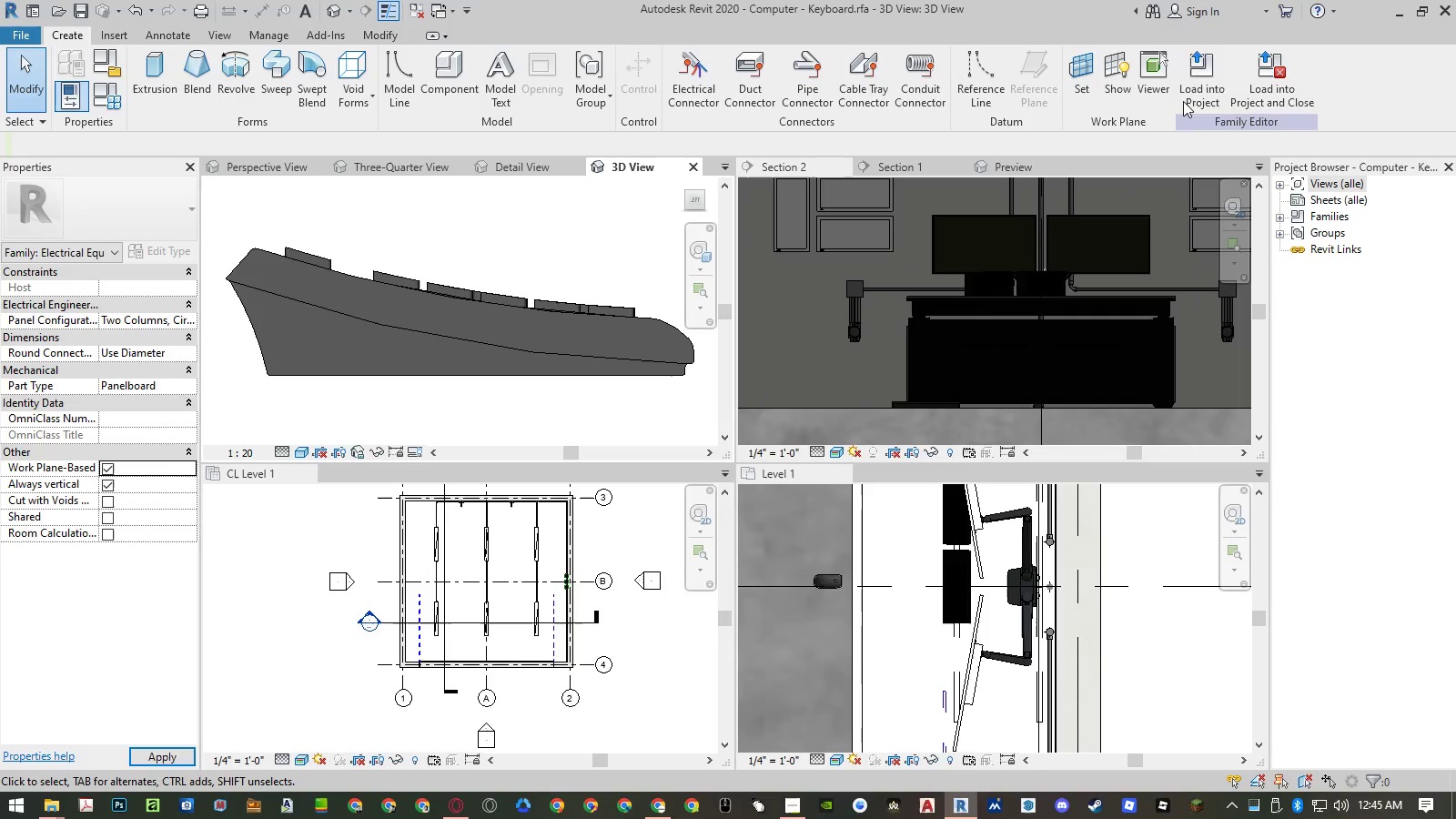 
left_click([1278, 88])
 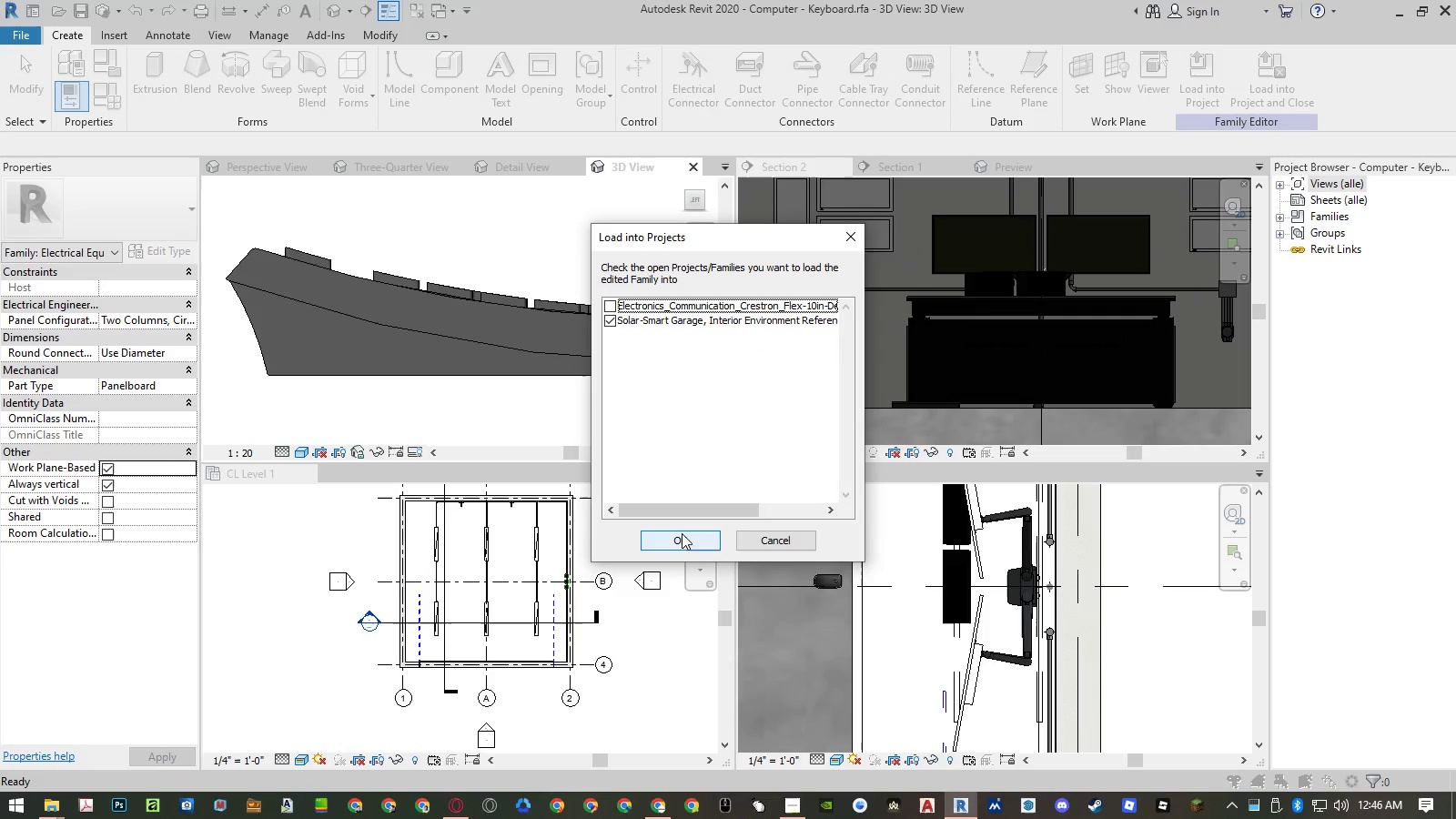 
left_click([682, 541])
 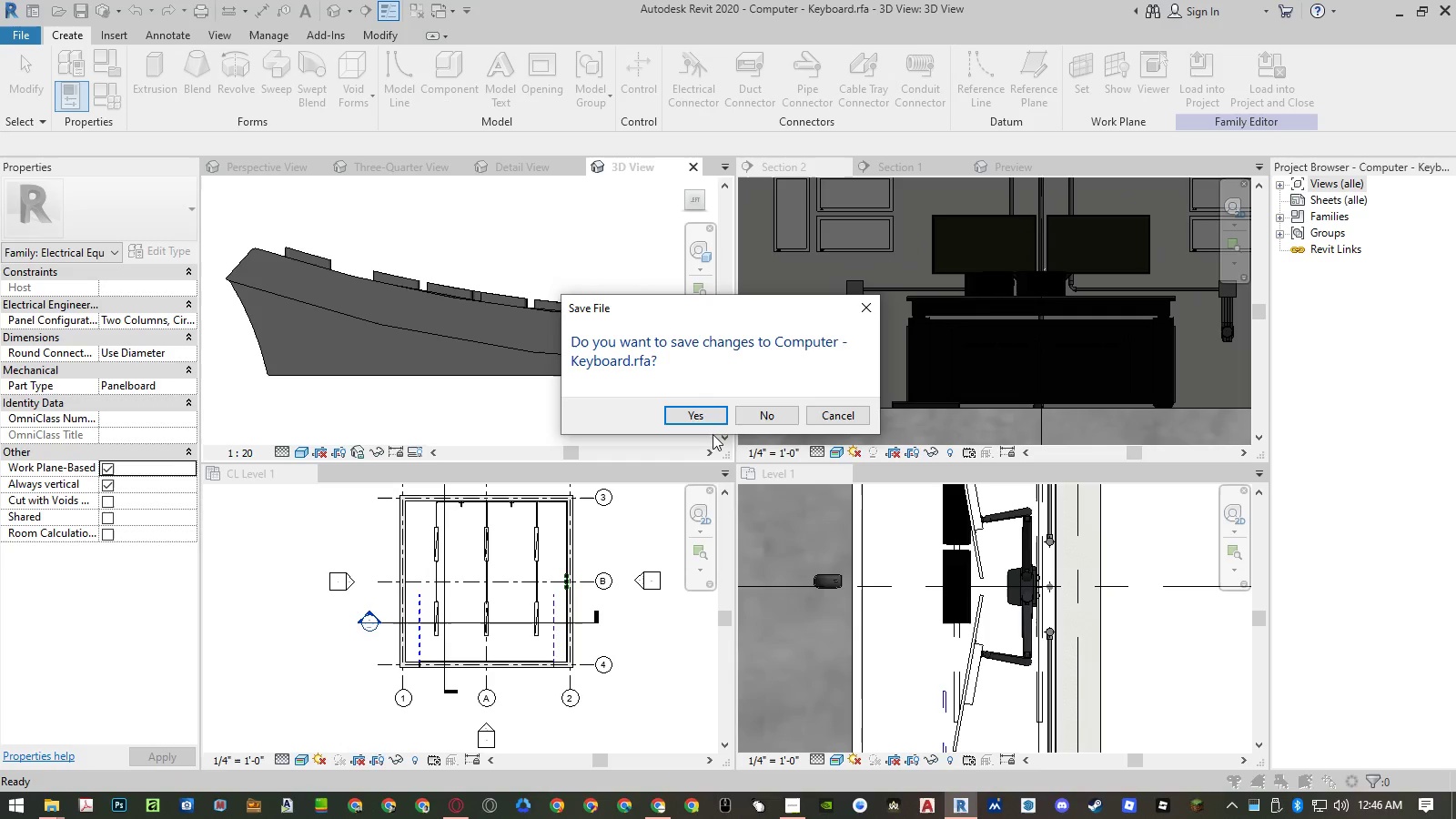 
left_click([756, 415])
 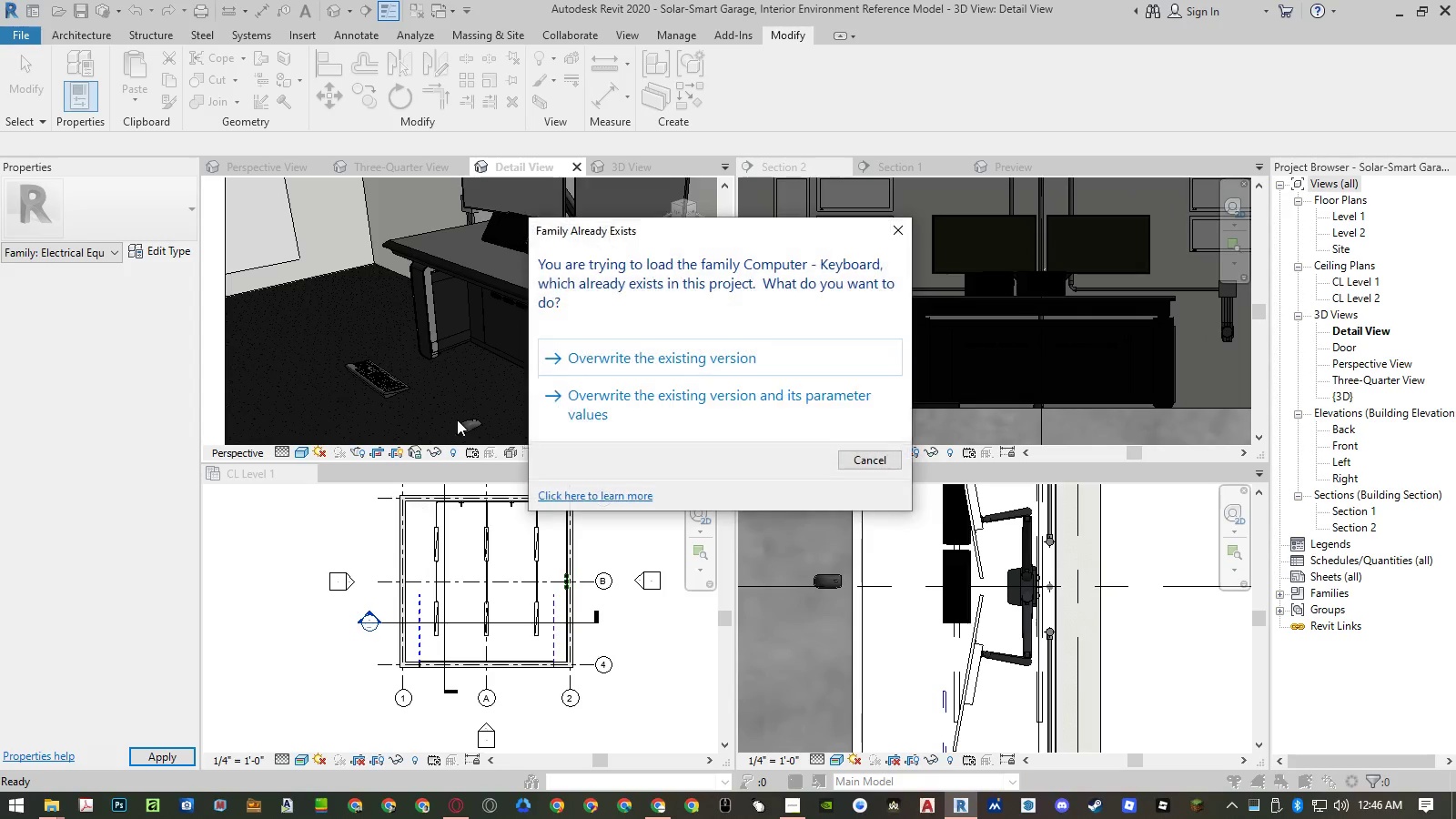 
left_click([634, 402])
 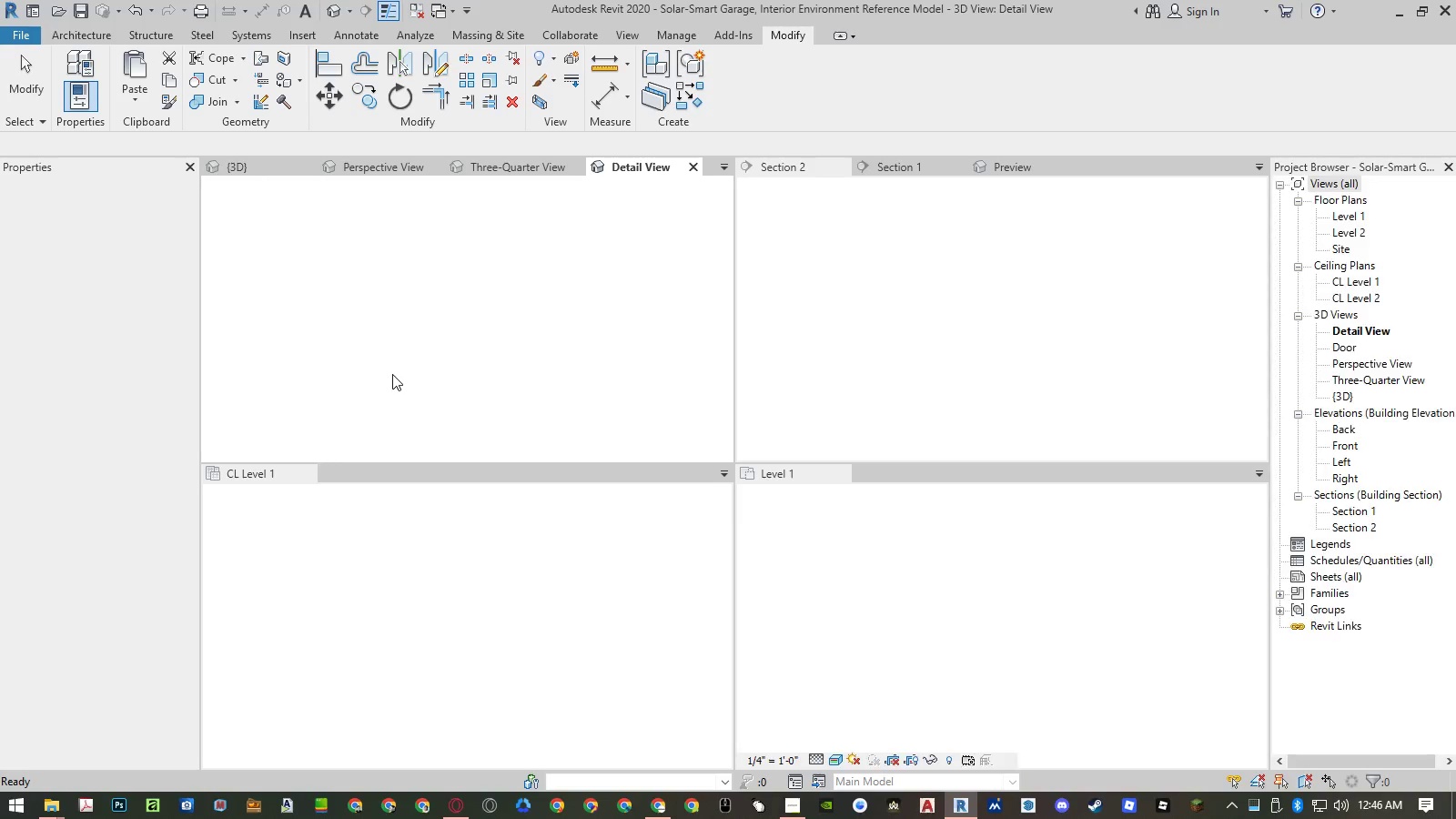 
left_click([389, 379])
 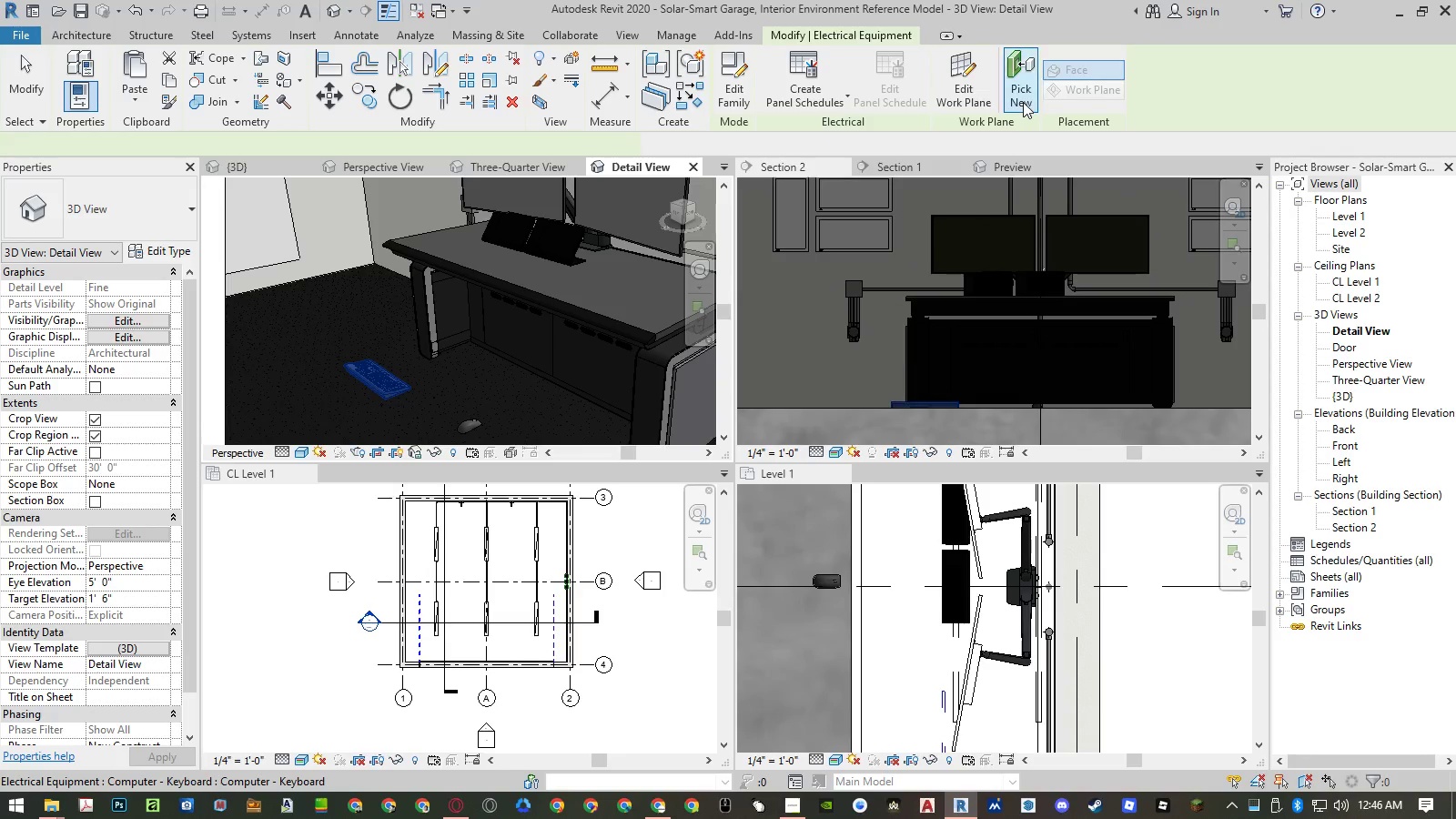 
left_click([1023, 101])
 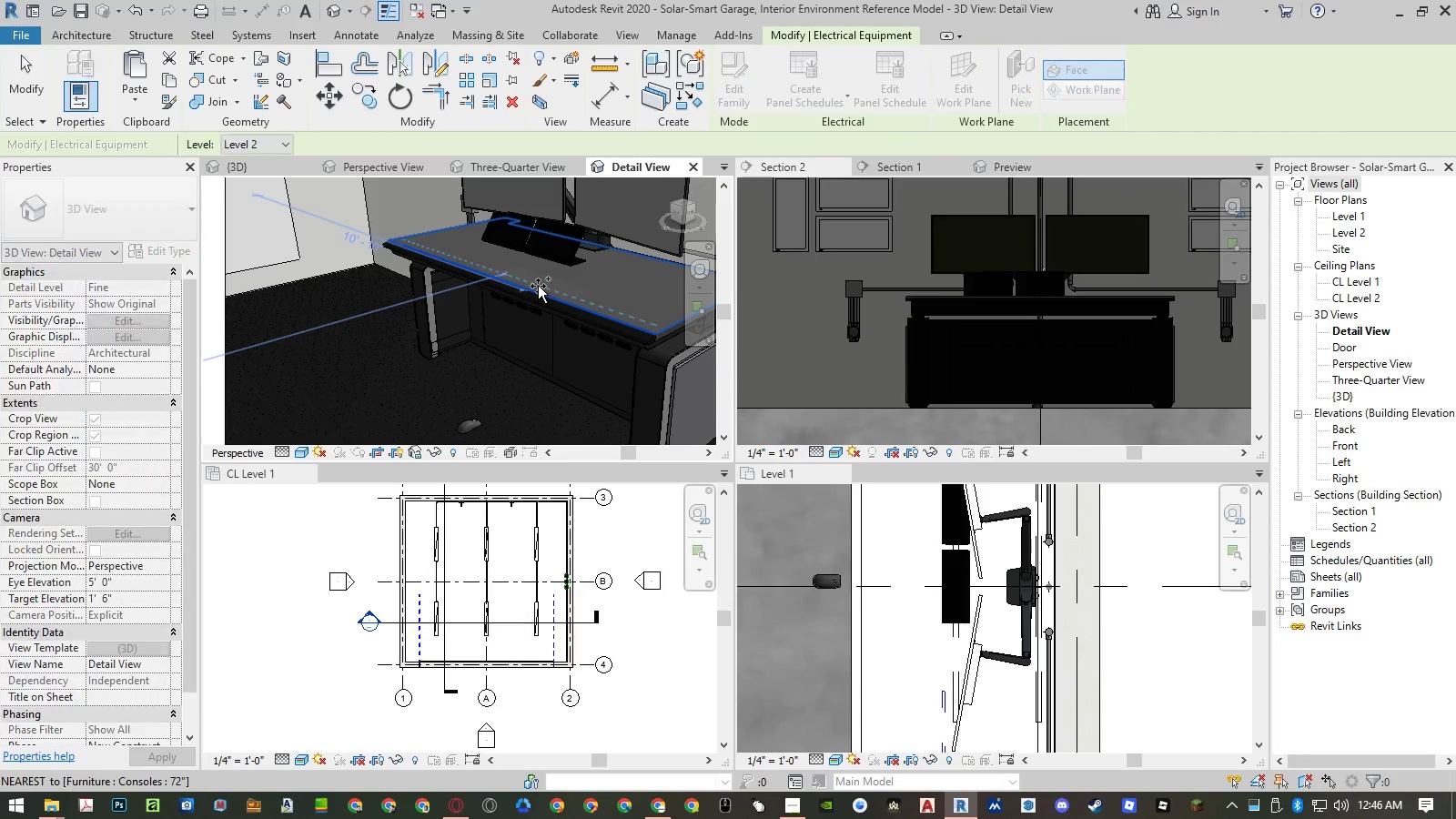 
left_click([538, 286])
 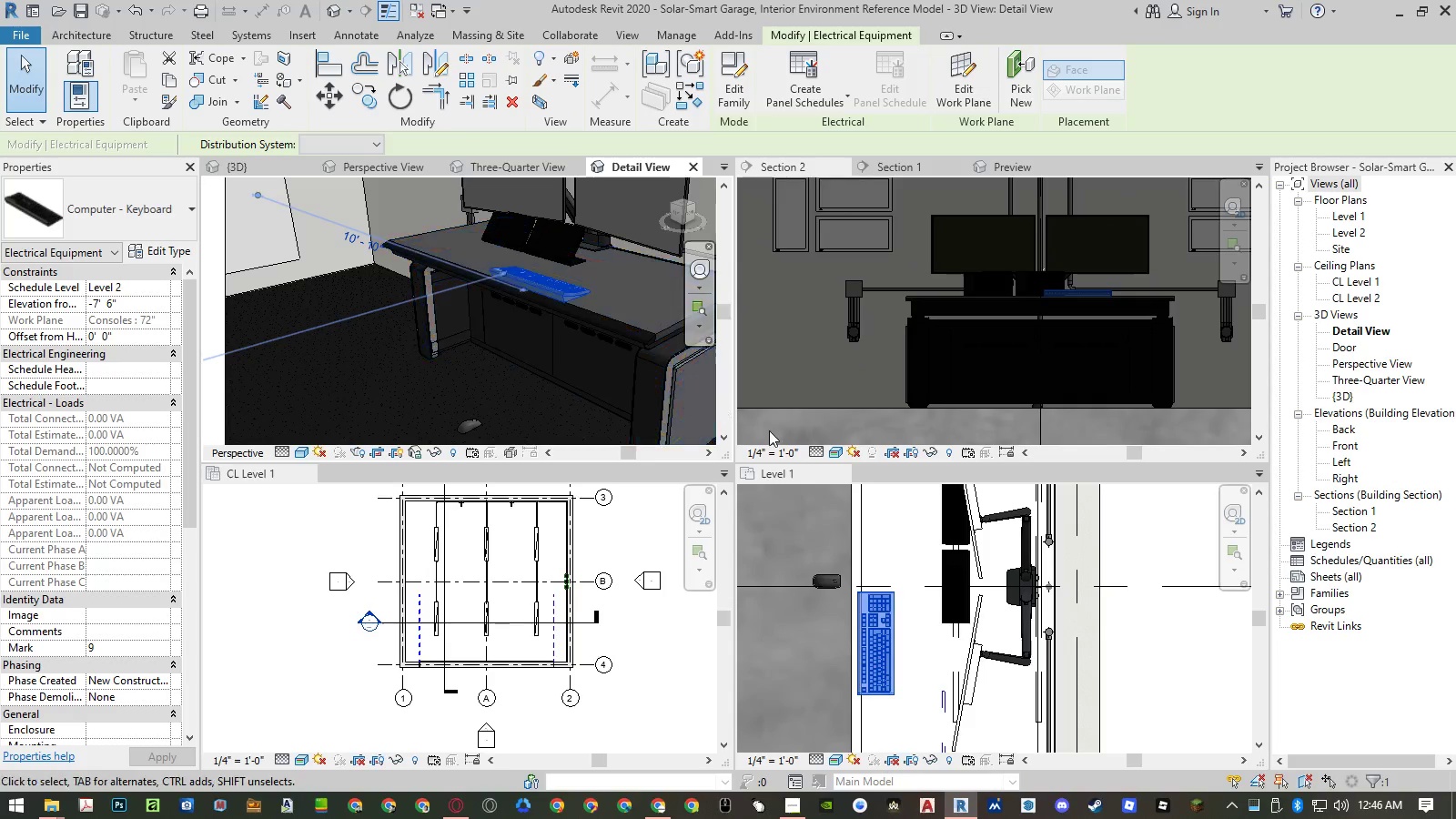 
scroll: coordinate [590, 282], scroll_direction: up, amount: 4.0
 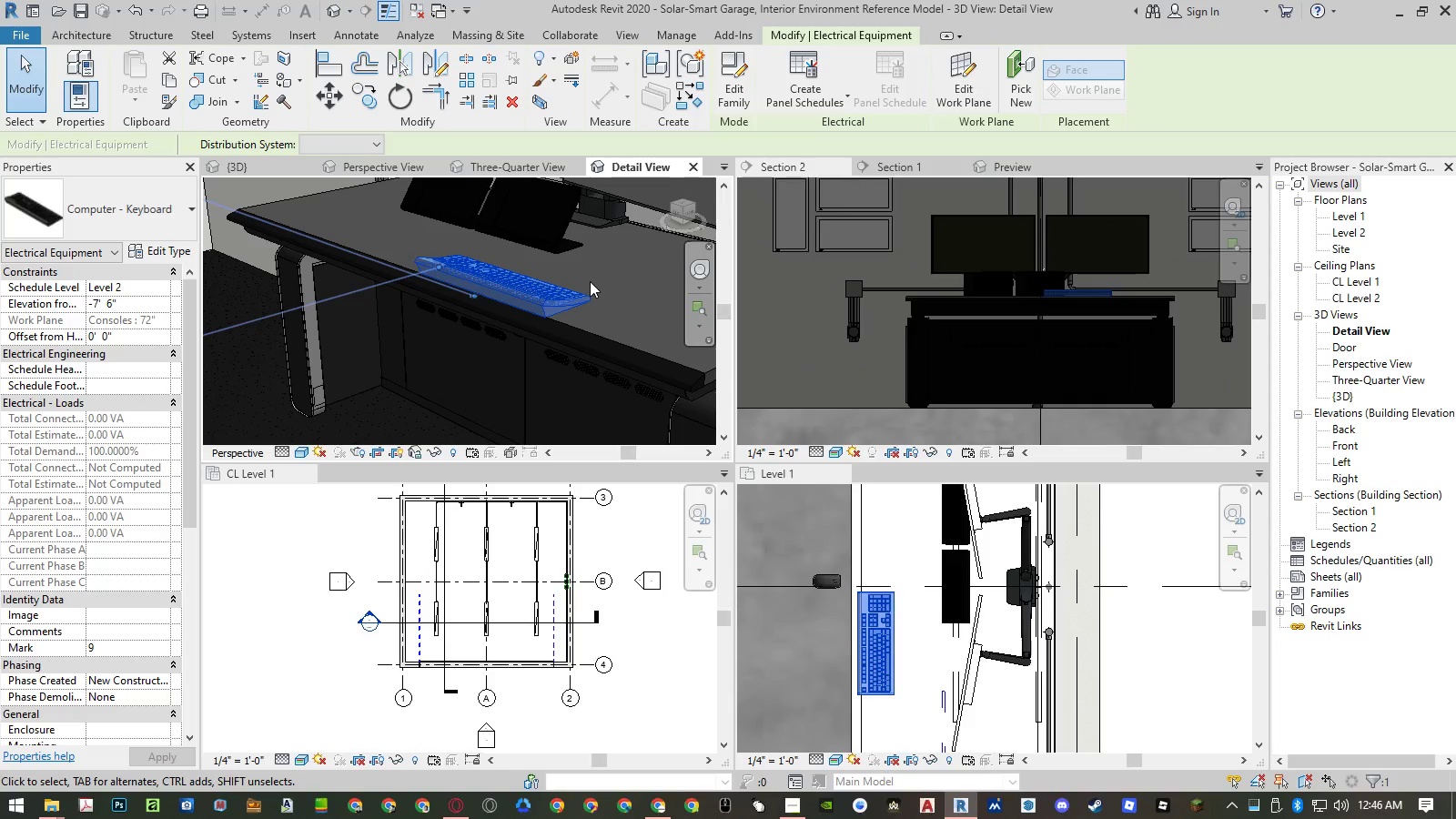 
key(Space)
 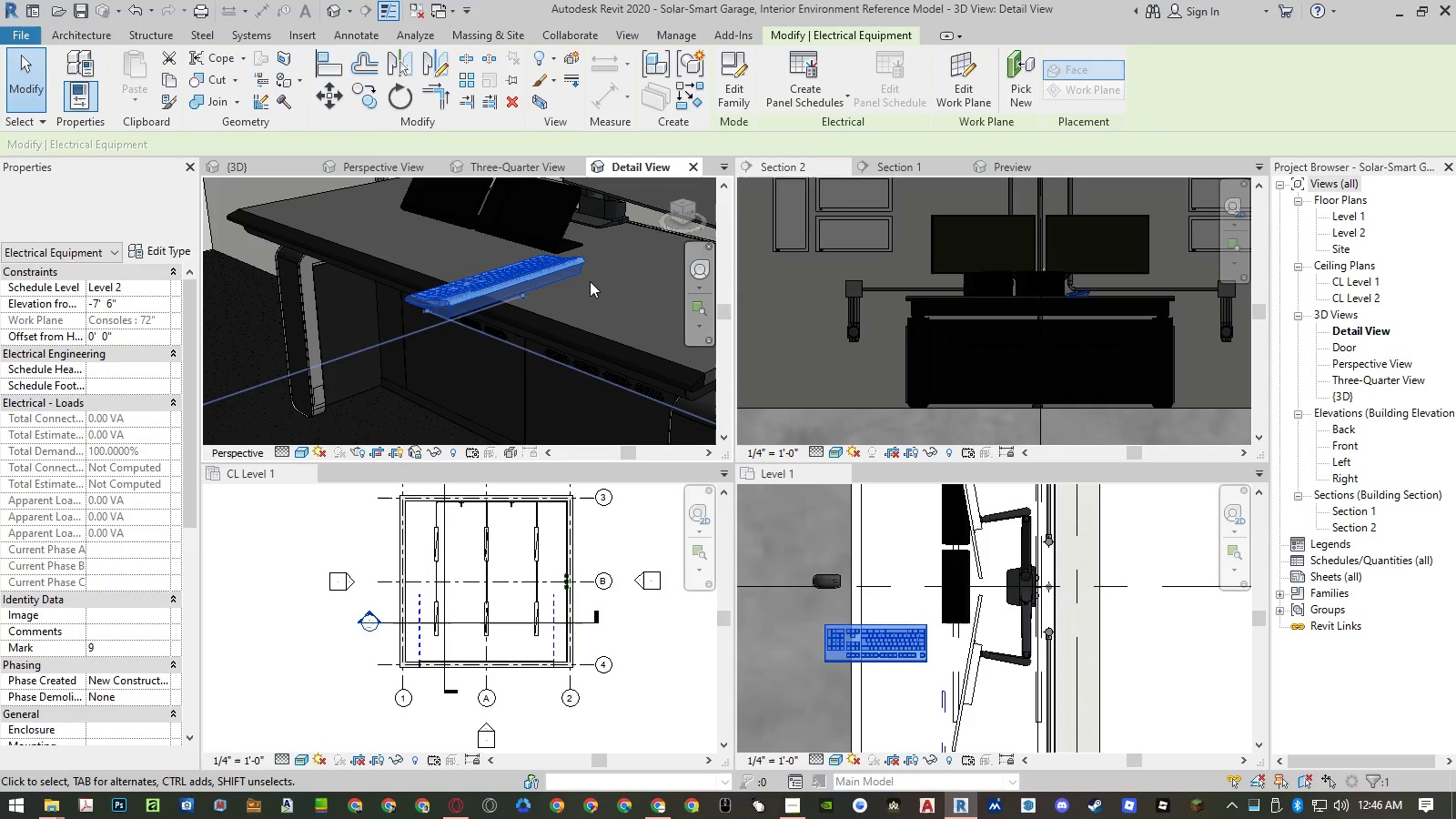 
key(Space)
 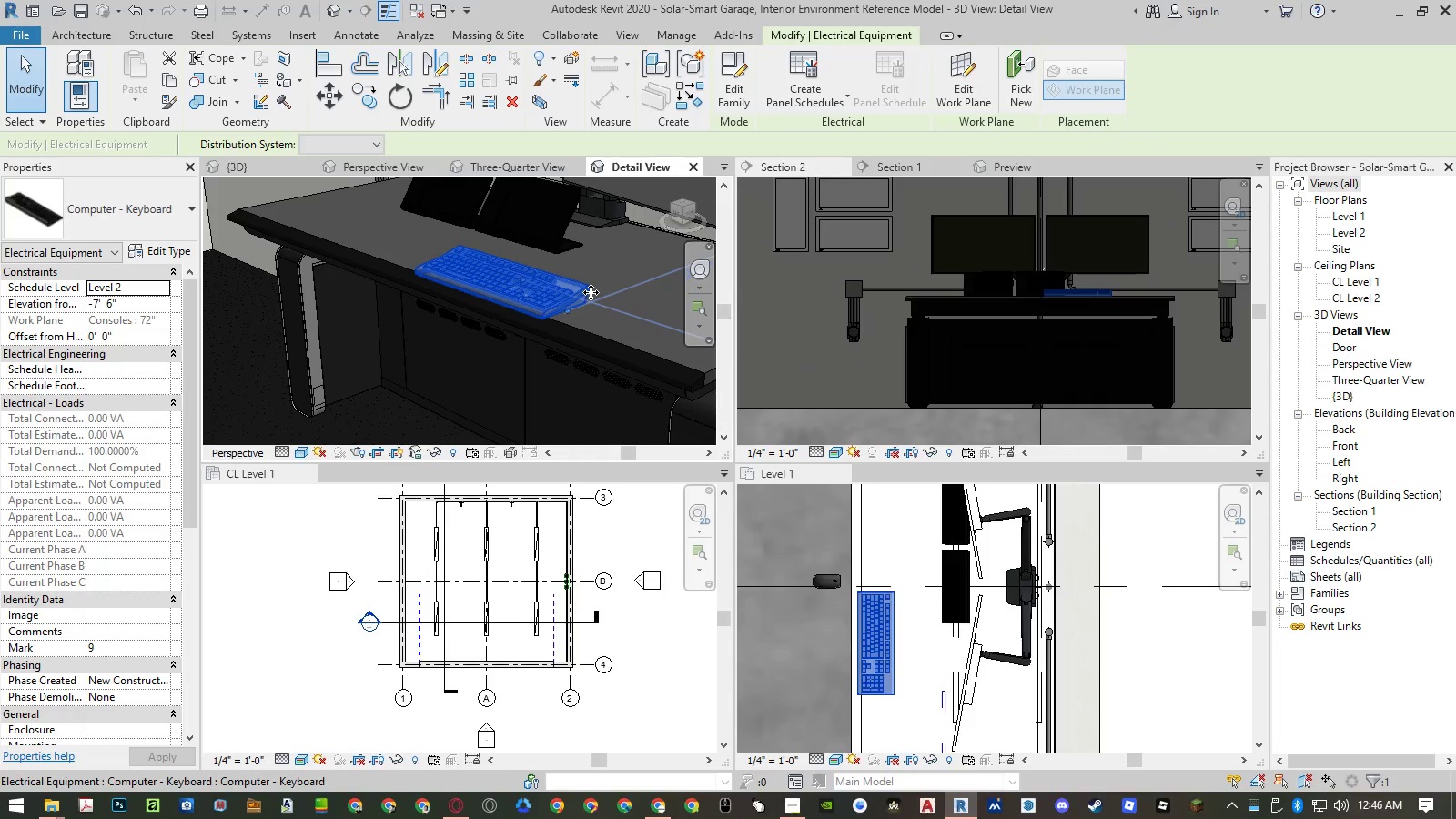 
key(Escape)
 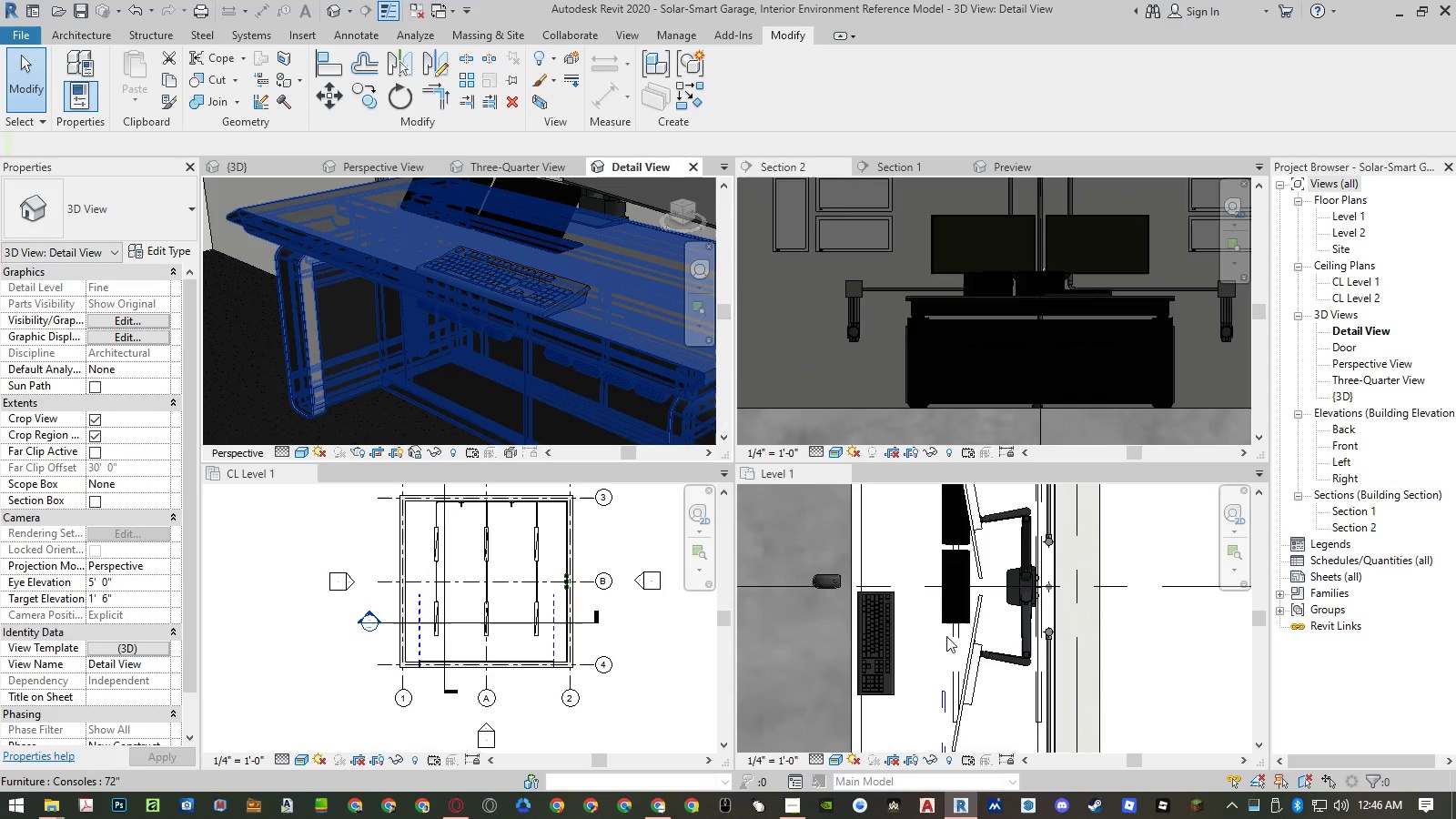 
scroll: coordinate [927, 612], scroll_direction: up, amount: 3.0
 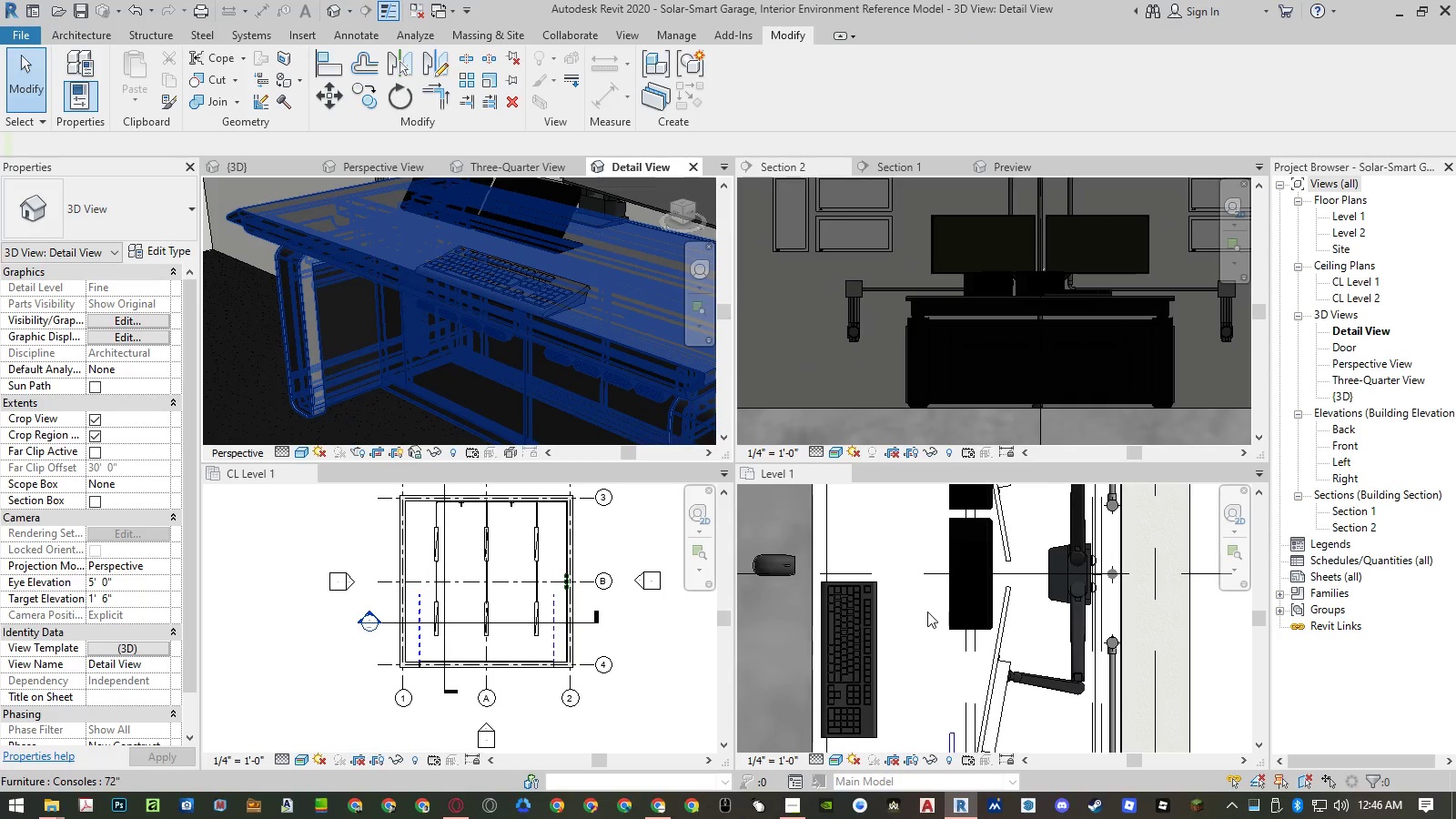 
type(al)
 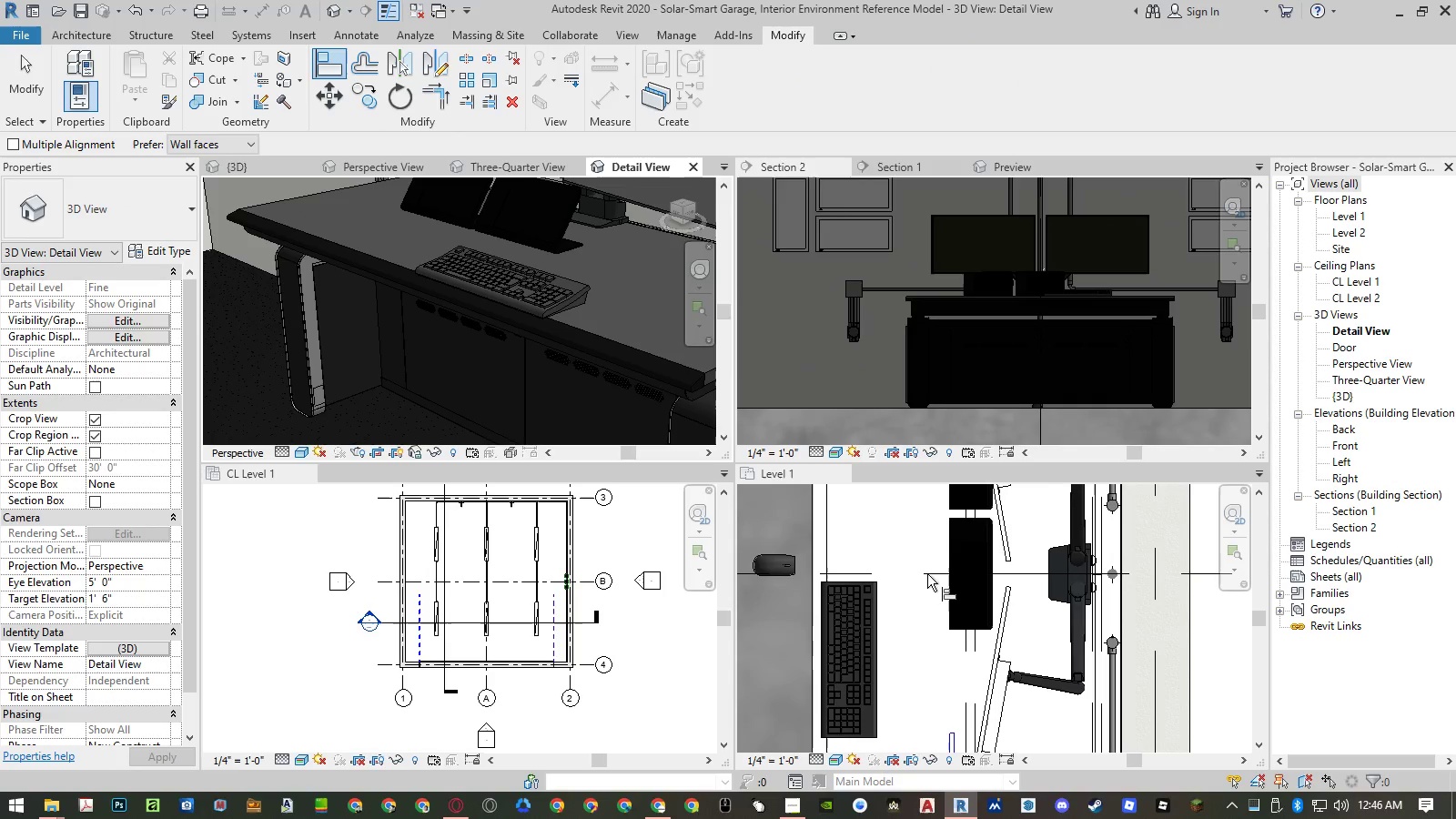 
scroll: coordinate [851, 575], scroll_direction: down, amount: 5.0
 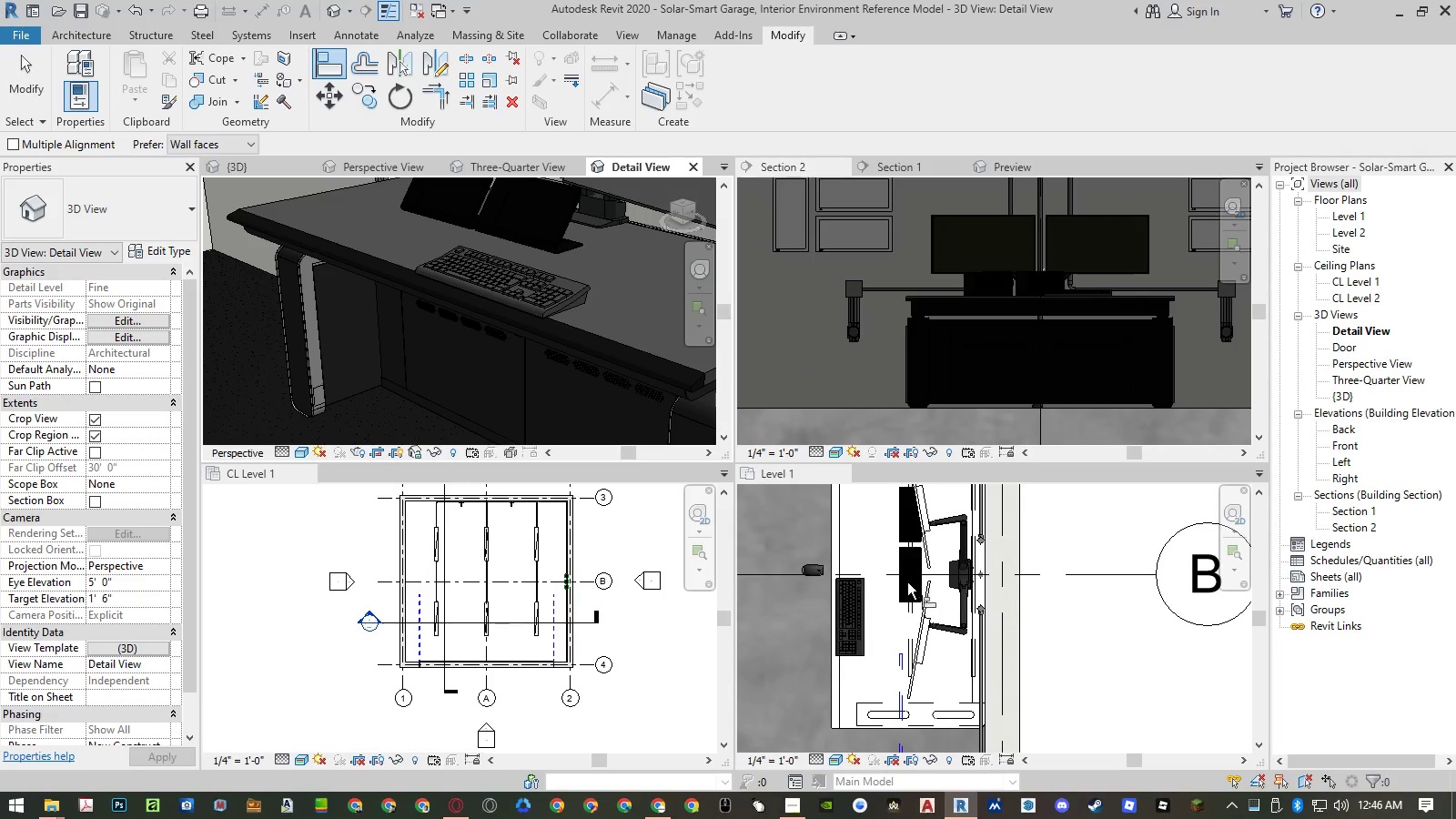 
key(Escape)
 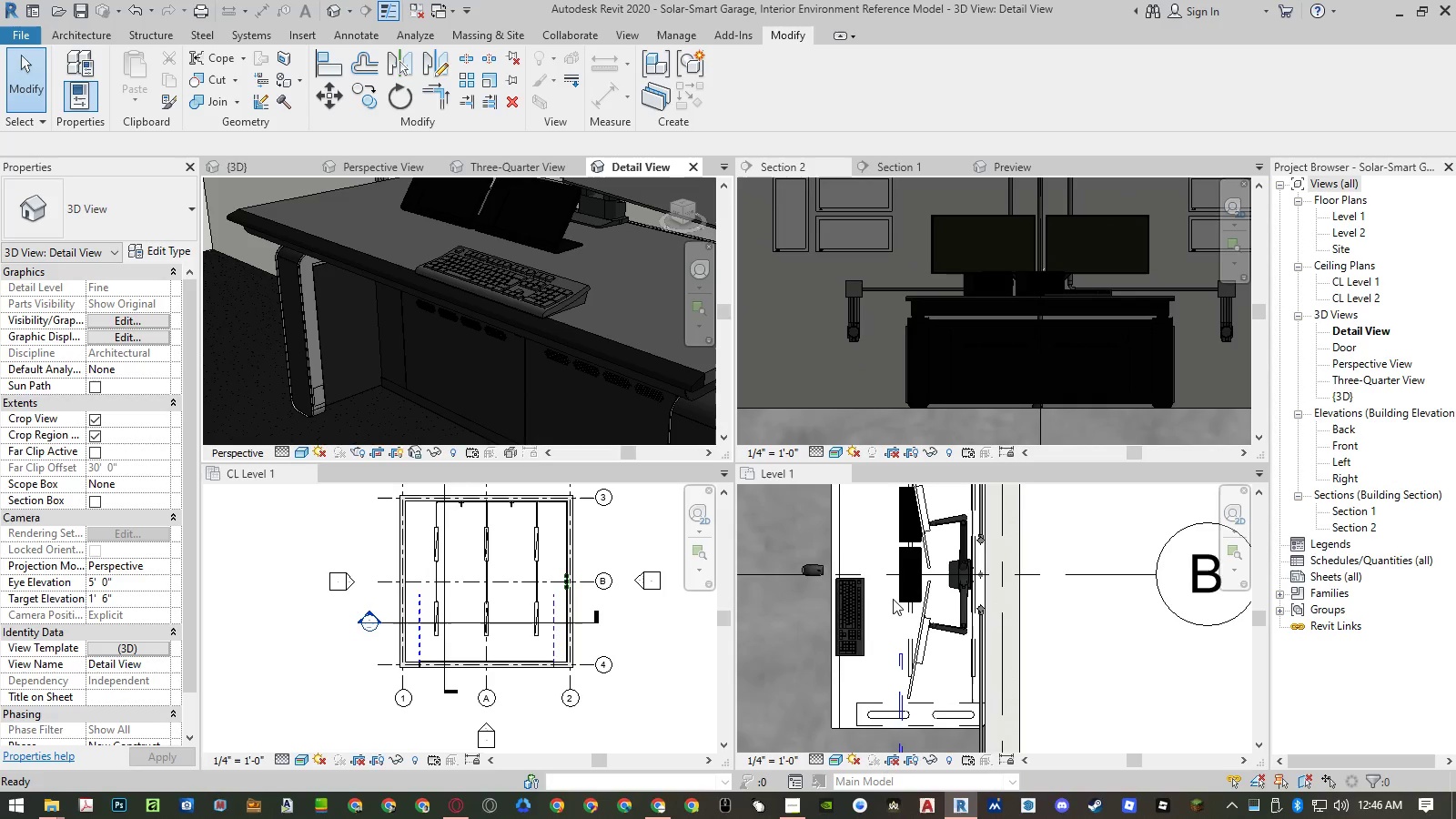 
left_click([890, 599])
 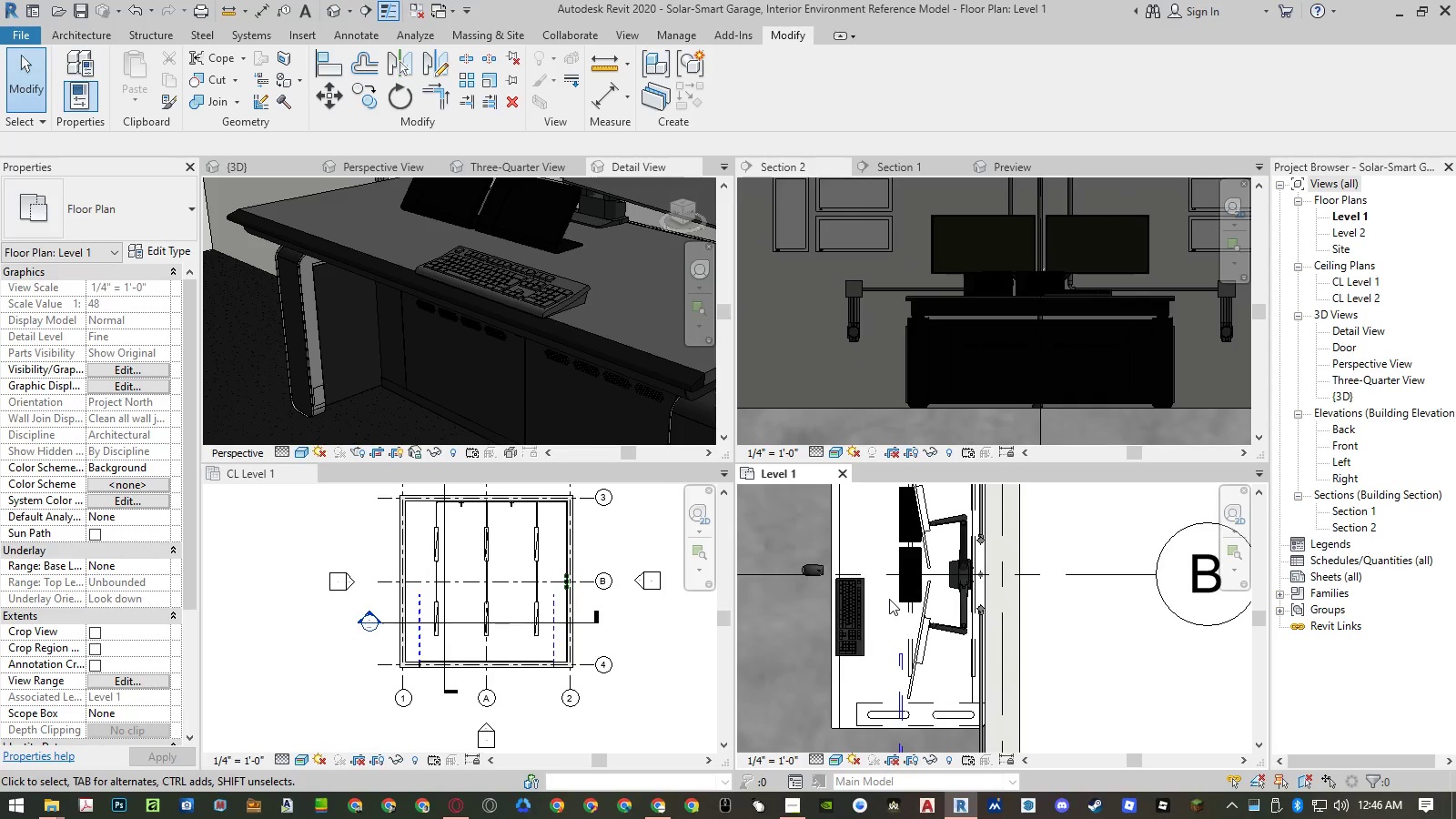 
type(al)
 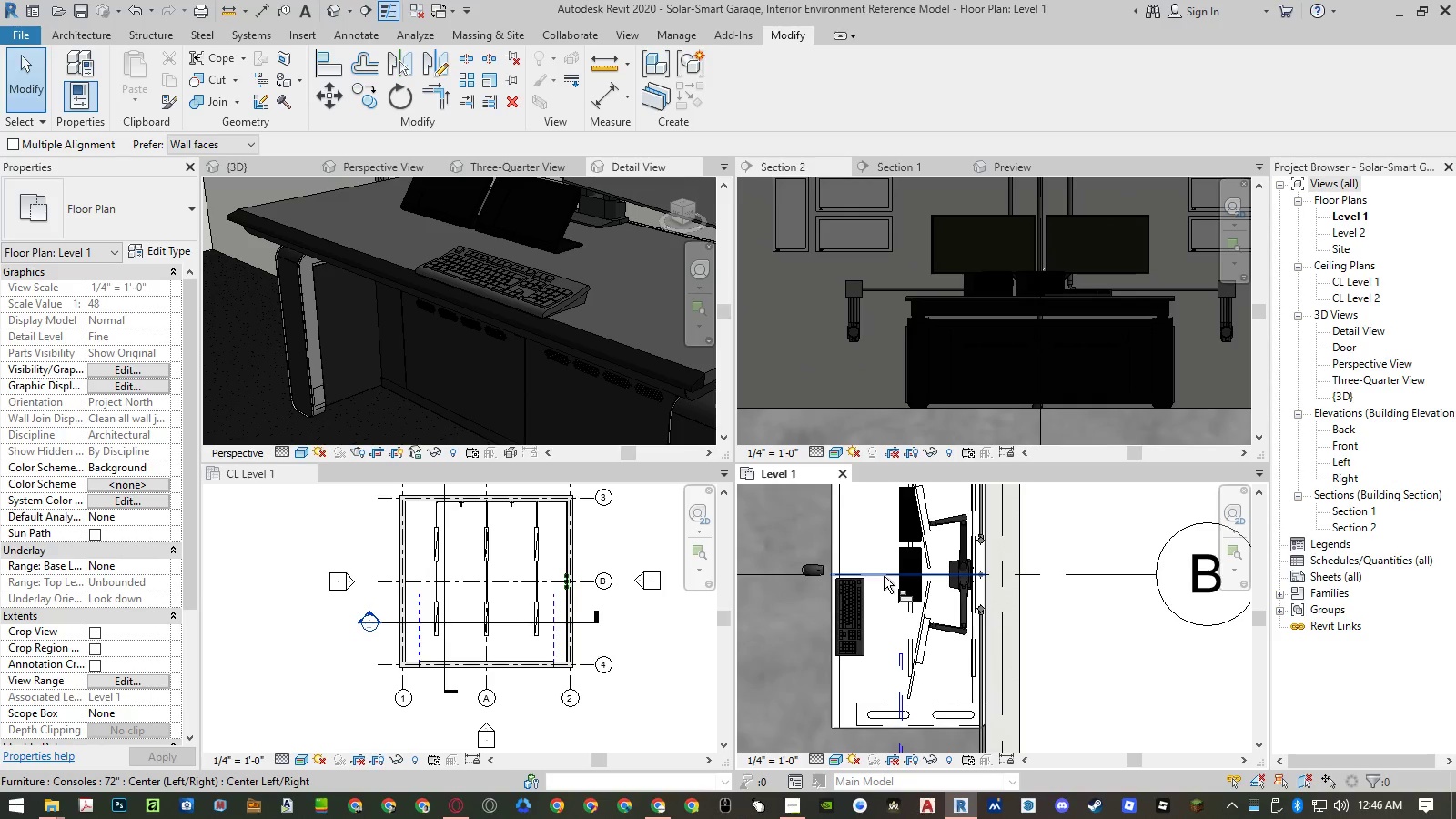 
left_click([884, 576])
 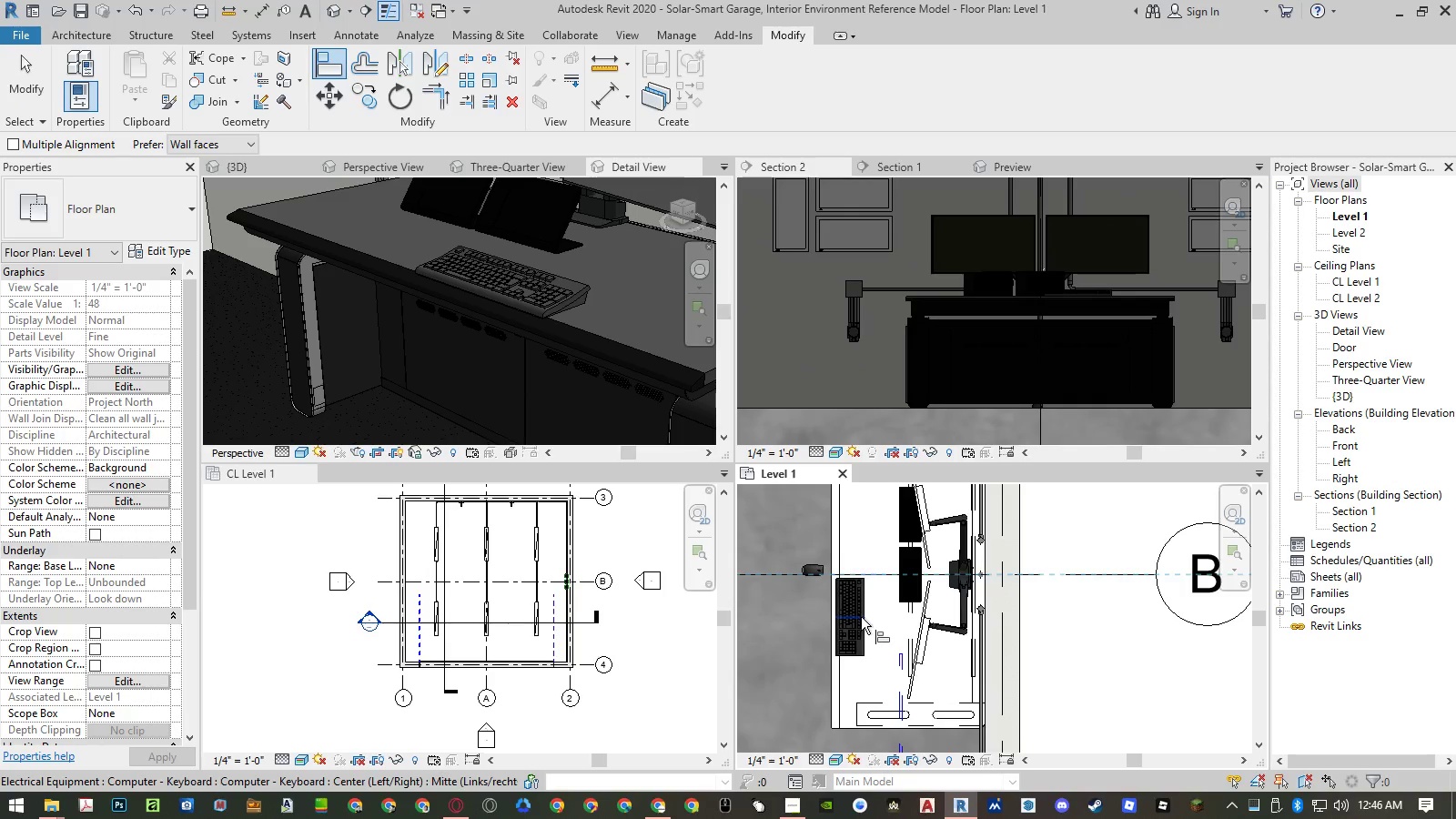 
left_click([861, 617])
 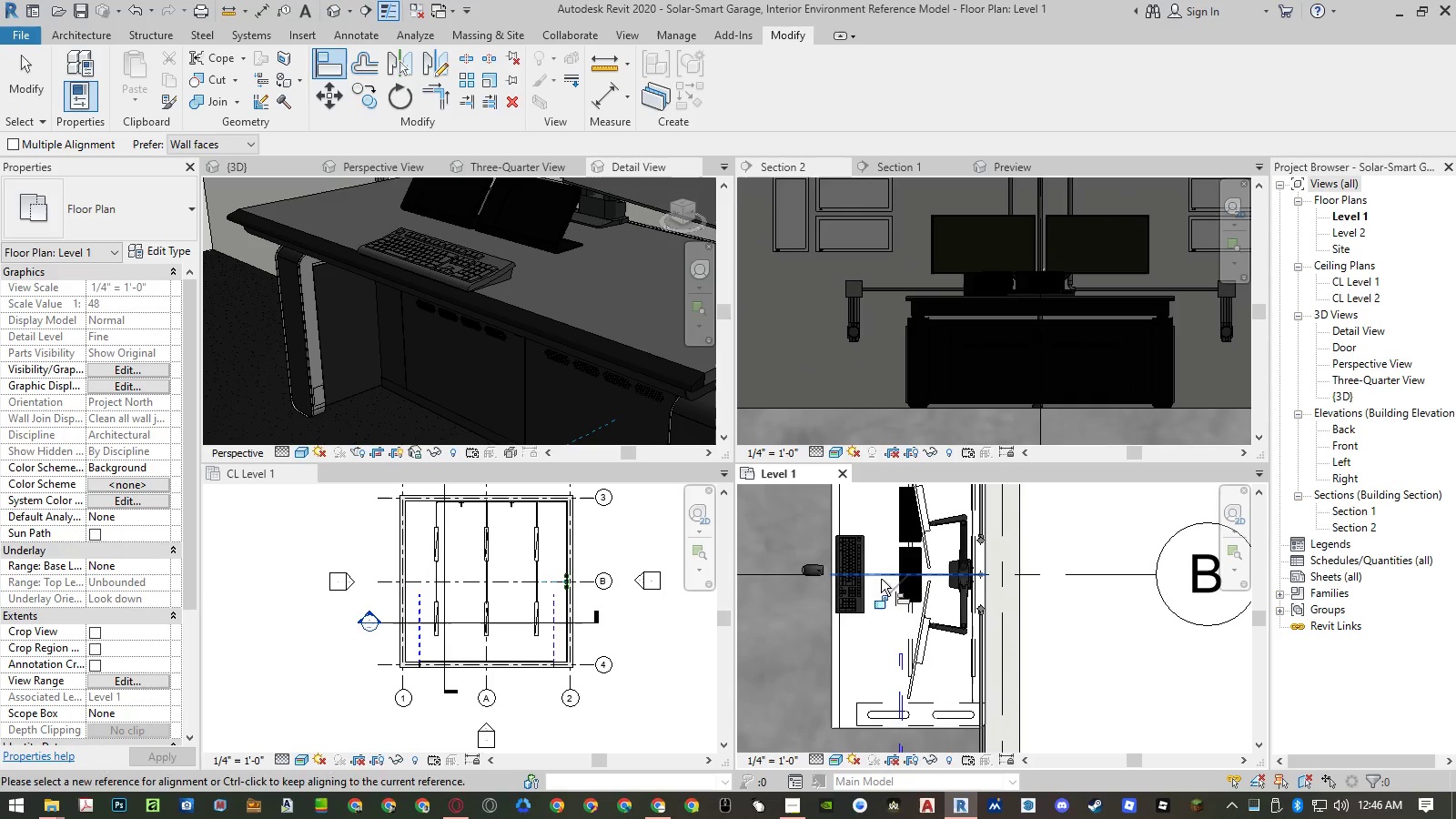 
scroll: coordinate [895, 559], scroll_direction: up, amount: 4.0
 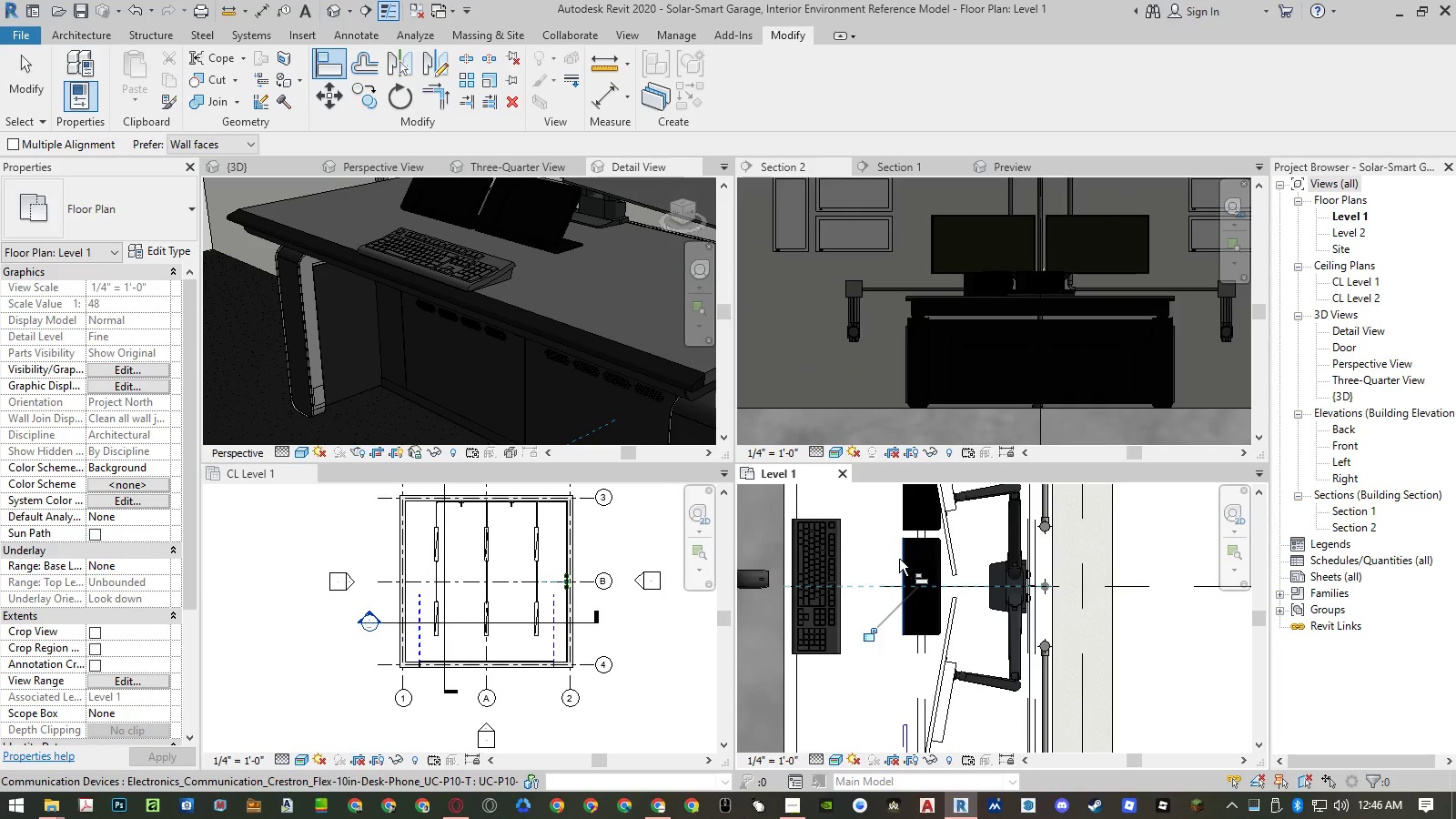 
left_click([899, 559])
 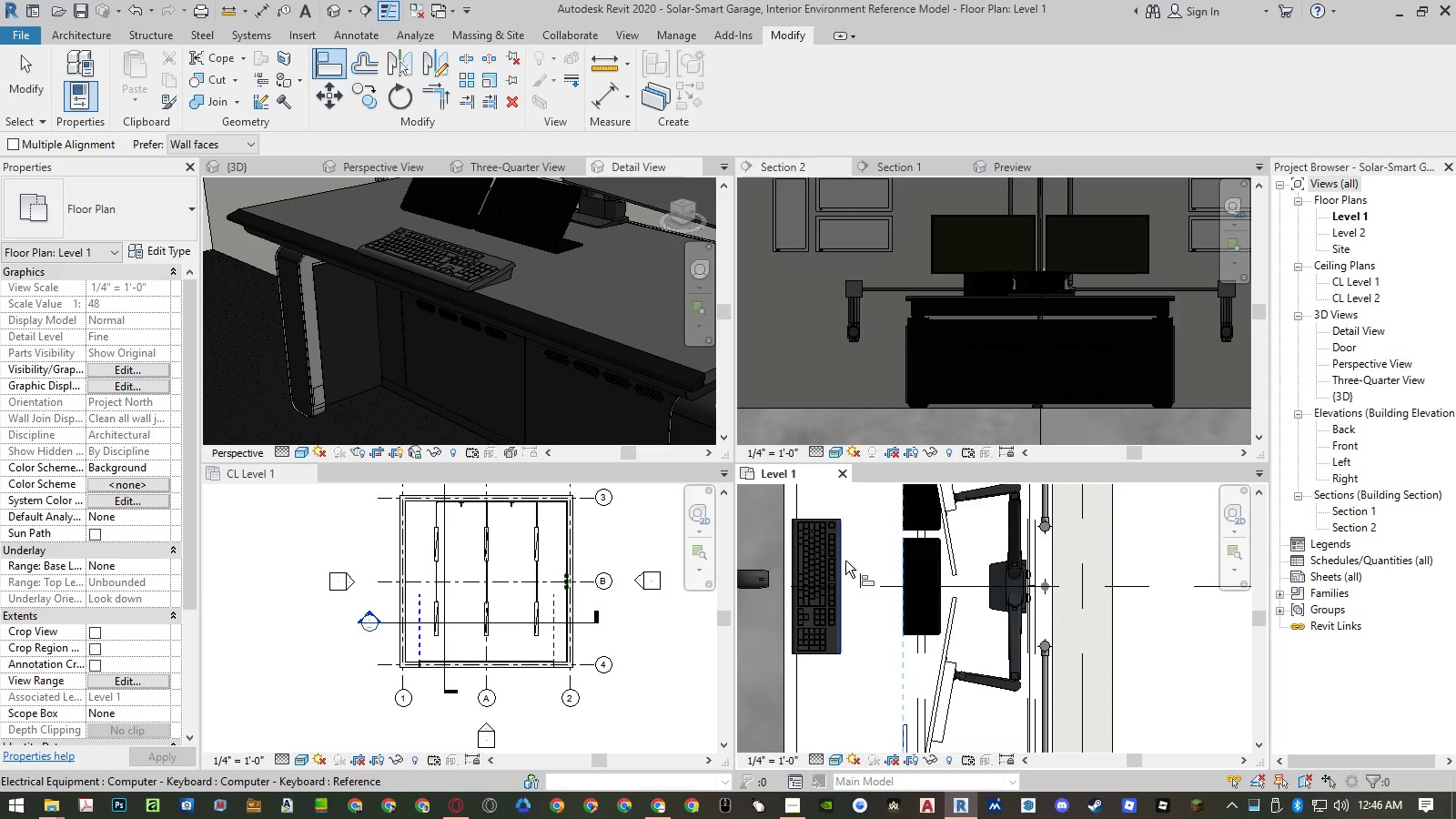 
left_click([845, 561])
 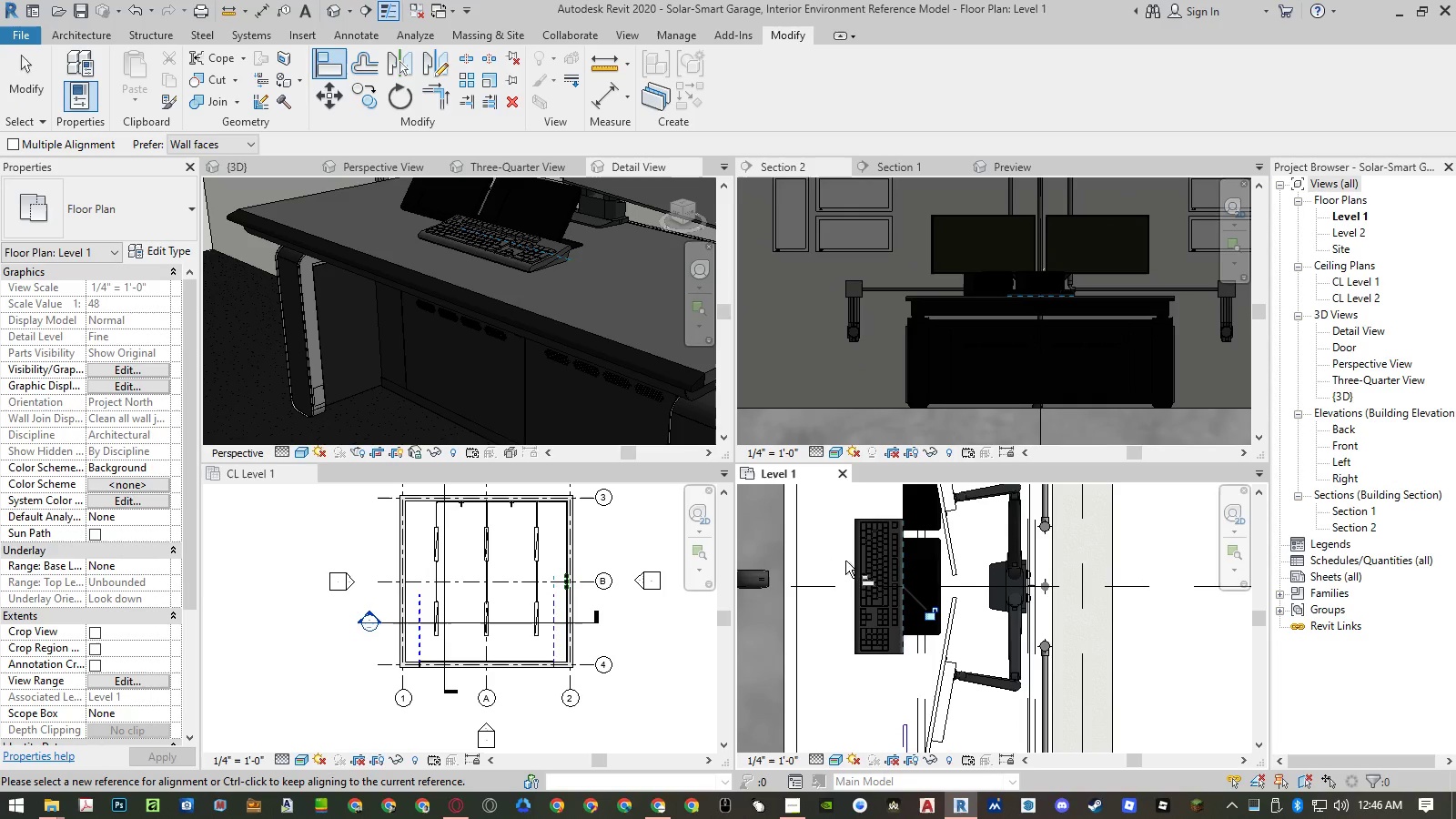 
key(Escape)
 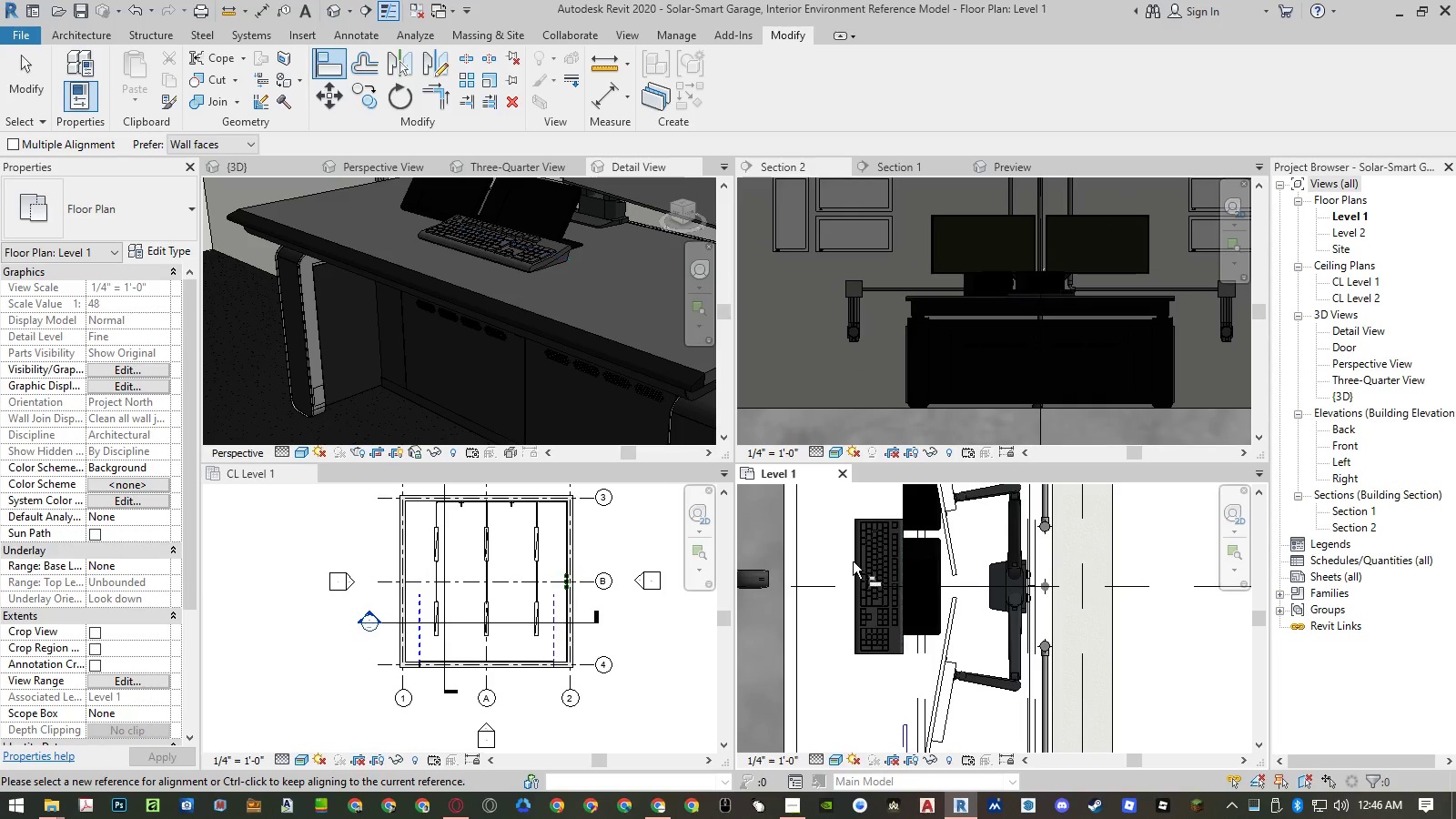 
key(Escape)
 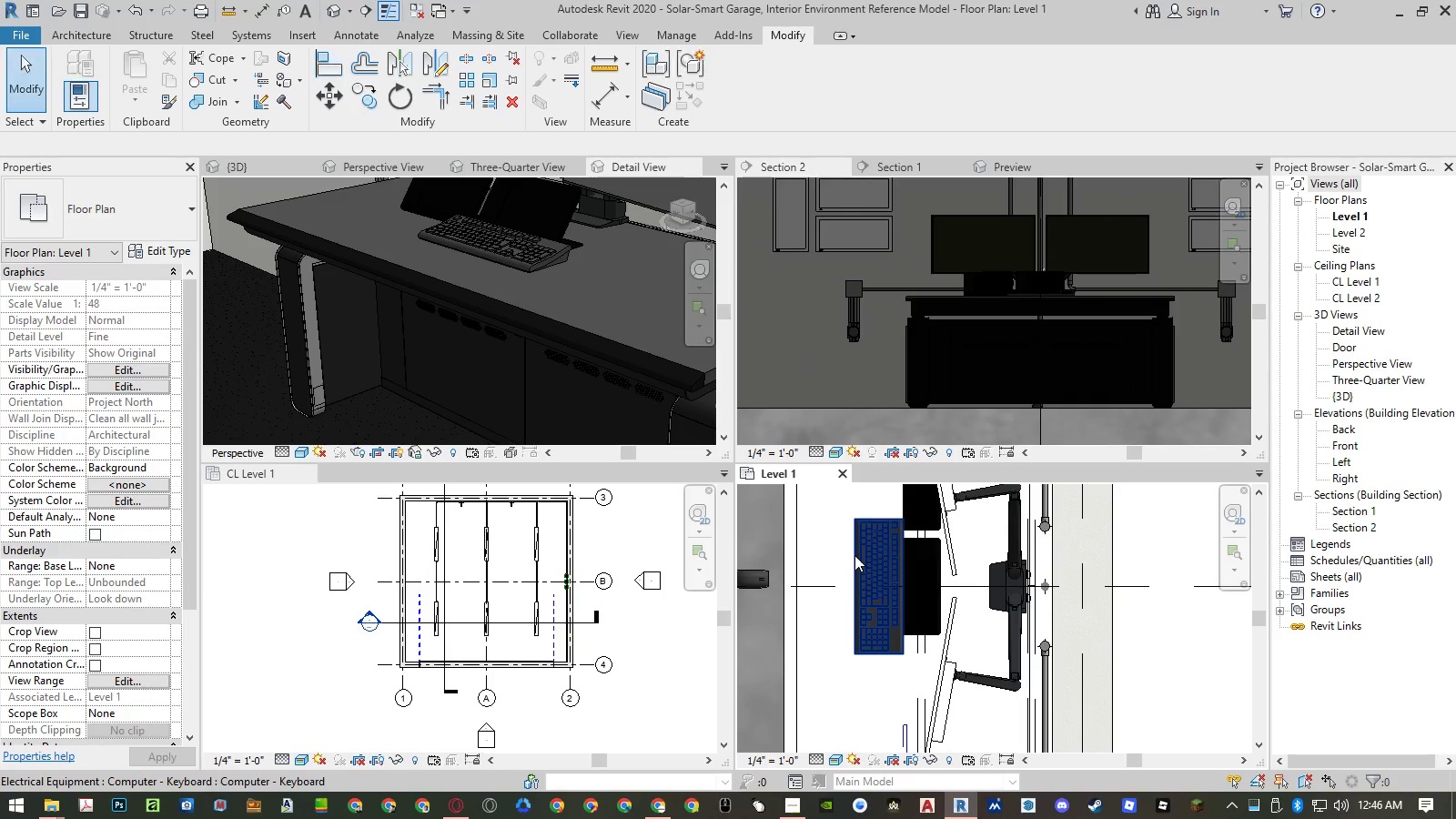 
left_click([854, 555])
 